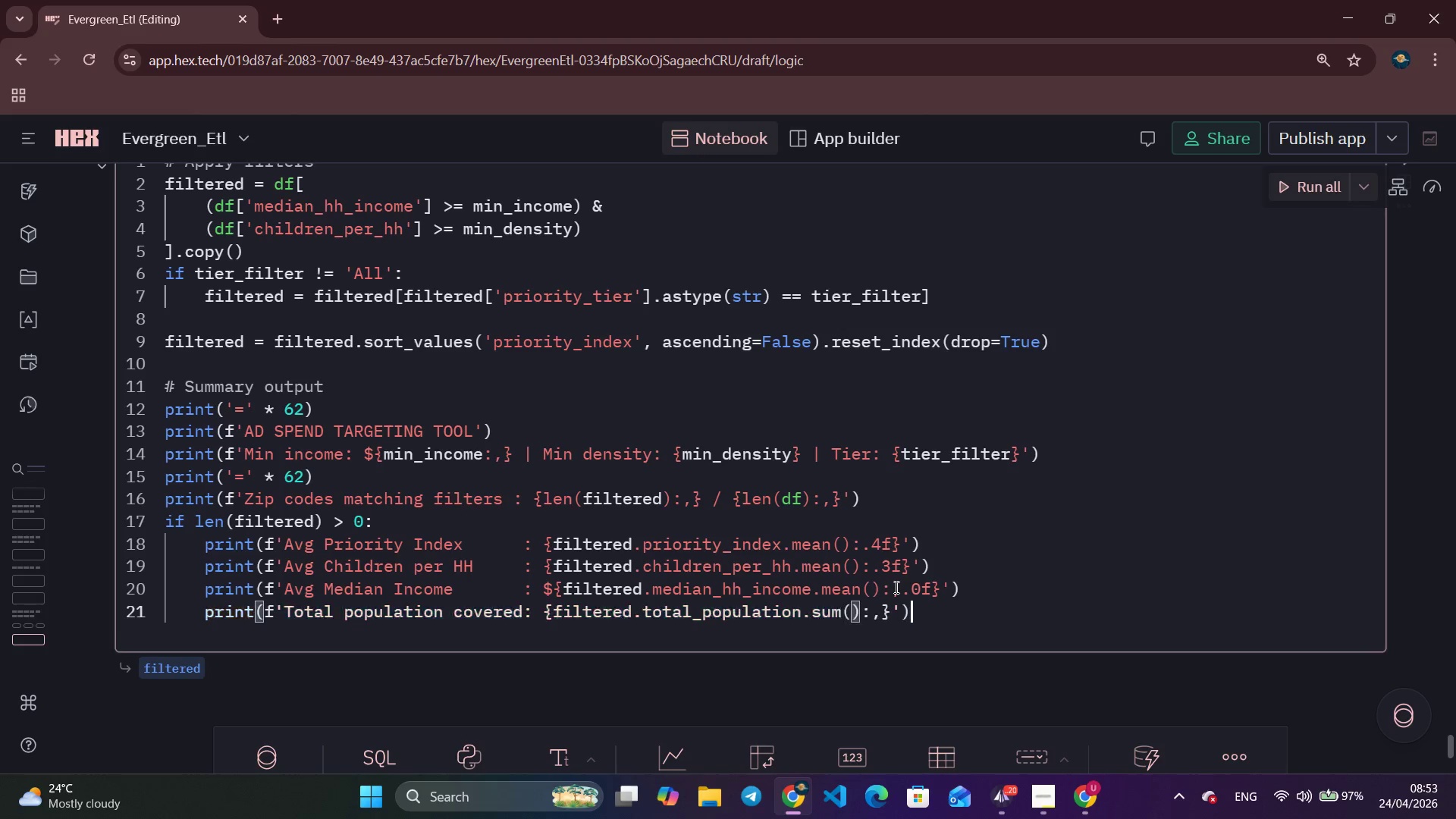 
key(Control+ArrowRight)
 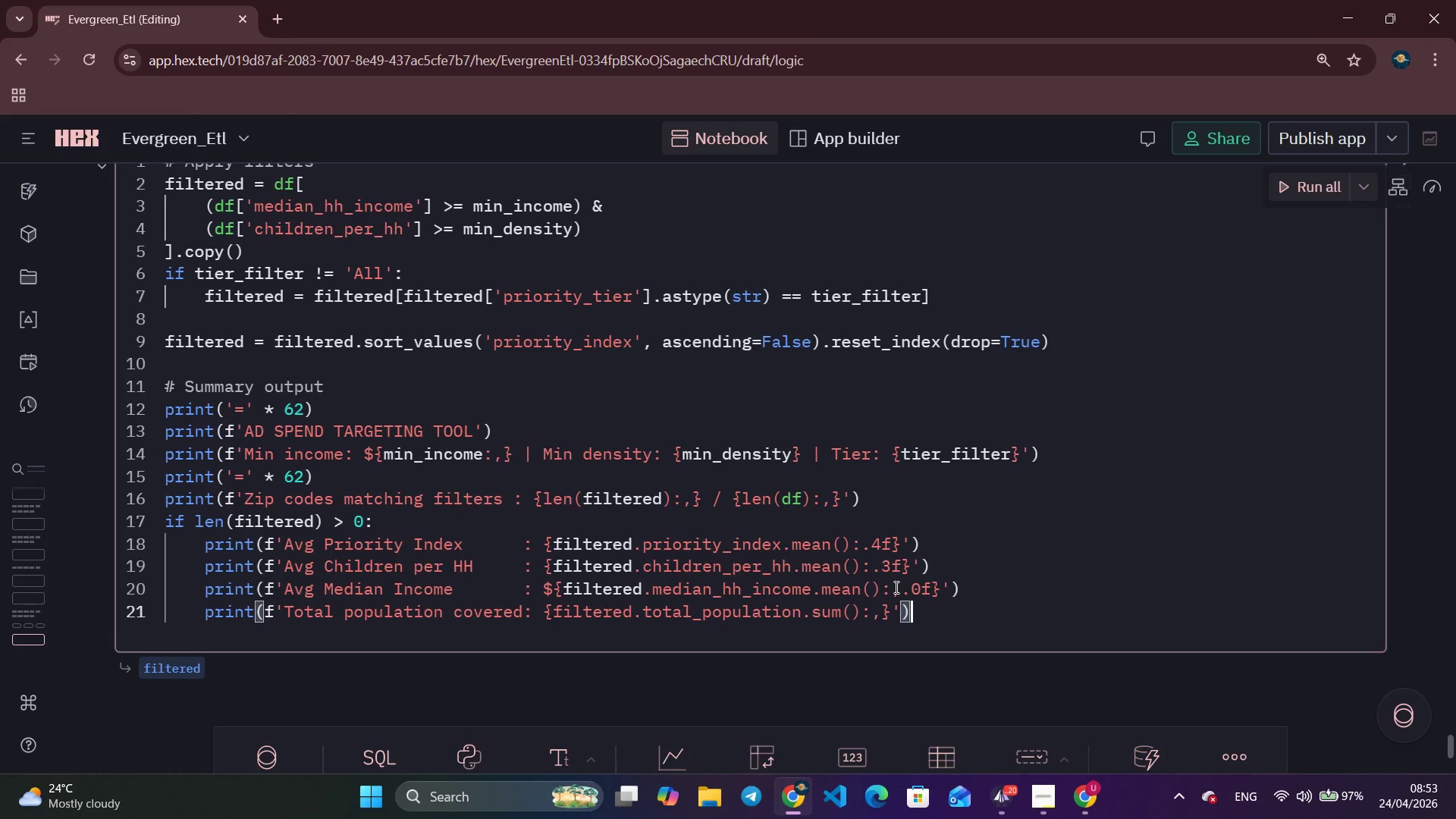 
key(Control+ArrowRight)
 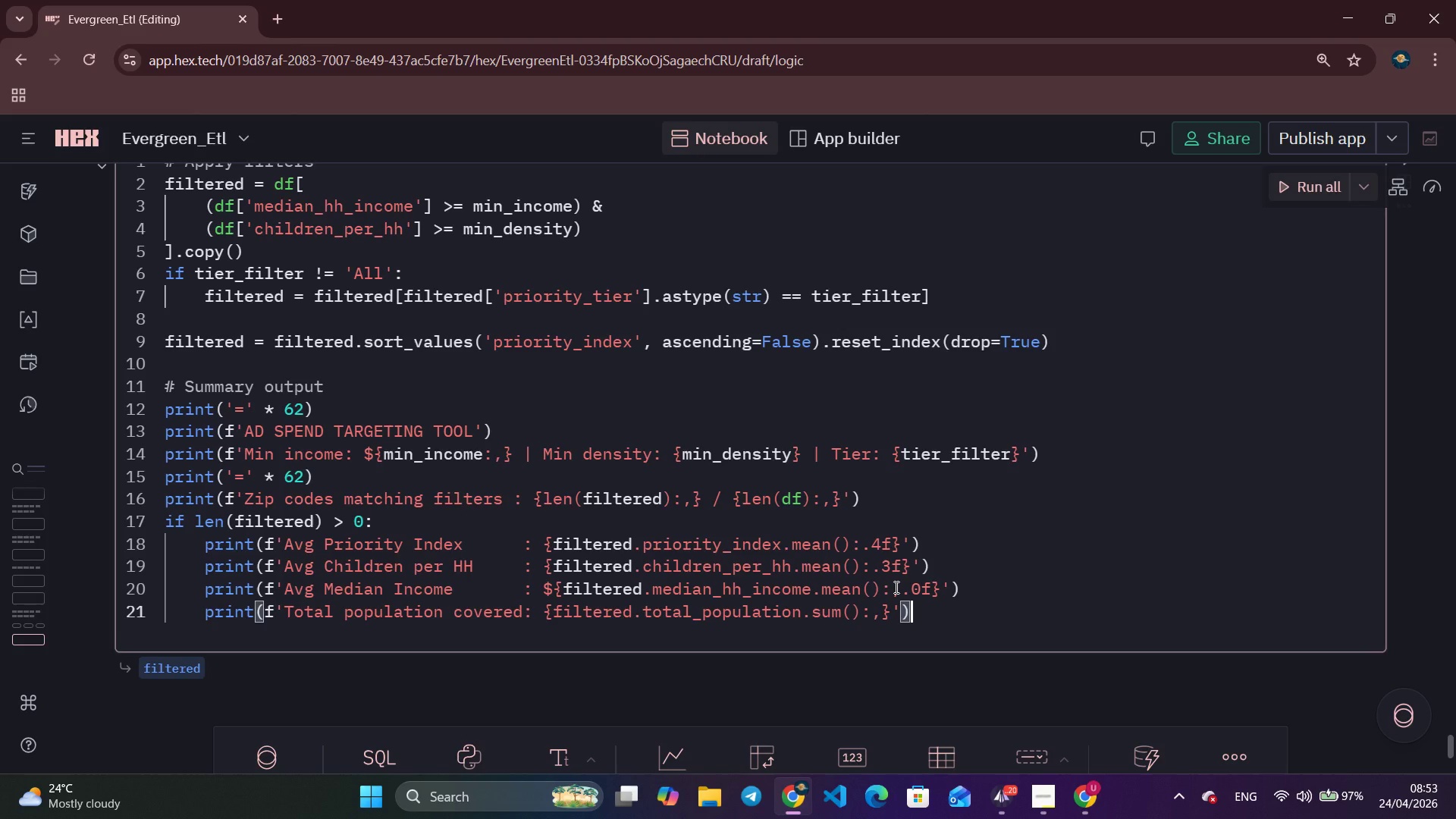 
key(Enter)
 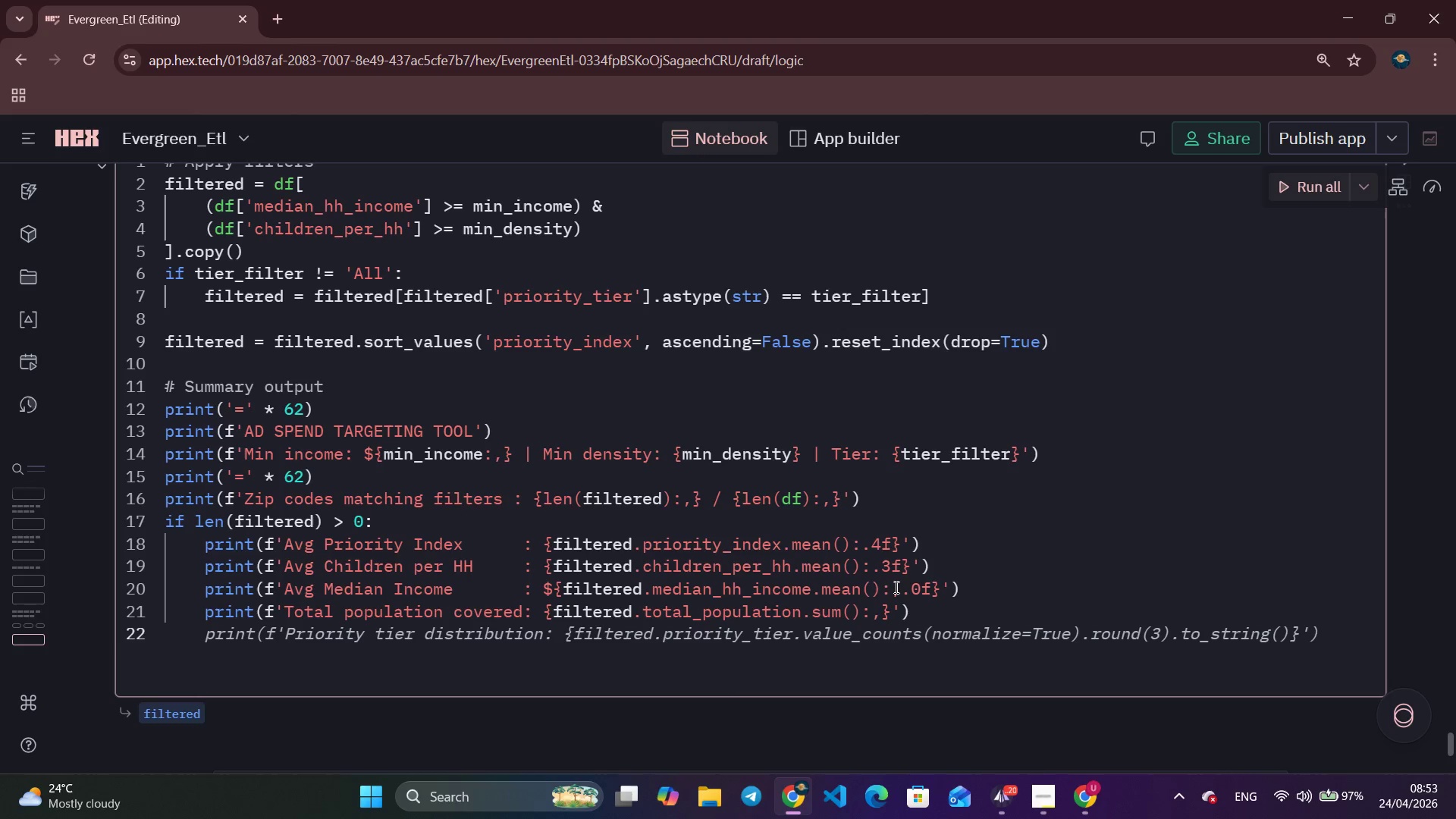 
type(print(f'')
 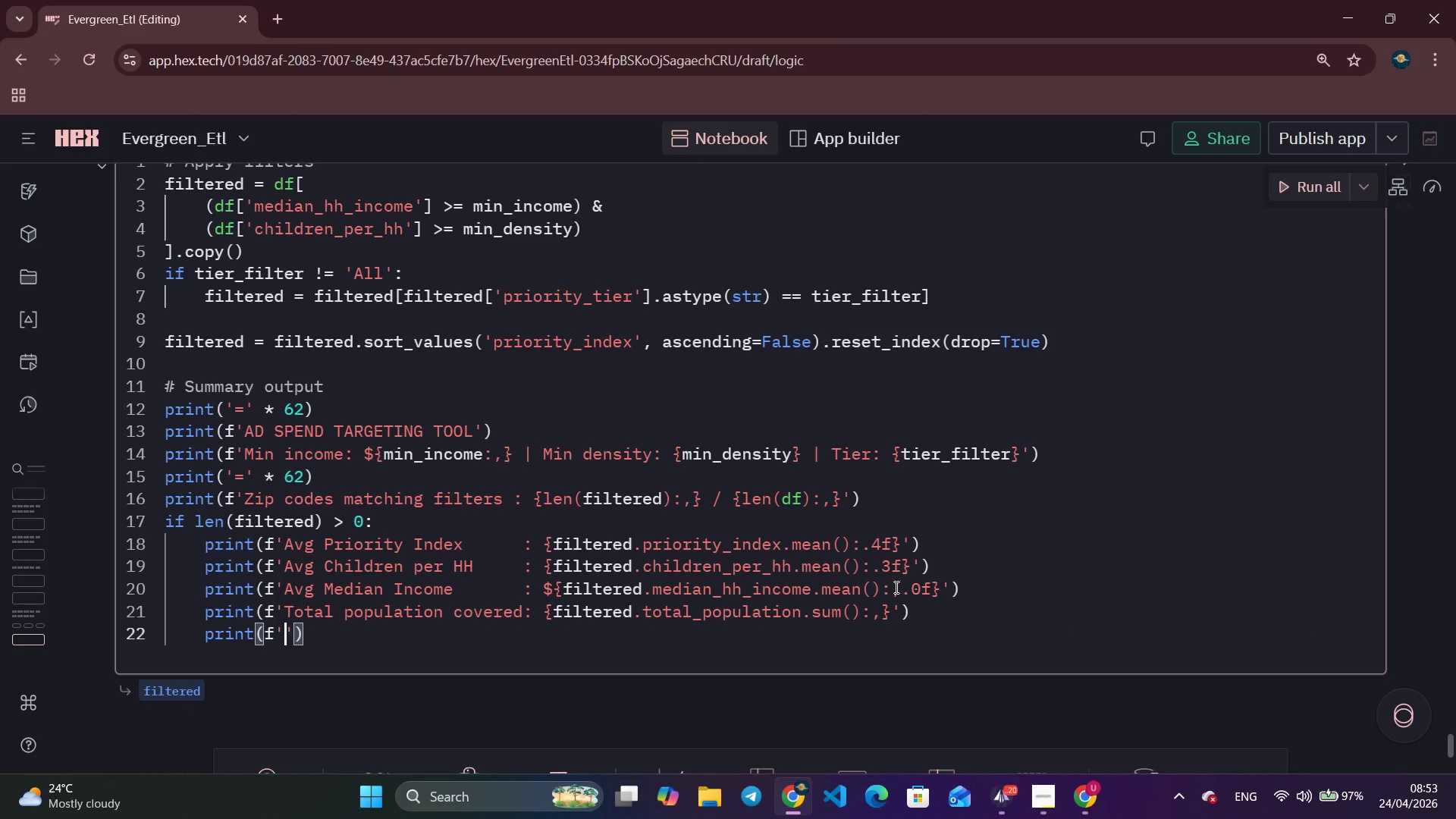 
 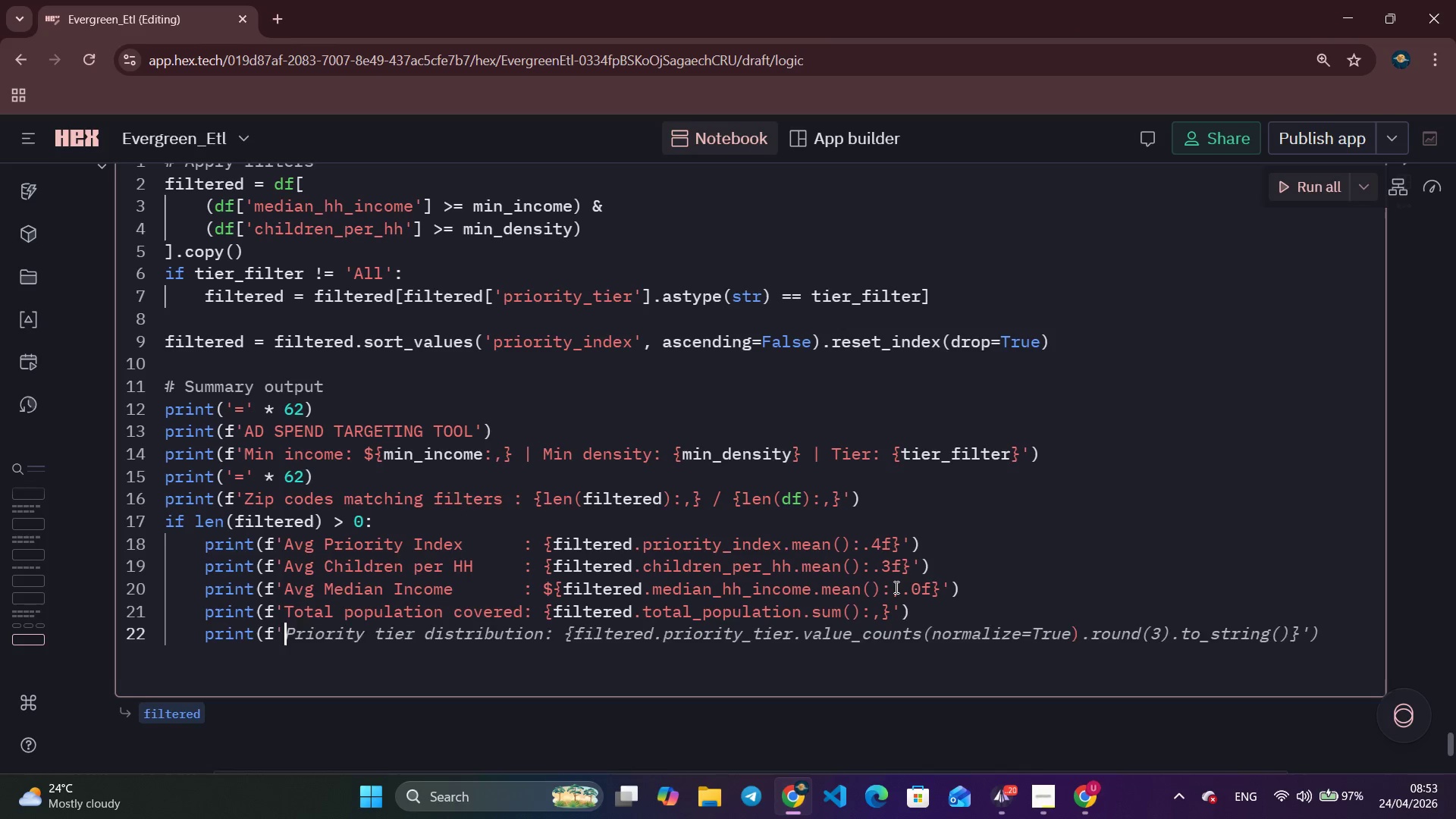 
key(ArrowLeft)
 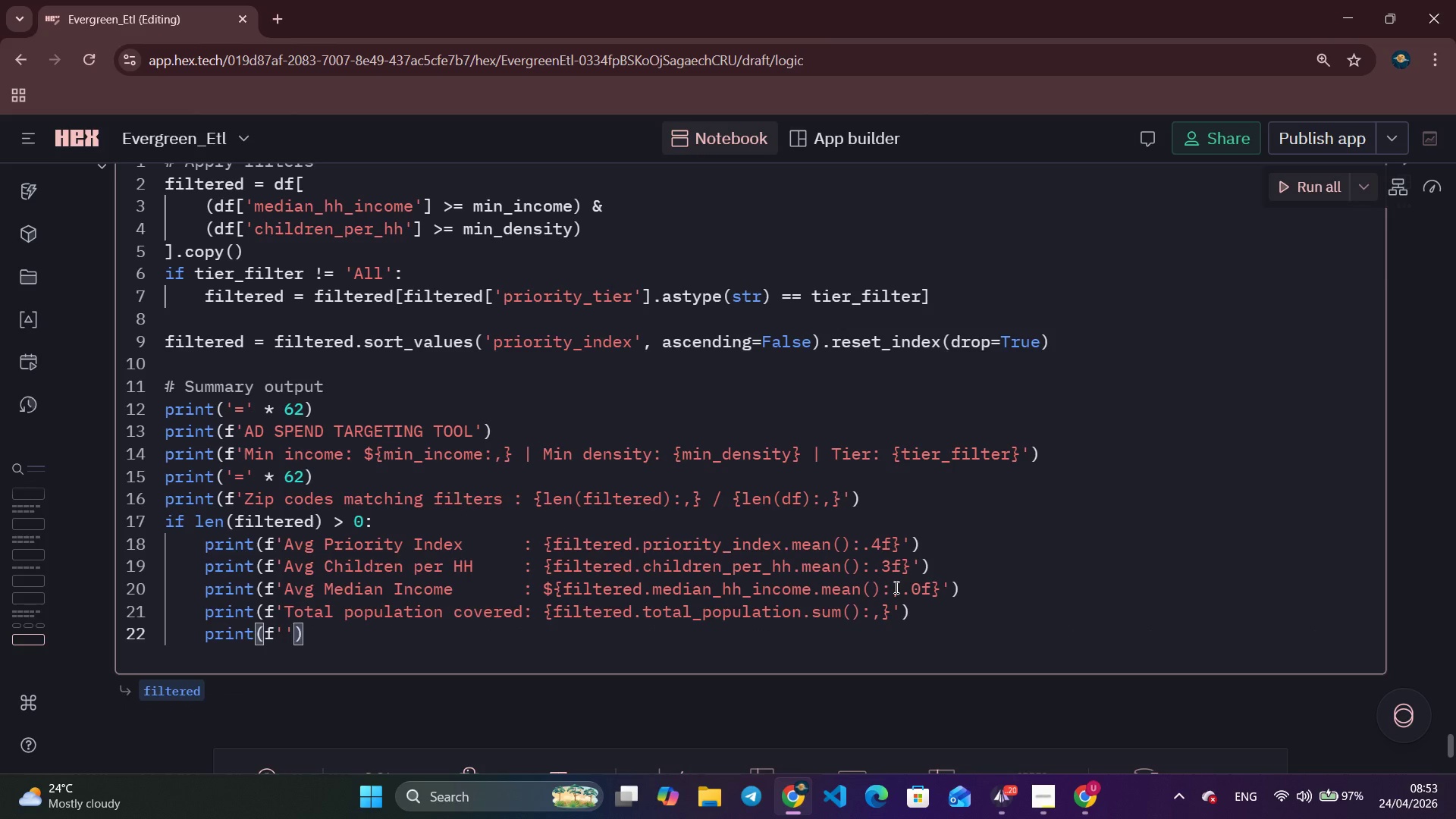 
type(Est. children under 18  : )
 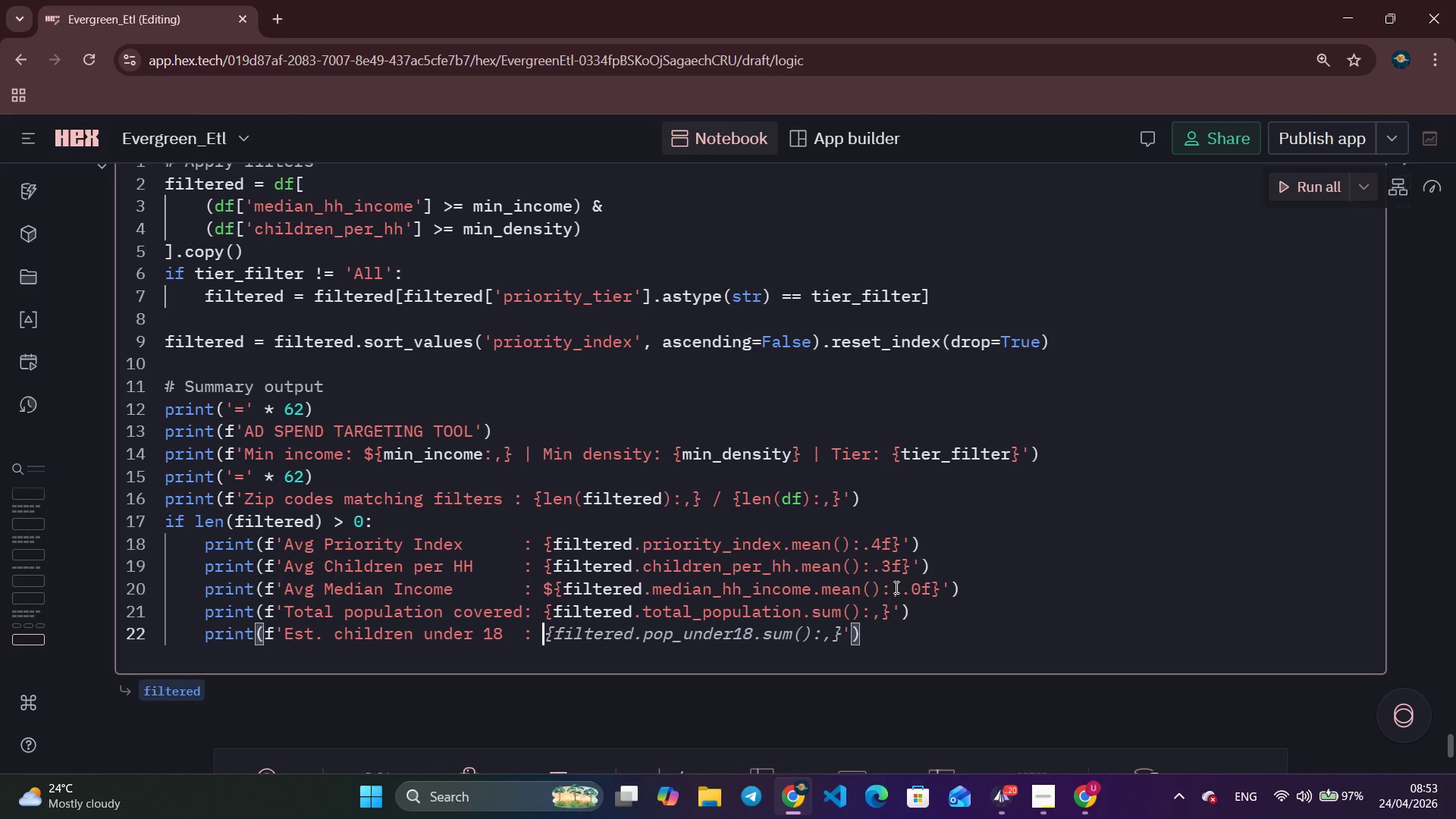 
wait(5.75)
 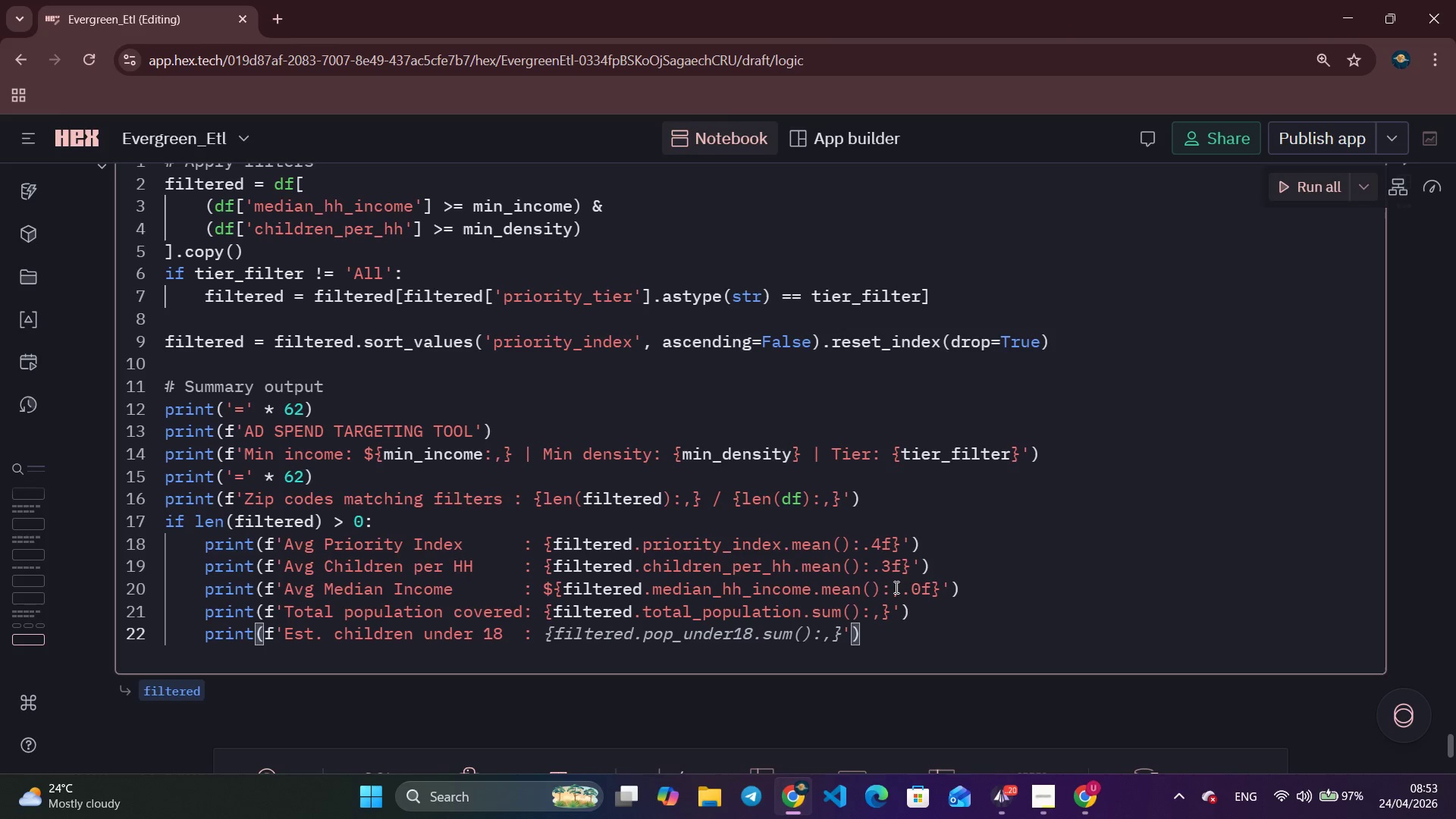 
key(Tab)
 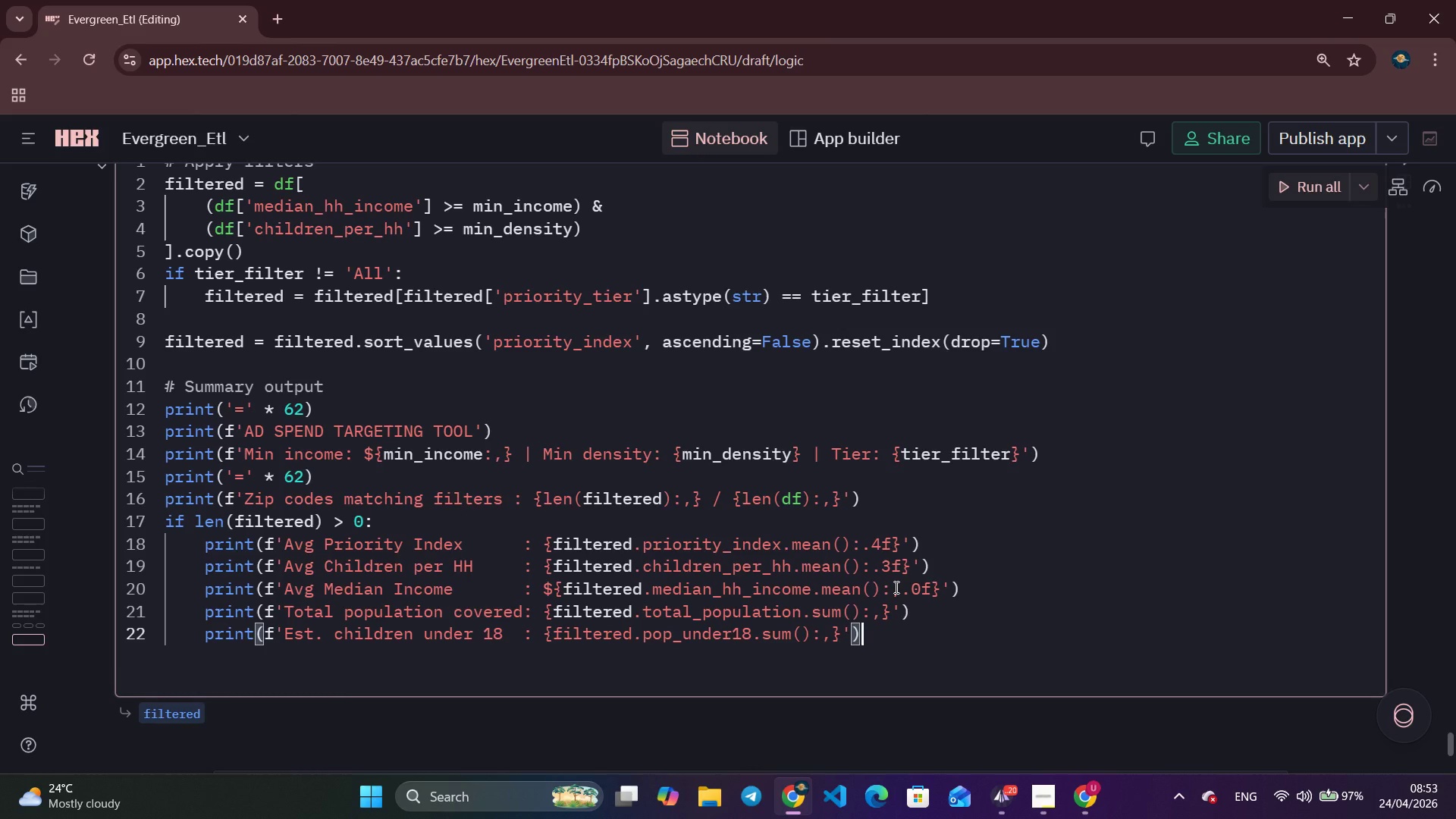 
key(Enter)
 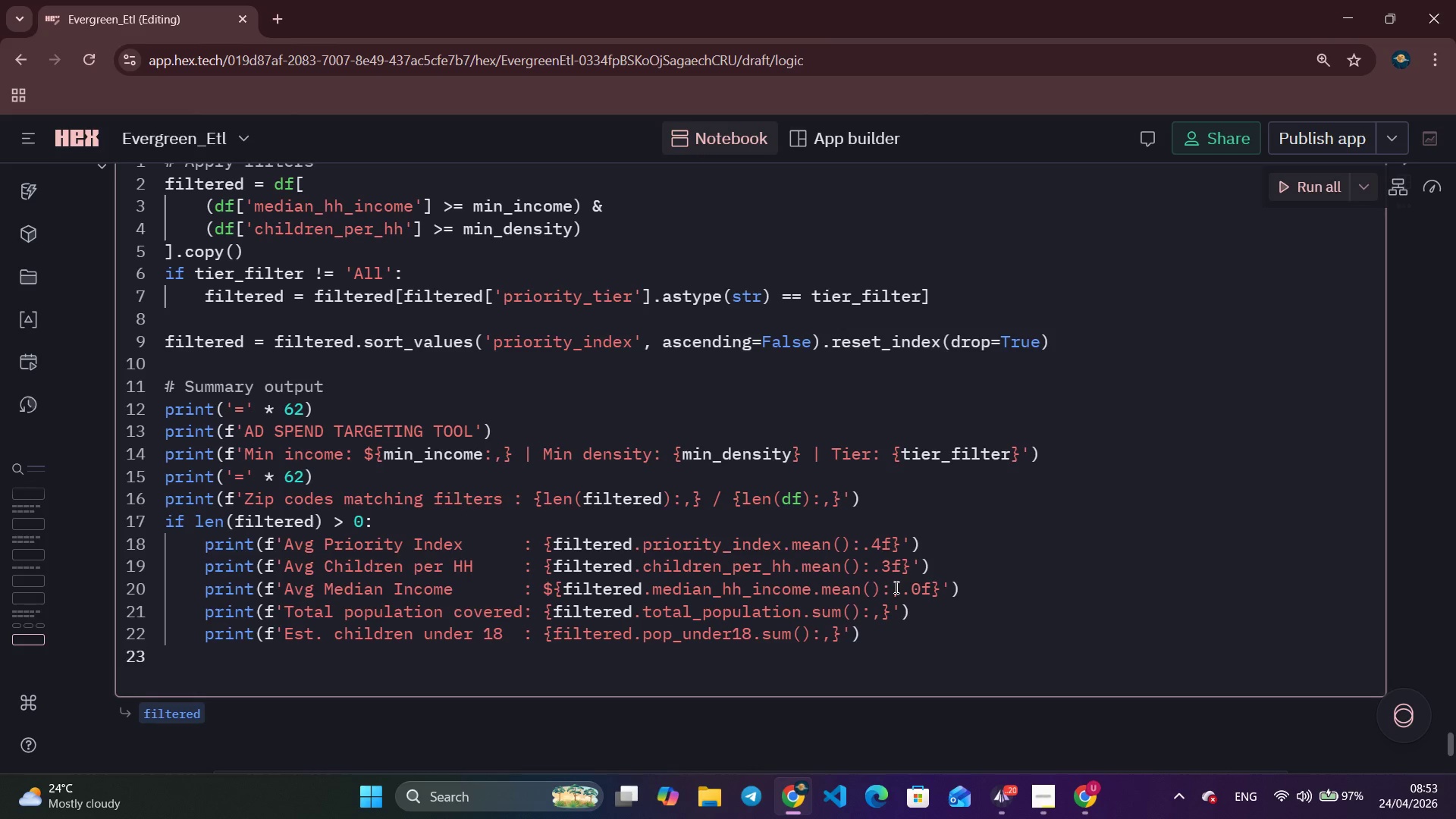 
type(print()
 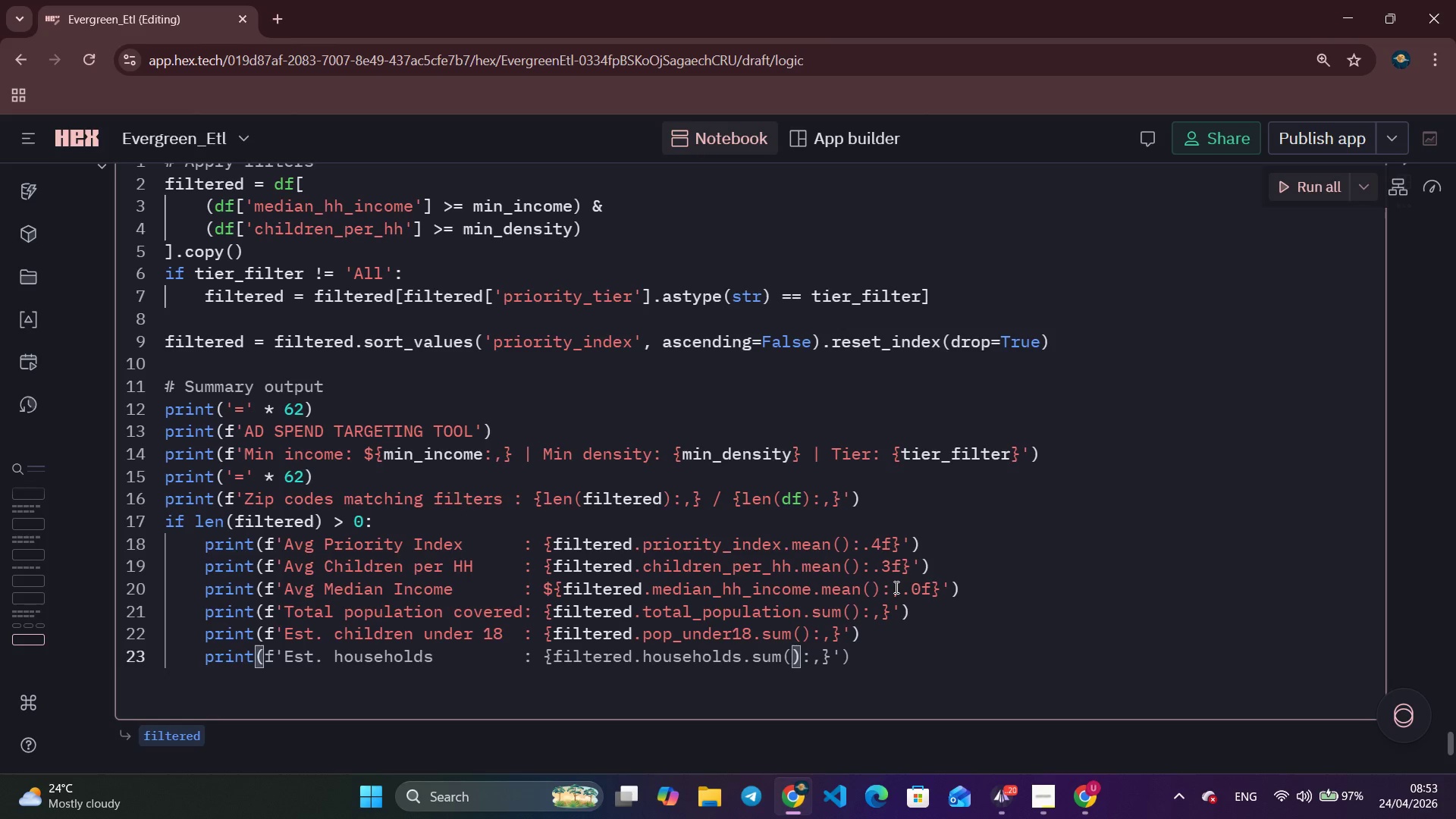 
key(ArrowRight)
 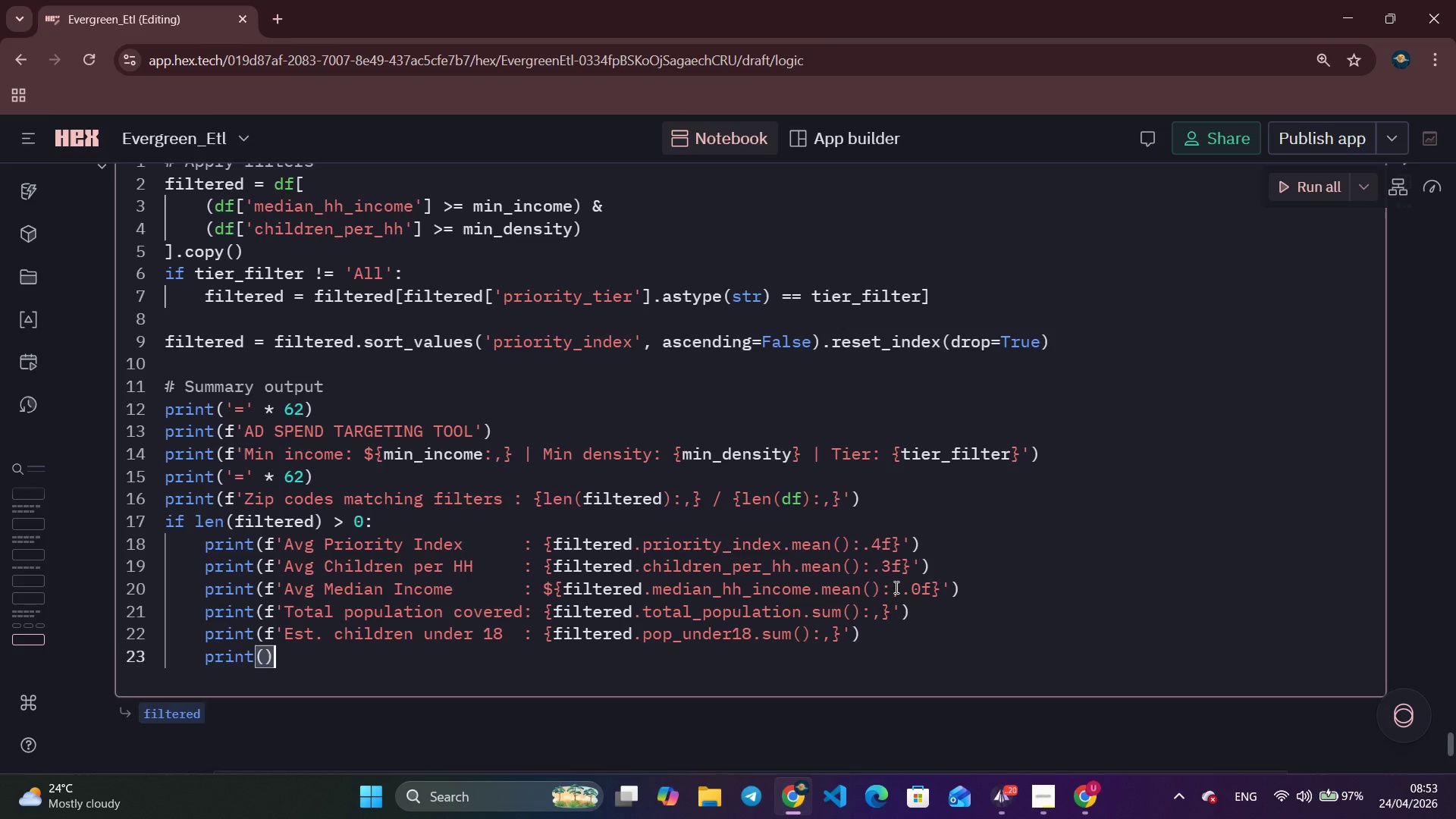 
key(Enter)
 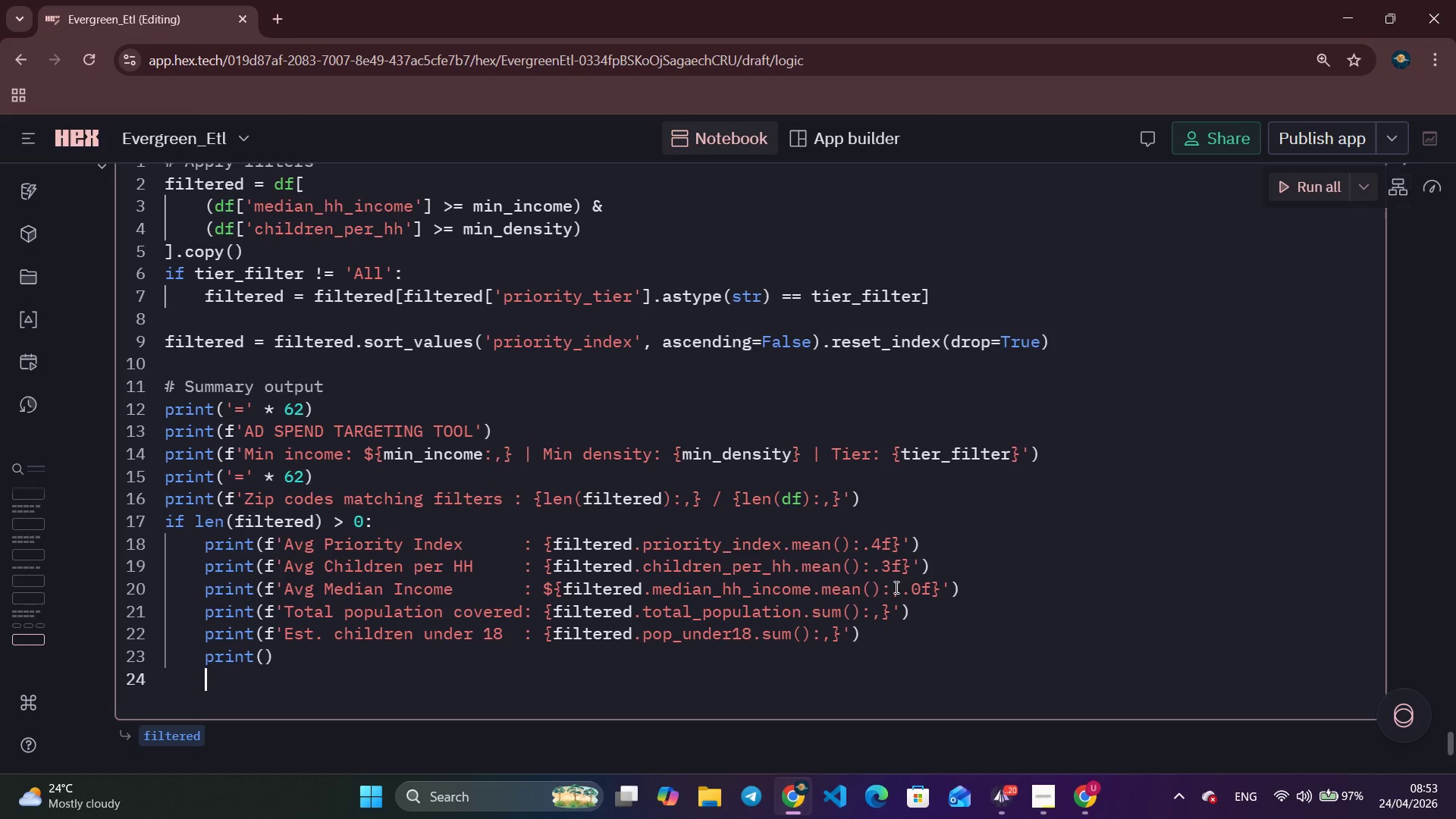 
type(display_cols = [')
 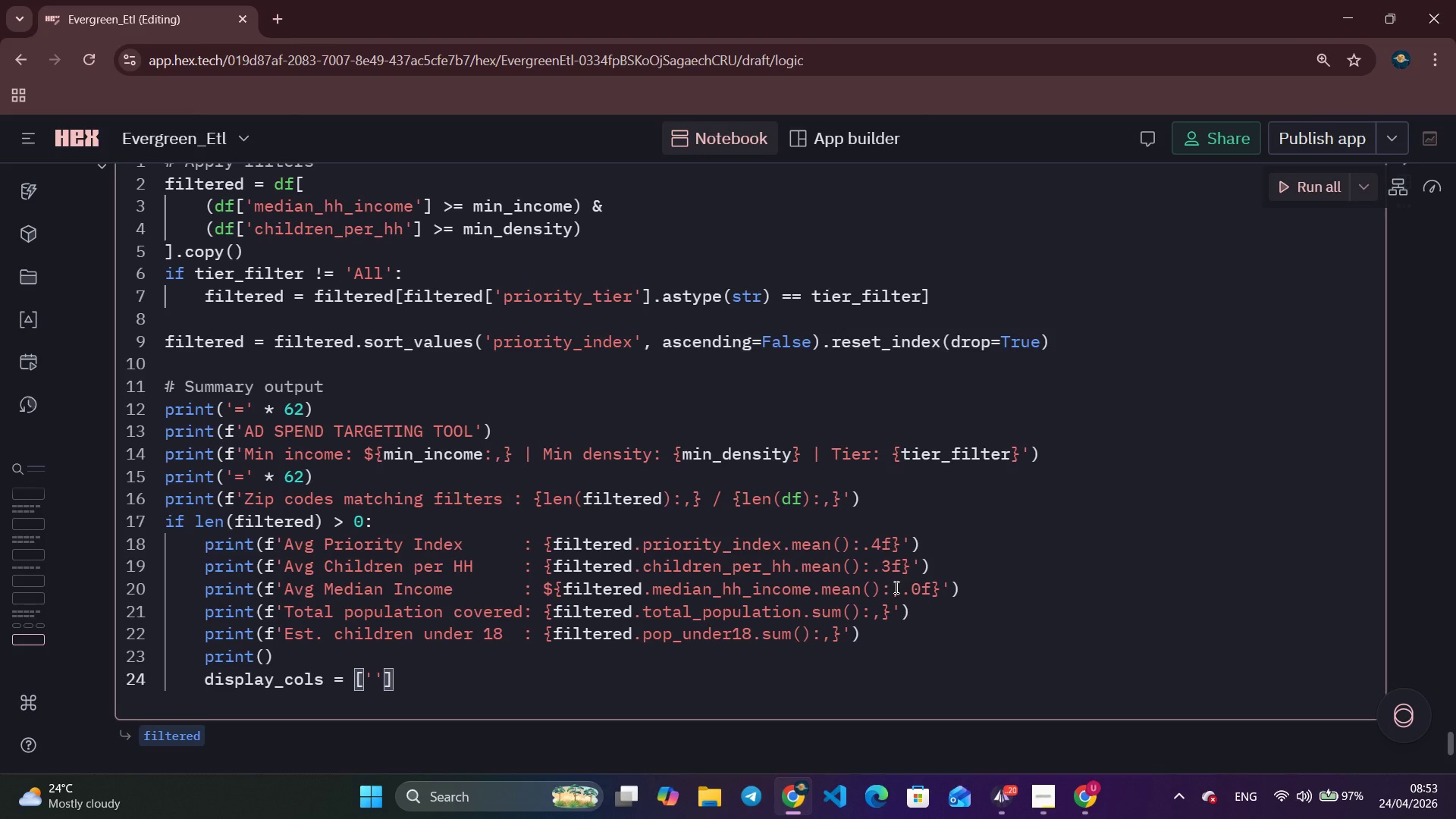 
wait(27.78)
 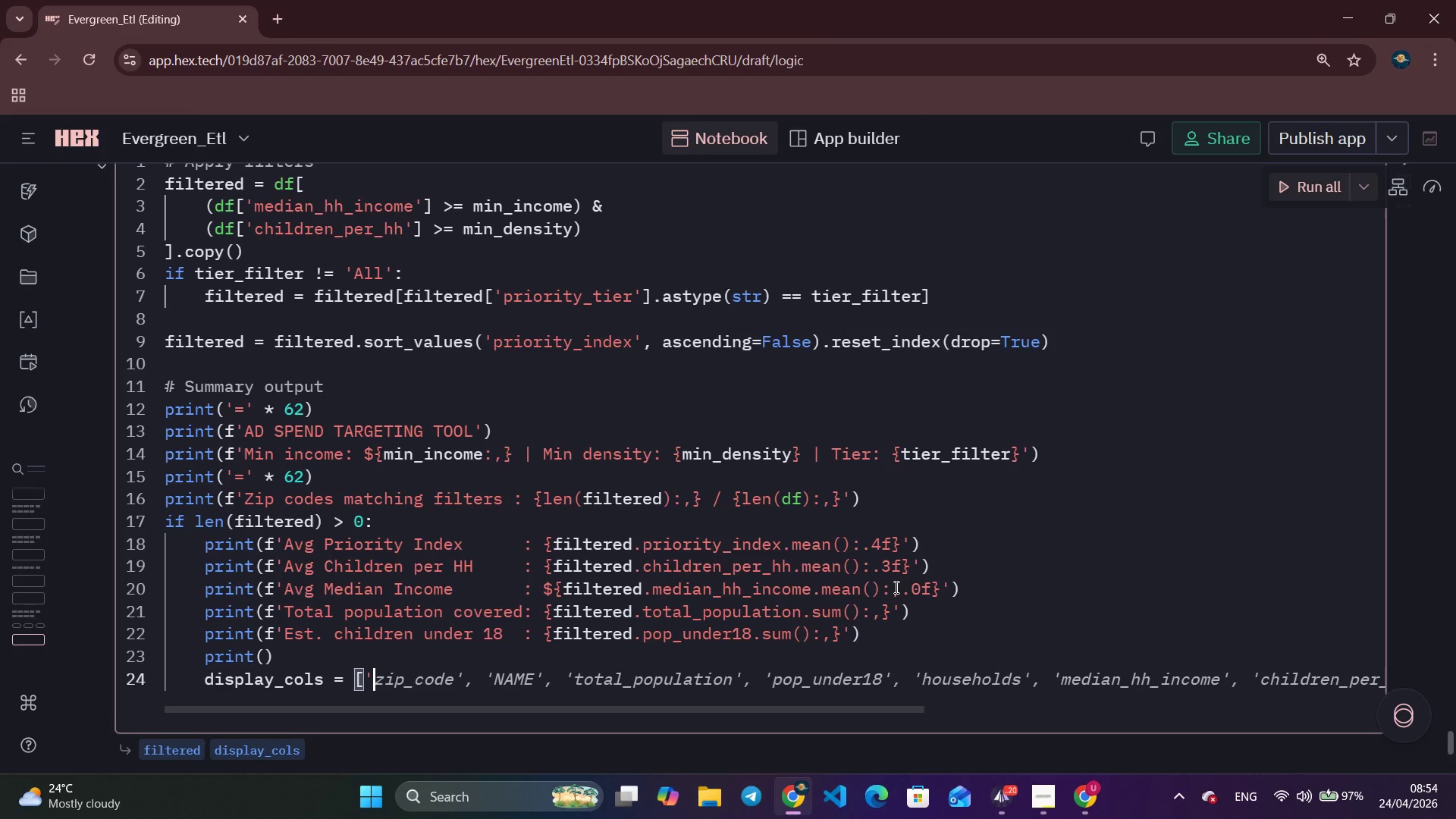 
type(zip_code)
 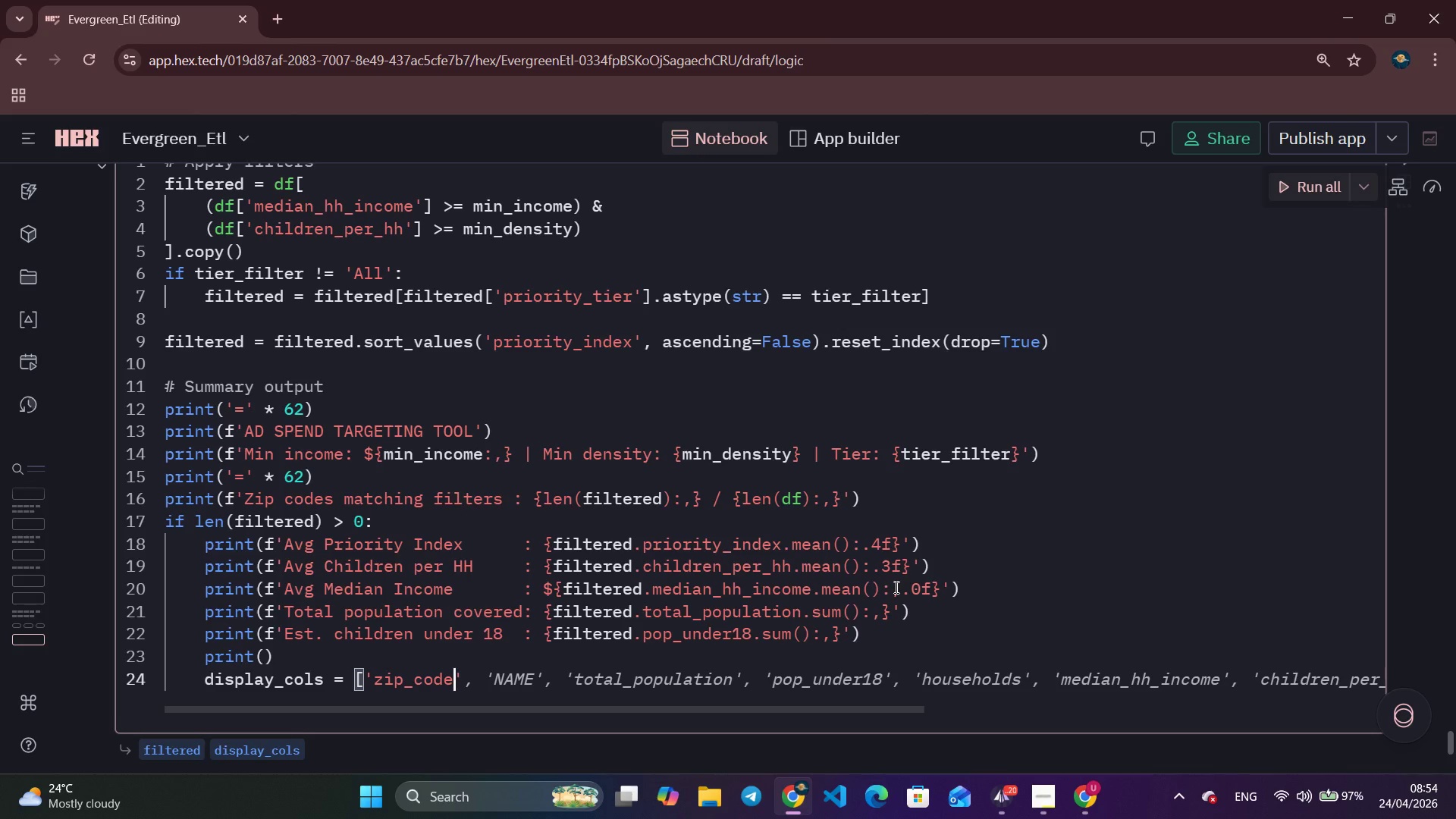 
key(ArrowRight)
 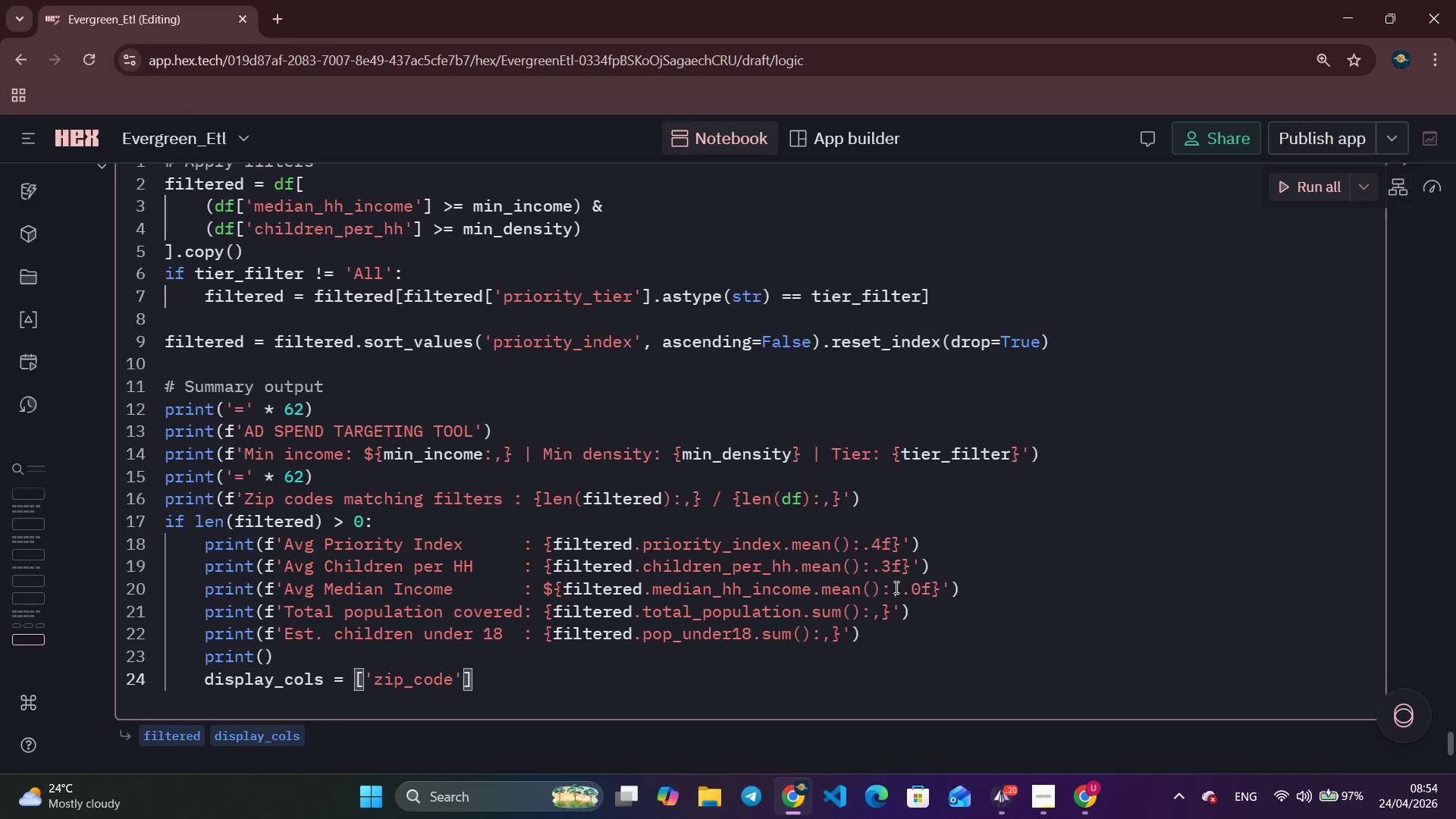 
type(, 'children)
 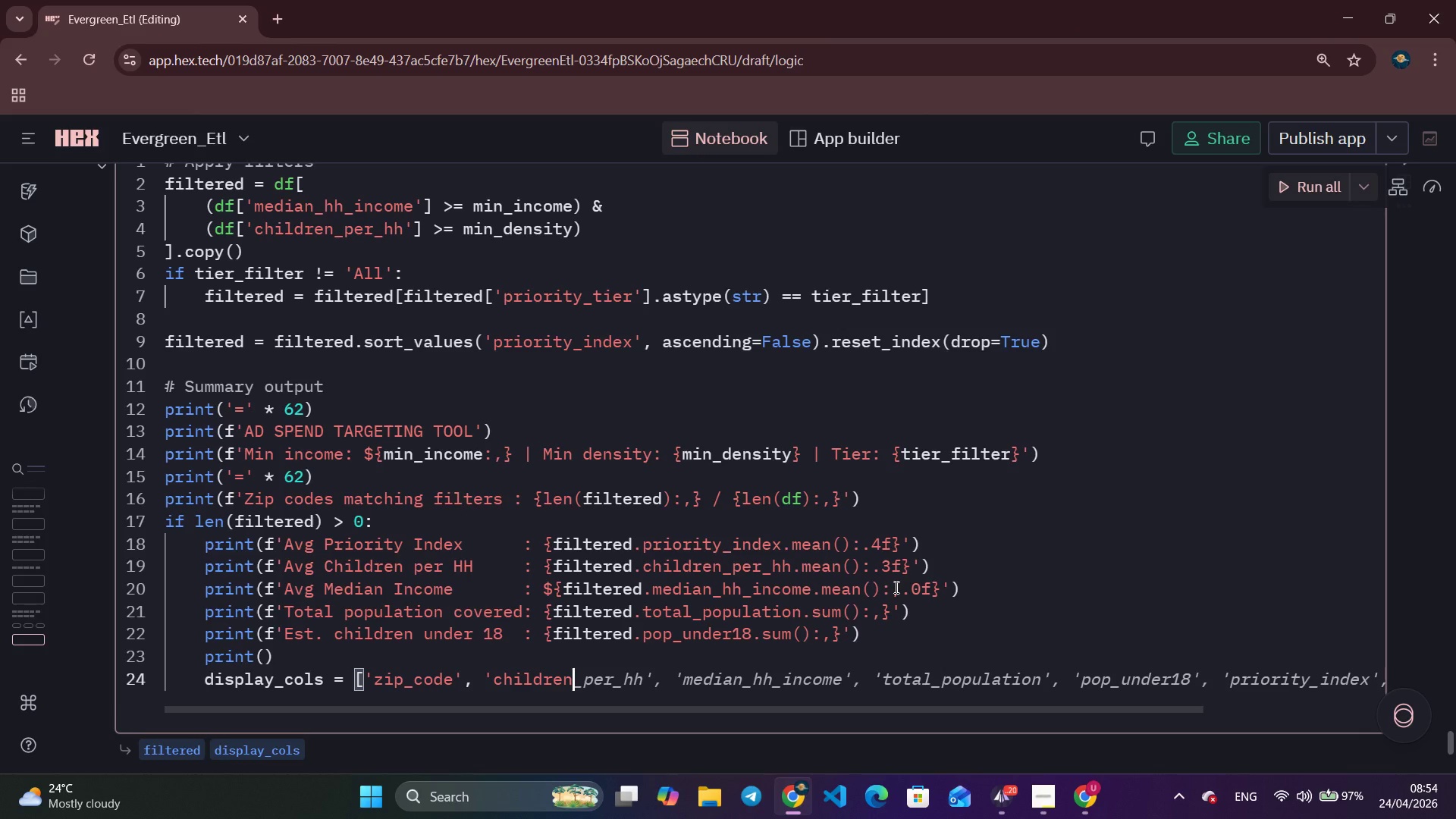 
key(Control+ArrowRight)
 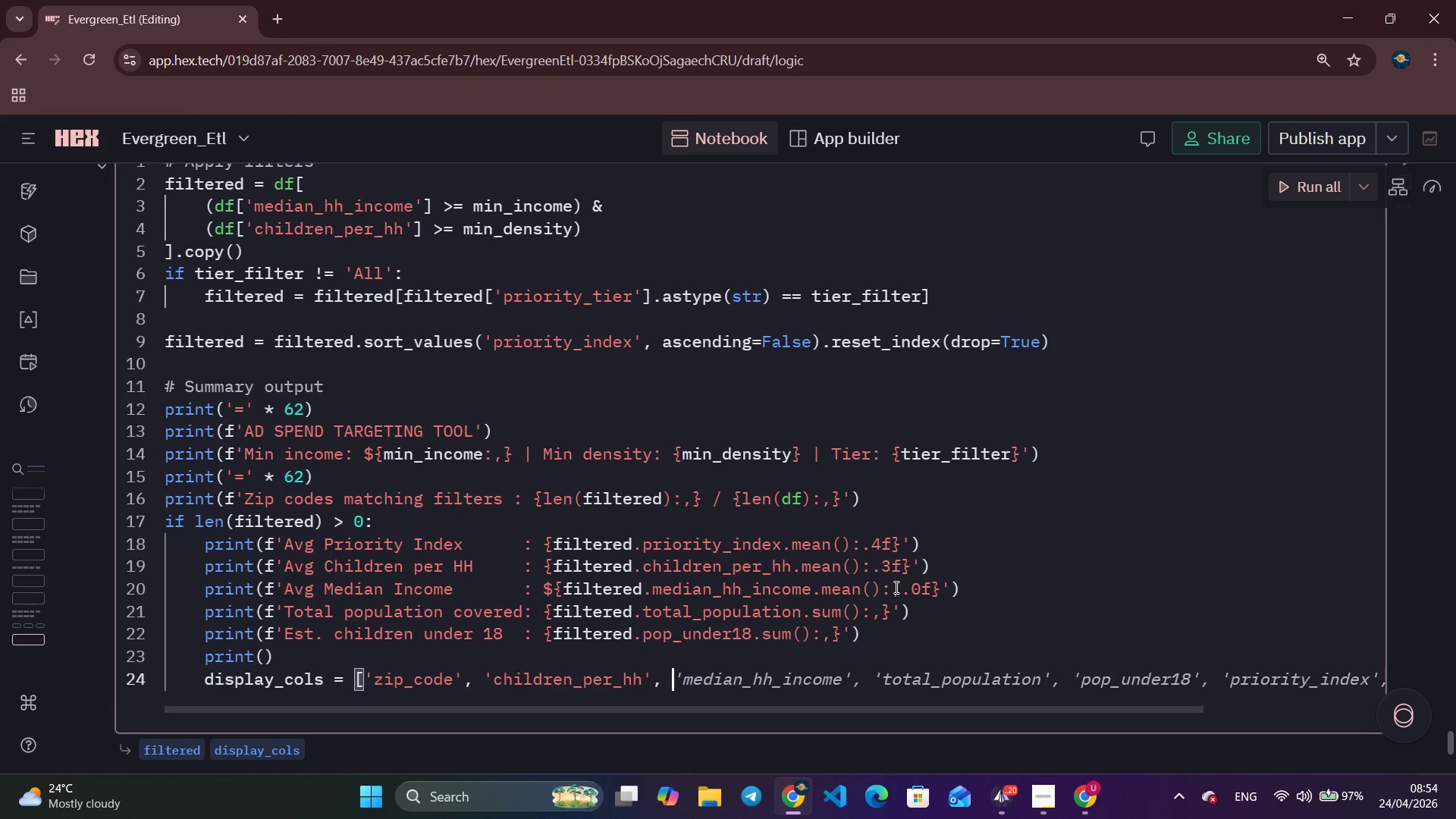 
key(Control+ArrowRight)
 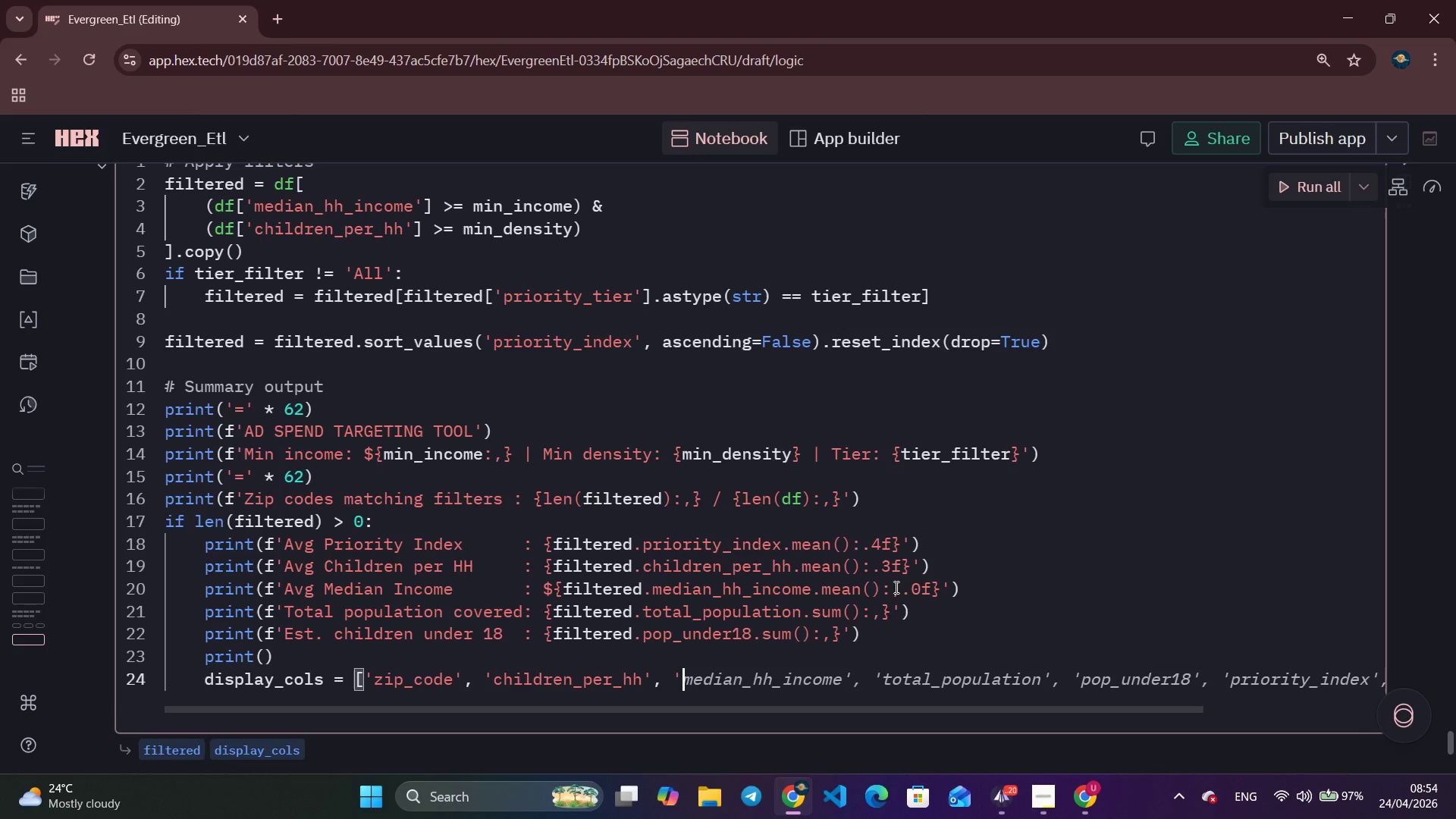 
key(Control+ArrowRight)
 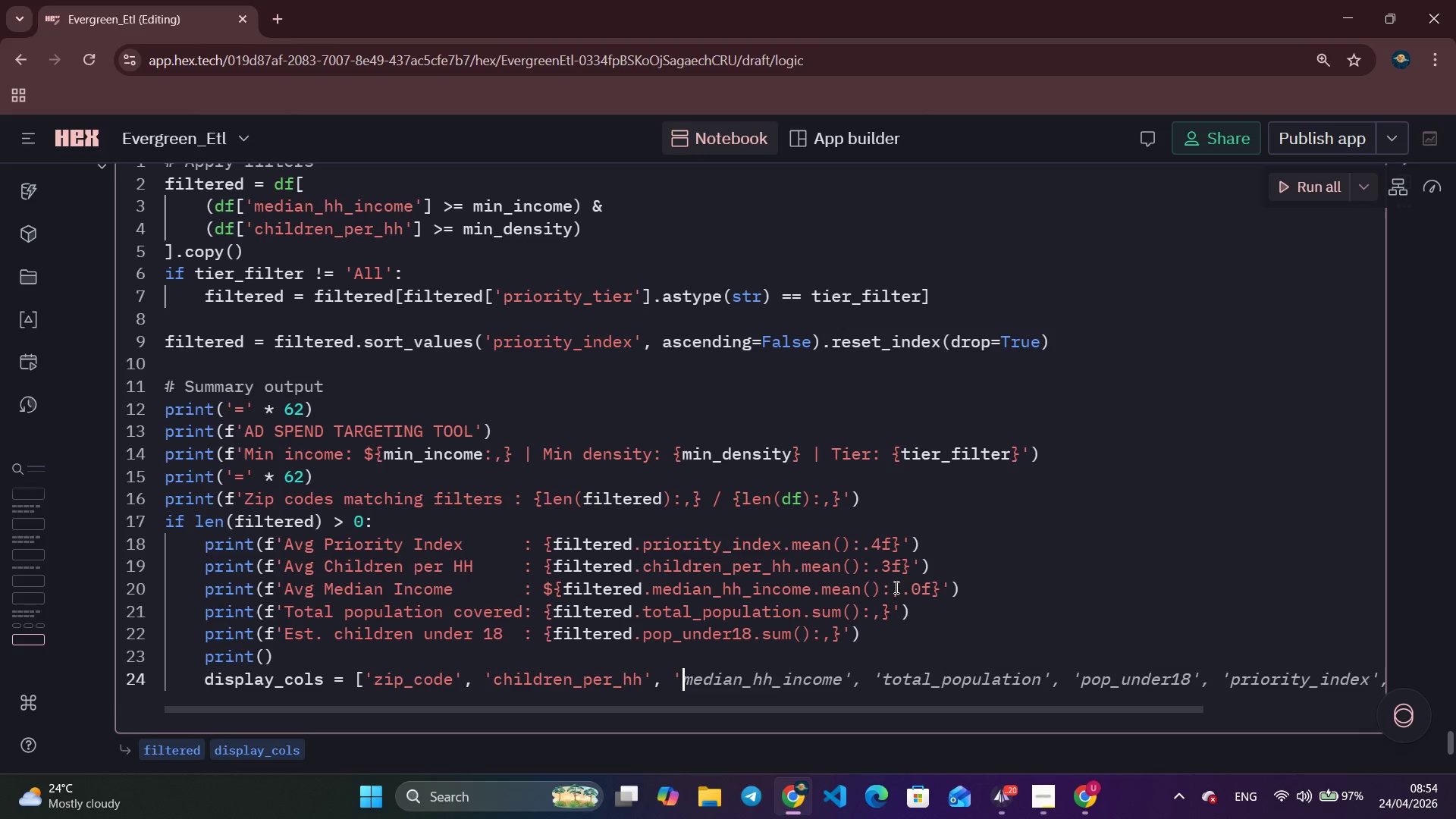 
key(Control+ArrowRight)
 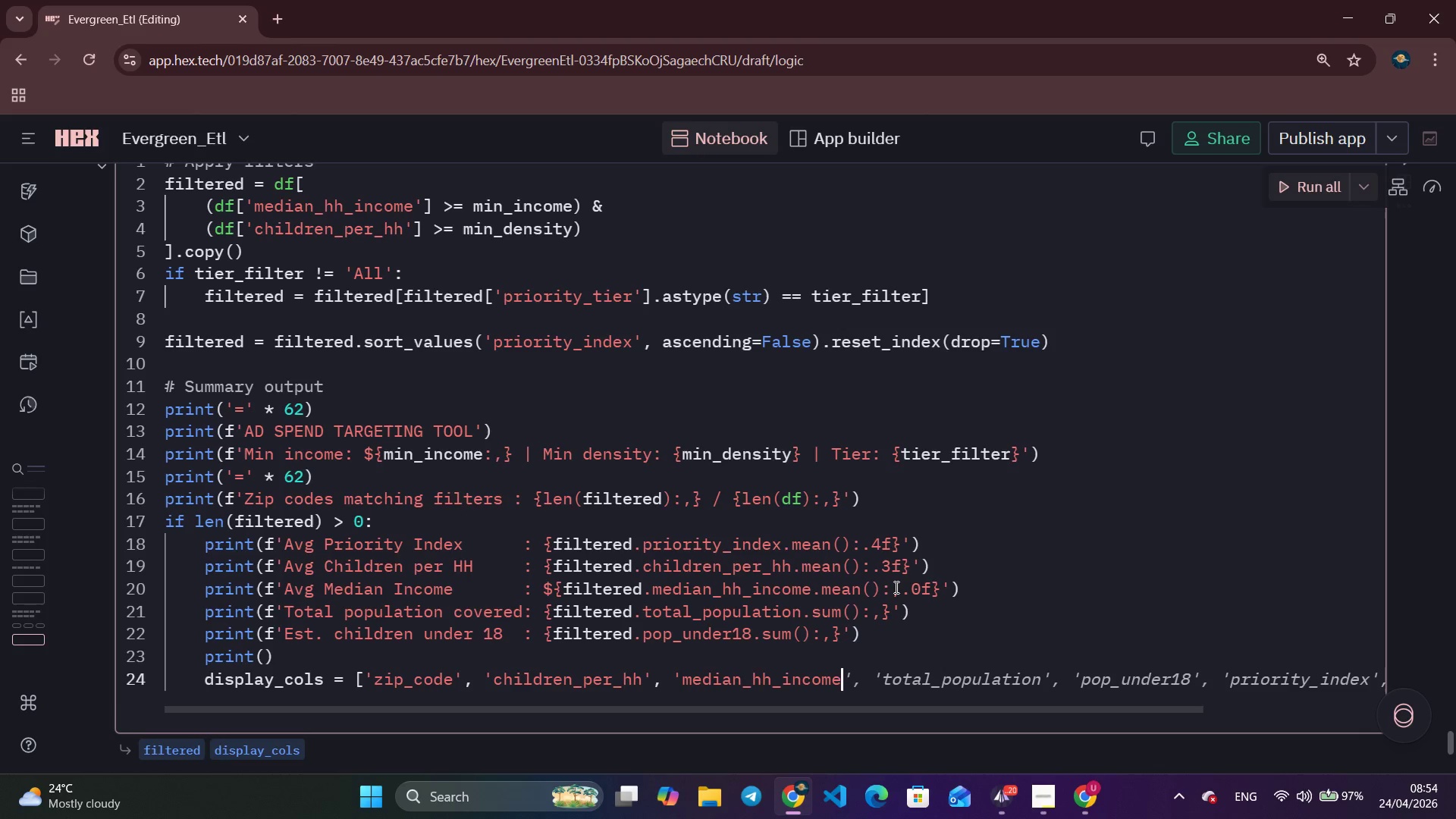 
key(Control+ArrowRight)
 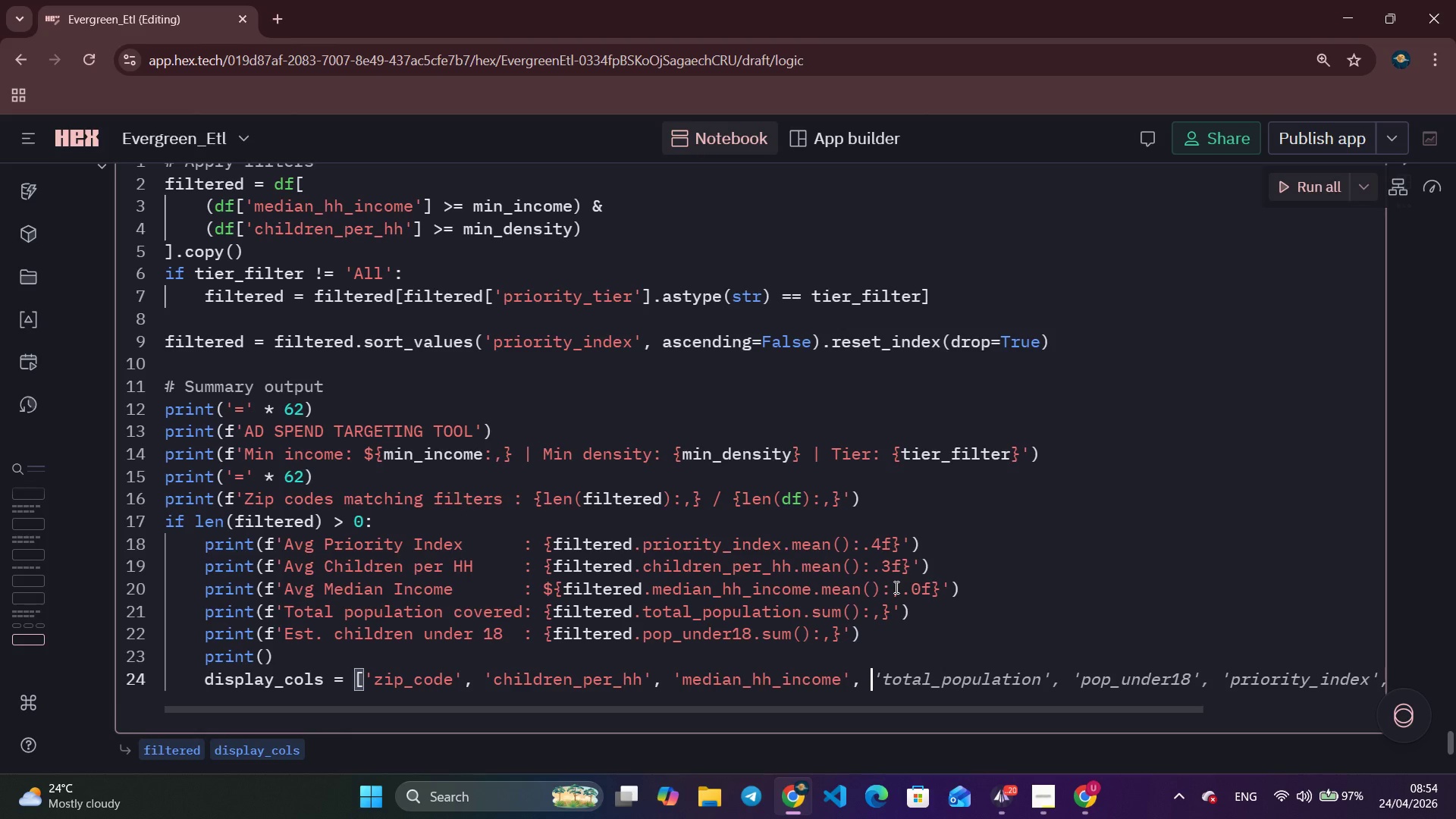 
type('priot)
key(Backspace)
type(rity)
 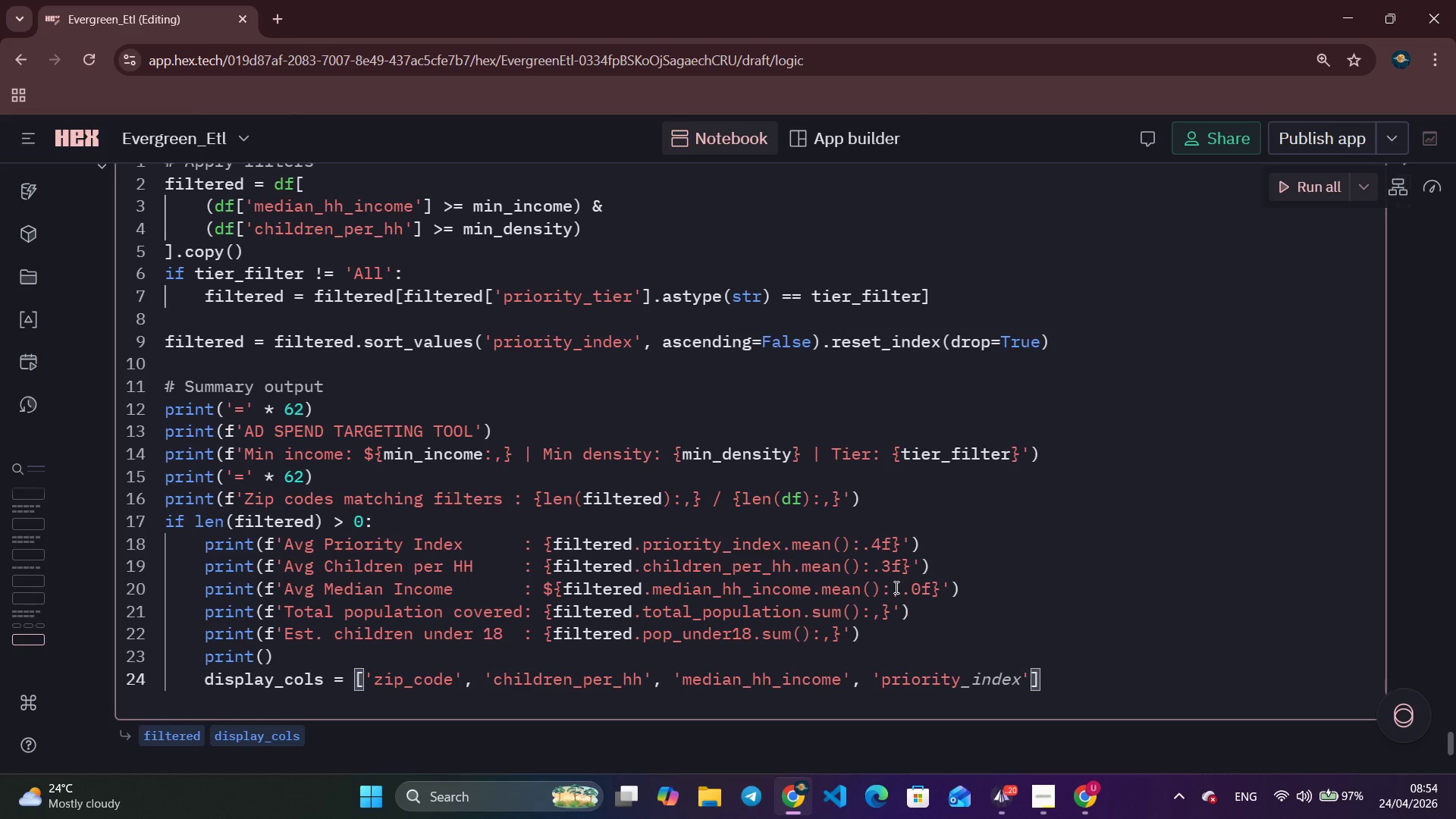 
key(Control+ArrowRight)
 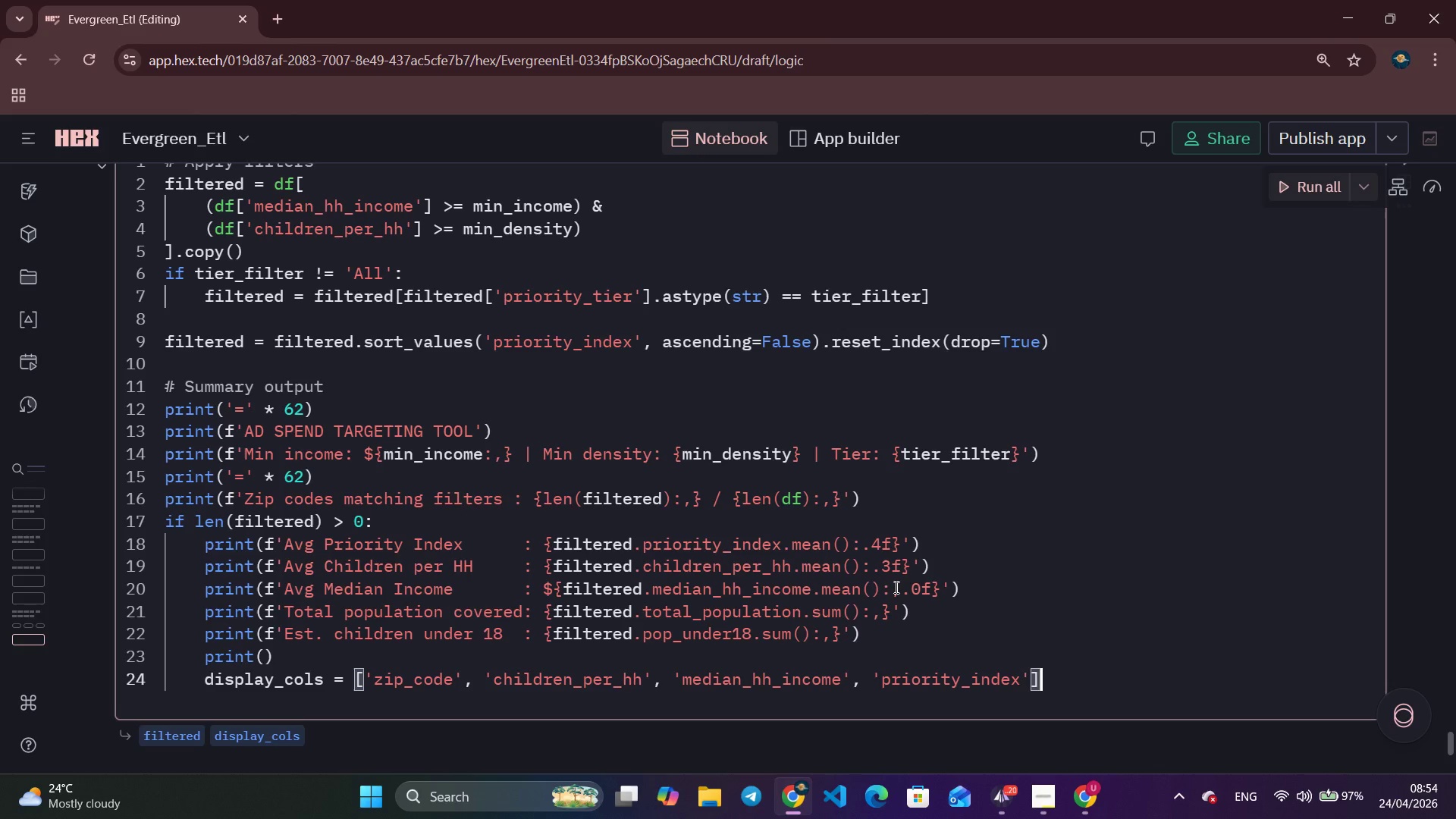 
key(Control+ArrowRight)
 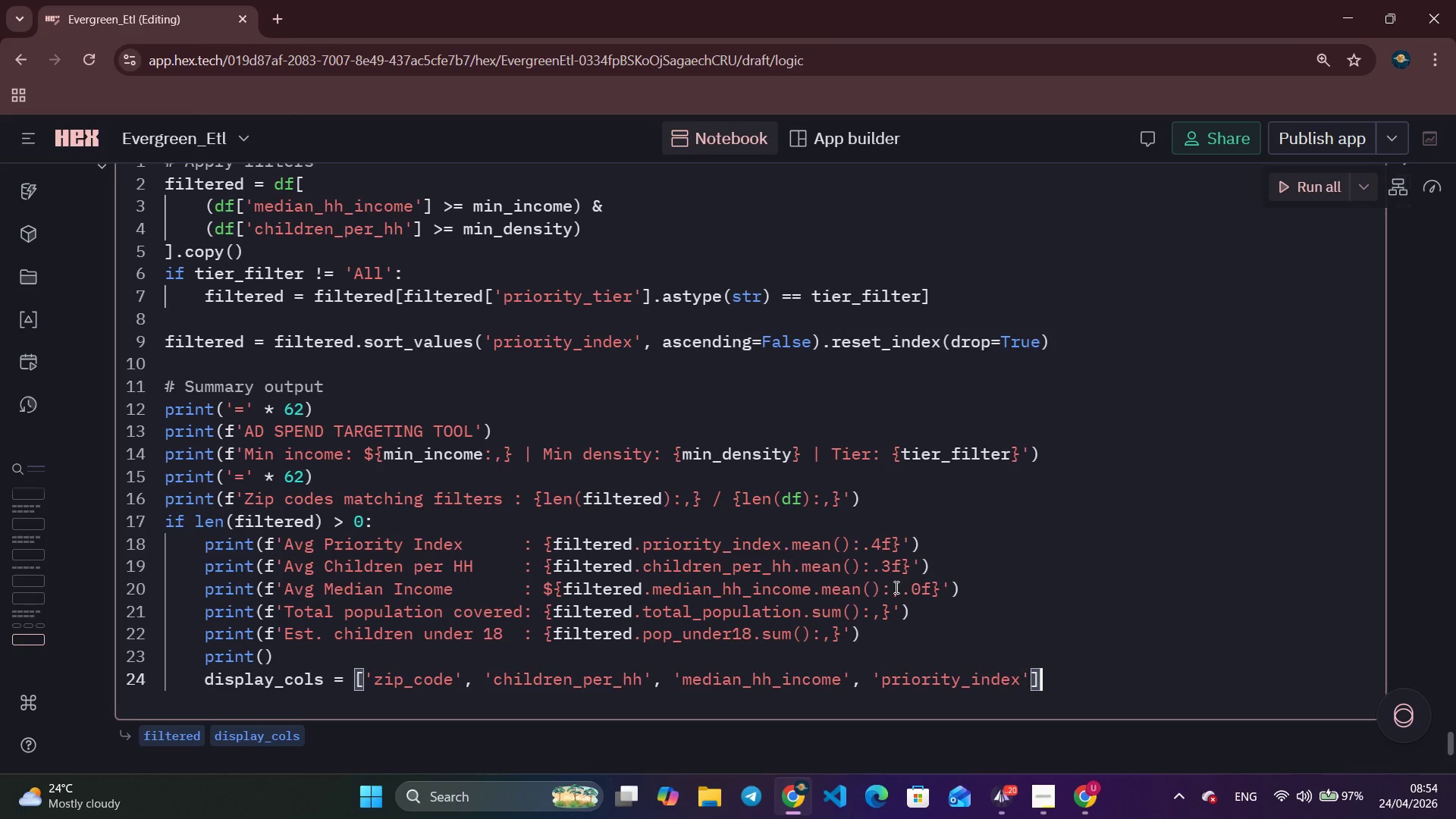 
key(ArrowLeft)
 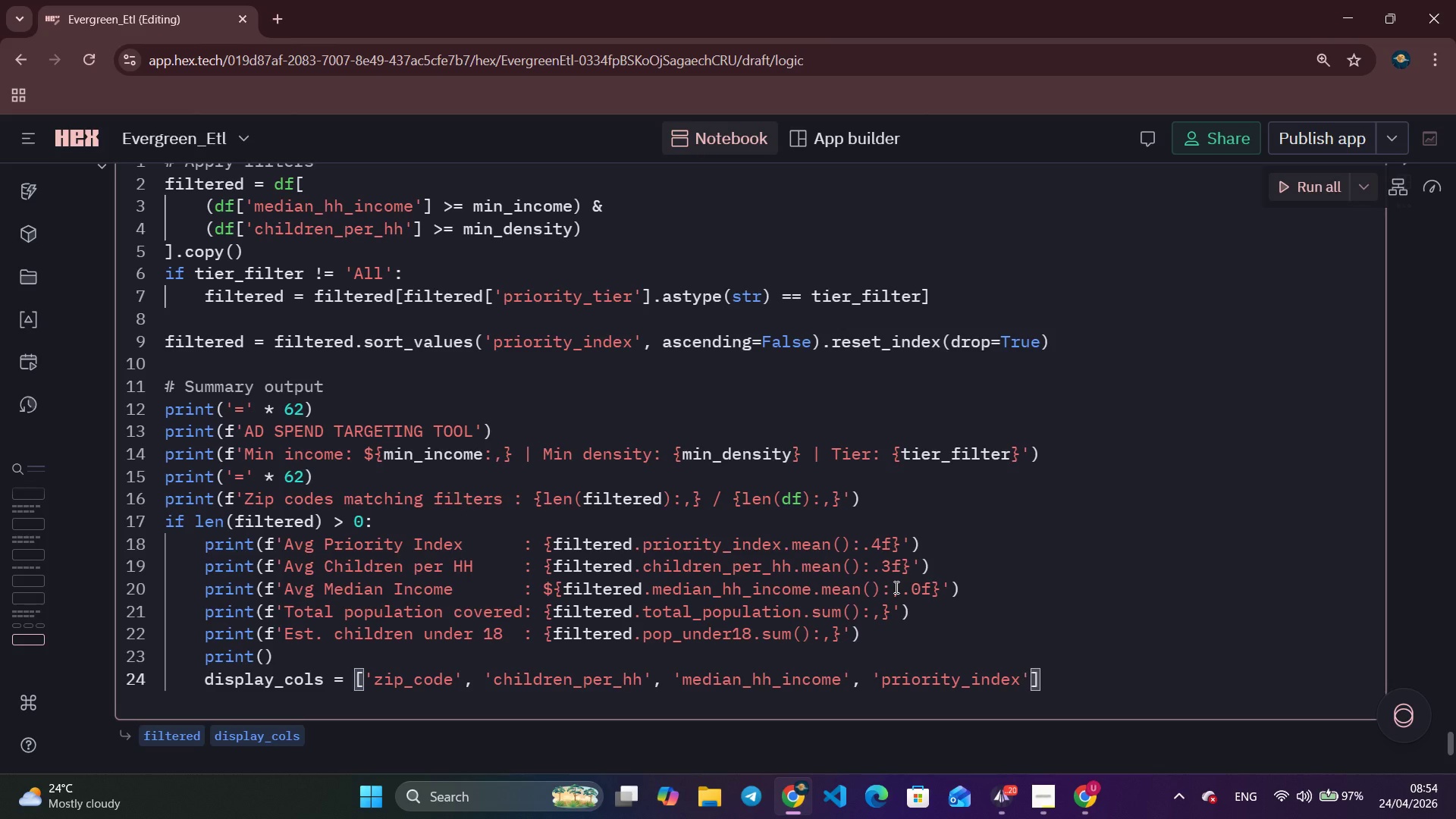 
key(Enter)
 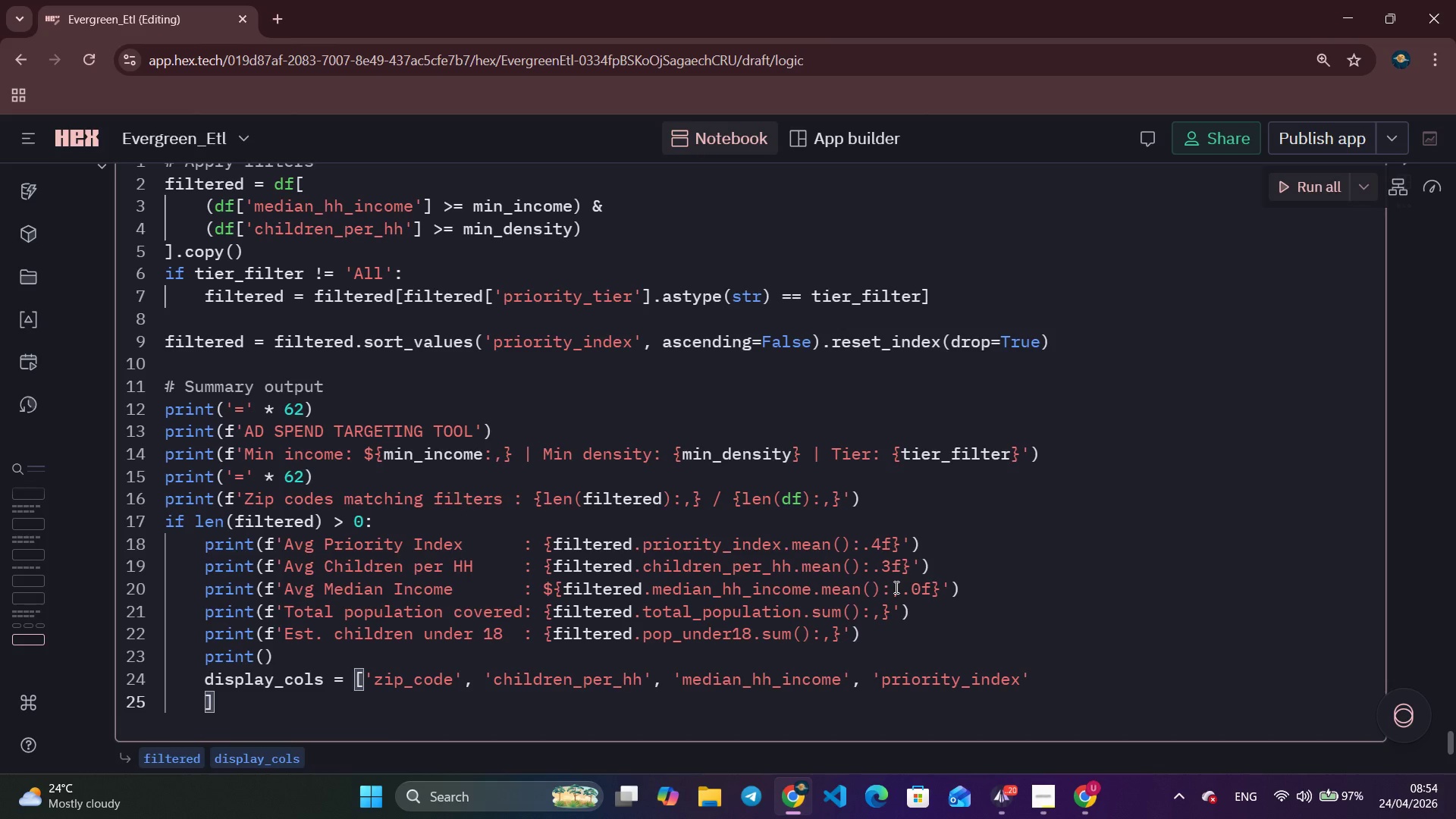 
type(       'priotiry)
key(Backspace)
key(Backspace)
key(Backspace)
key(Backspace)
type(rity)
 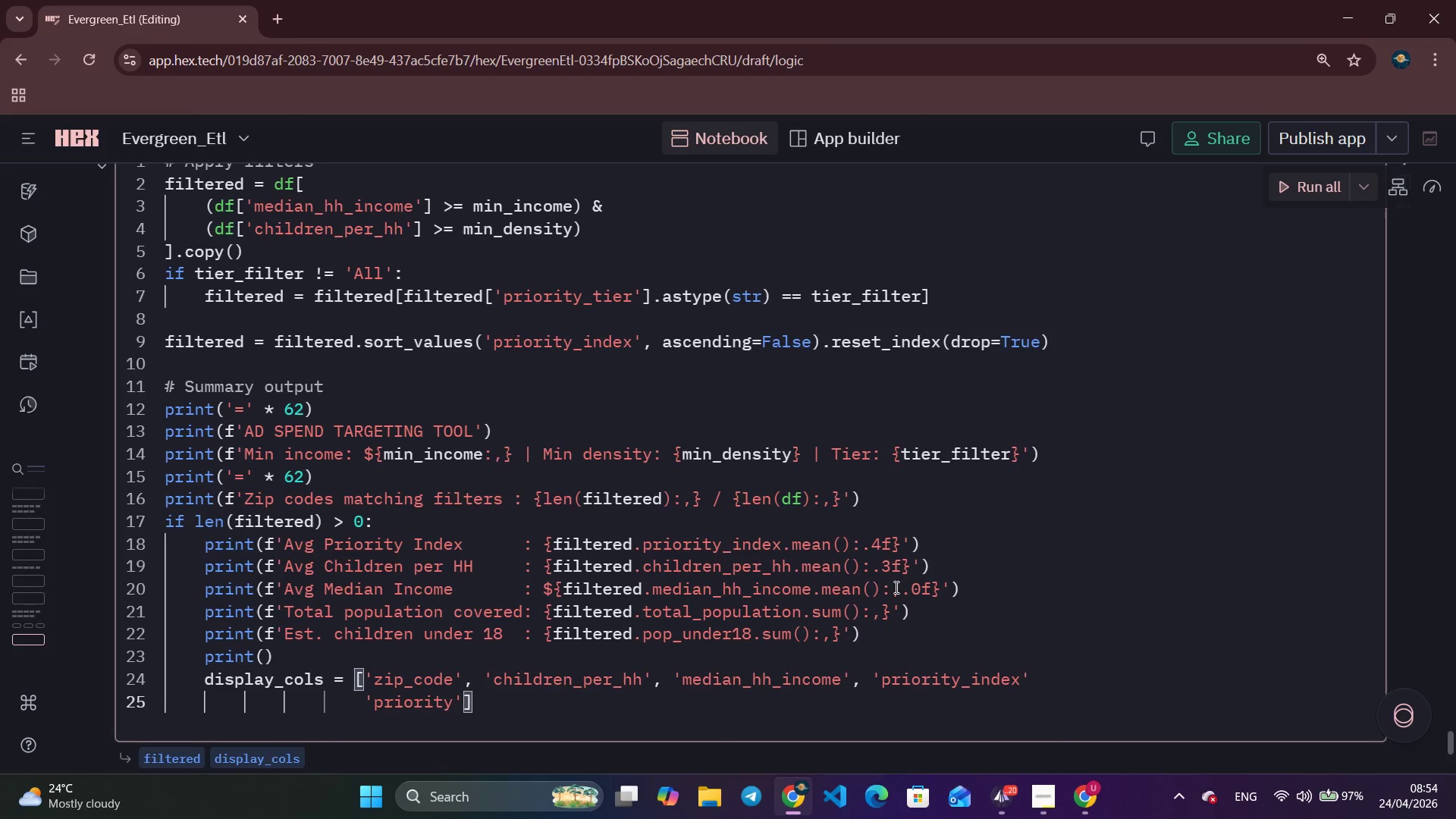 
type(_tier)
 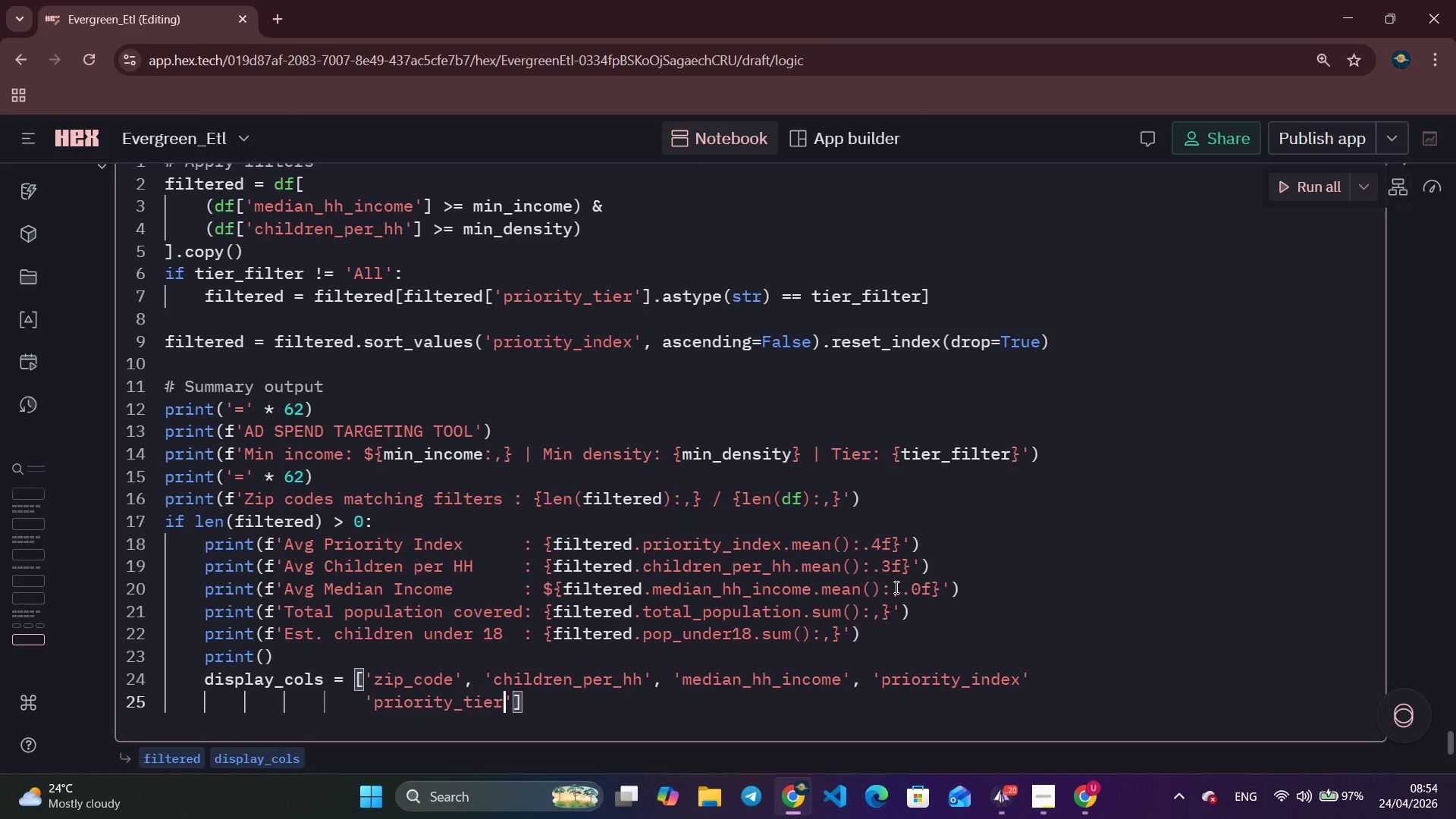 
key(ArrowRight)
 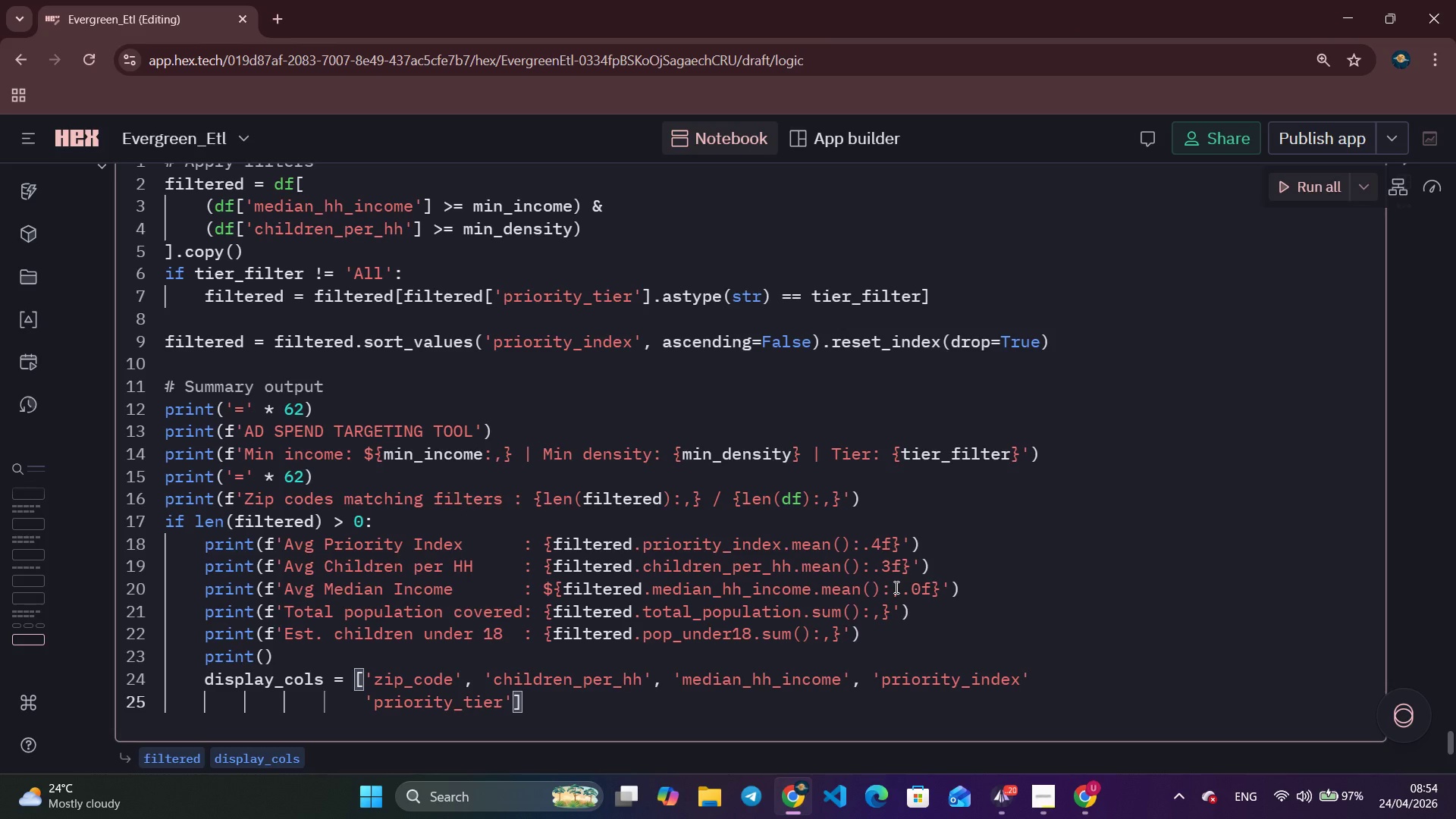 
type(, 'total_popualtio)
key(Backspace)
key(Backspace)
key(Backspace)
type(ation)
 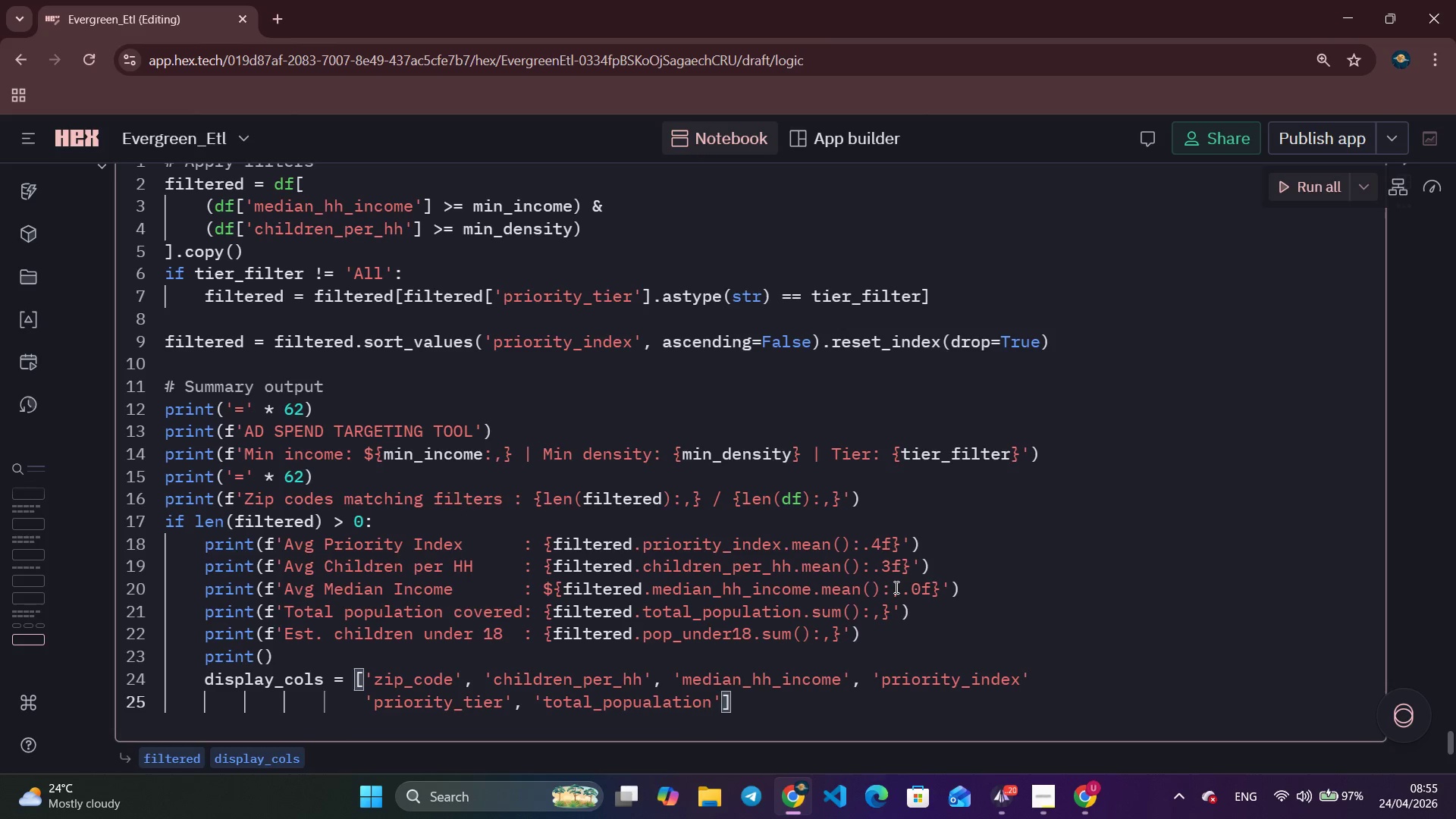 
key(ArrowRight)
 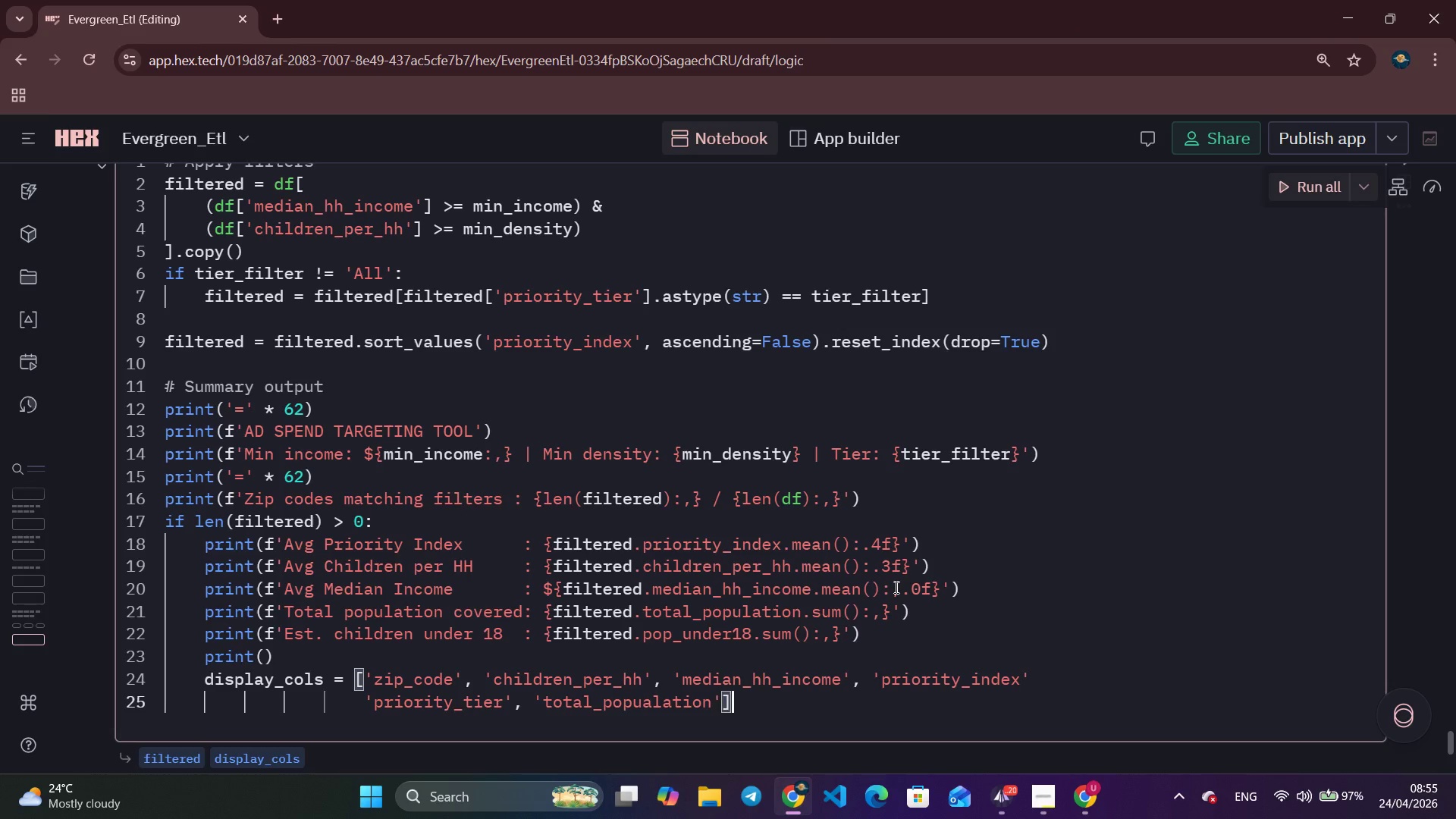 
key(ArrowRight)
 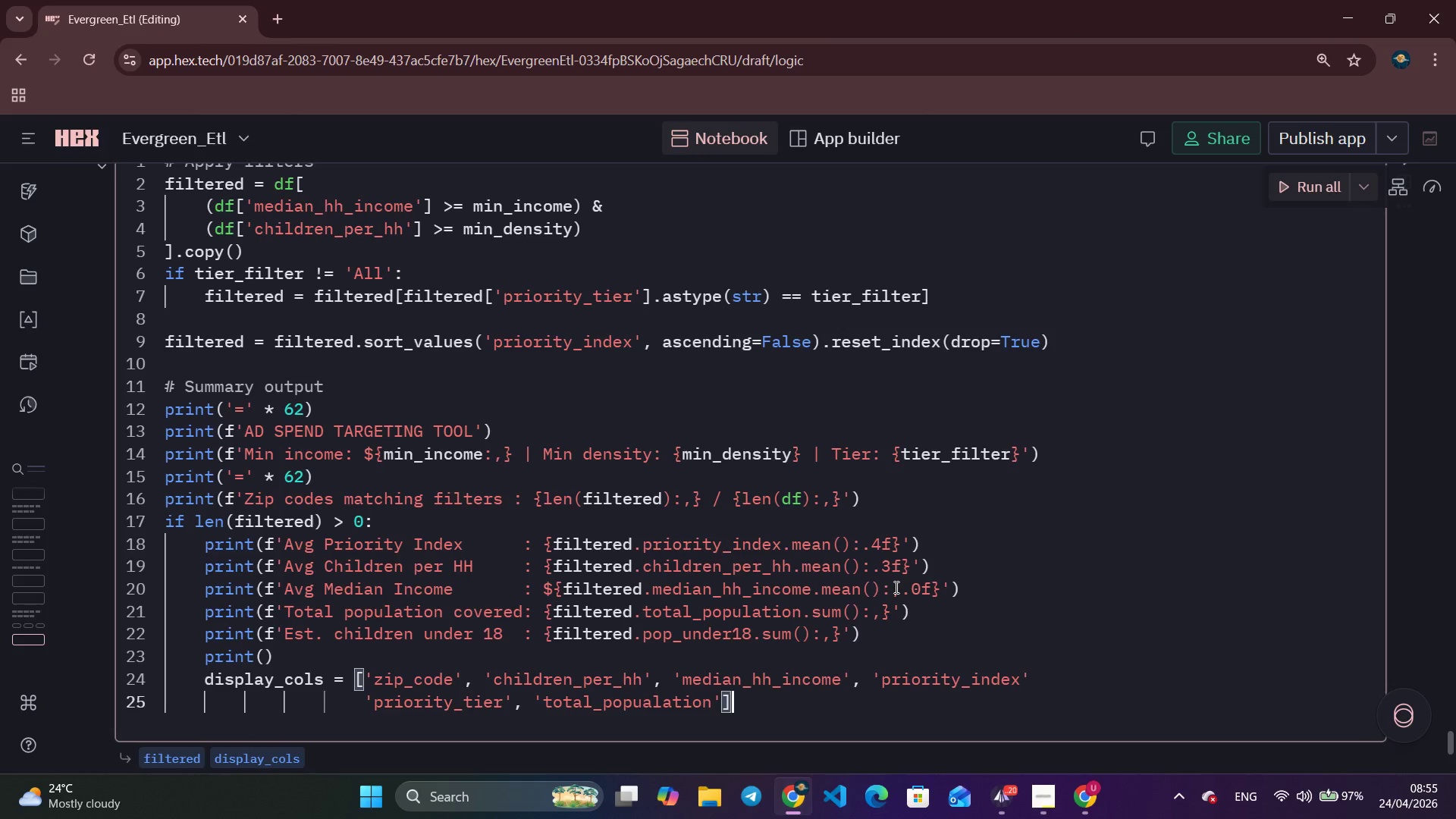 
key(Enter)
 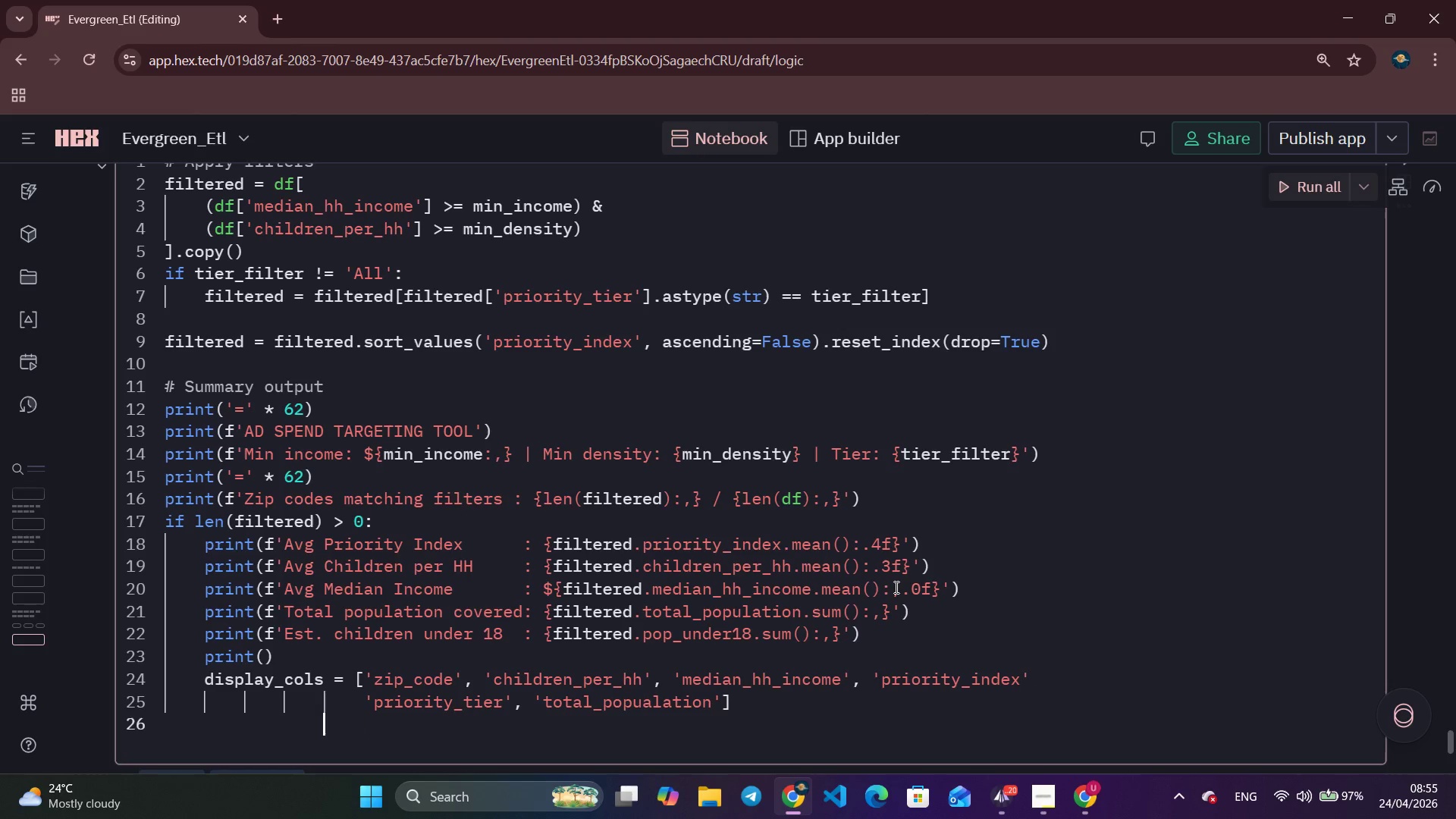 
key(Backspace)
key(Backspace)
key(Backspace)
key(Backspace)
type(print(filtered)
 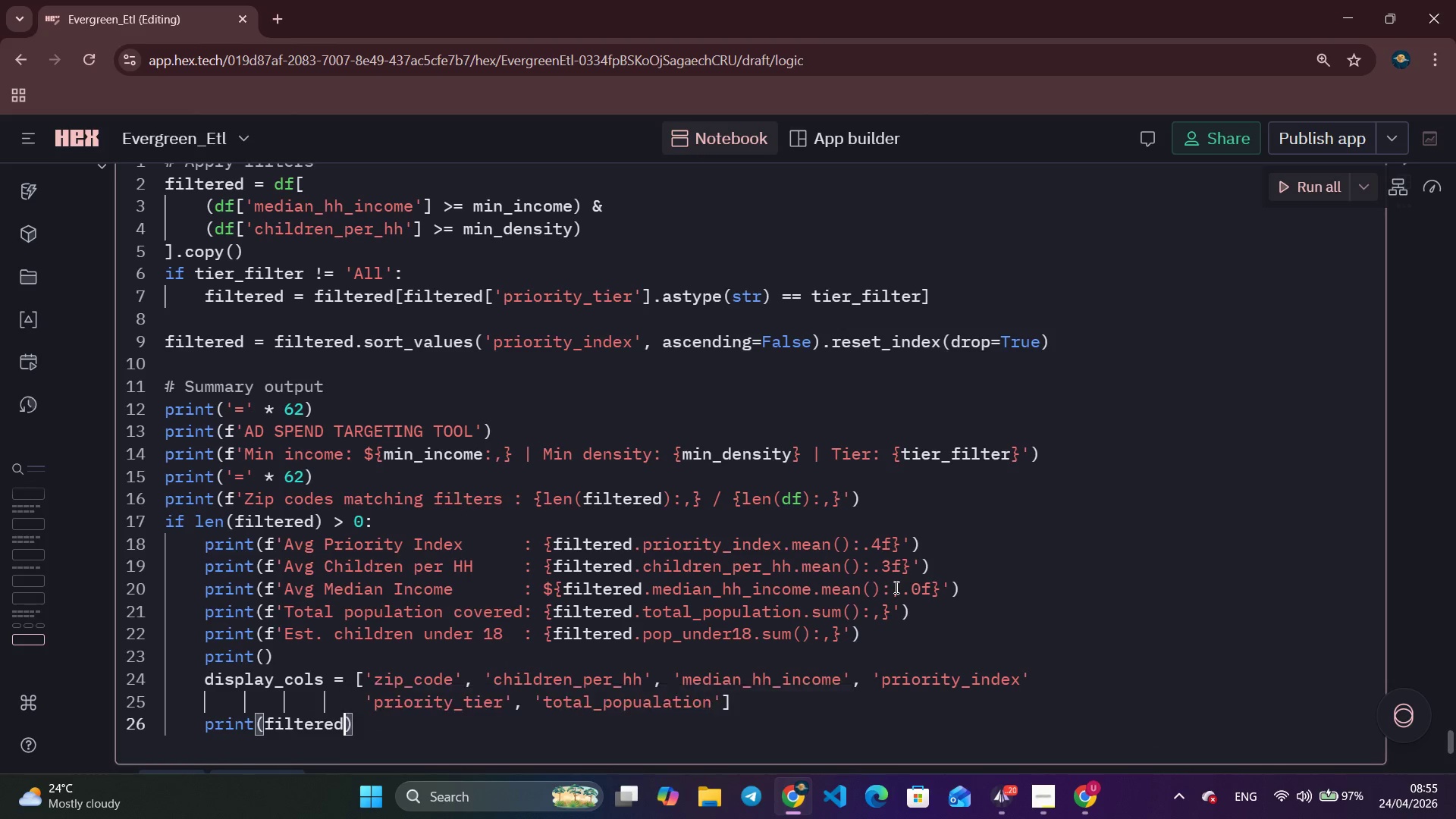 
key(Enter)
 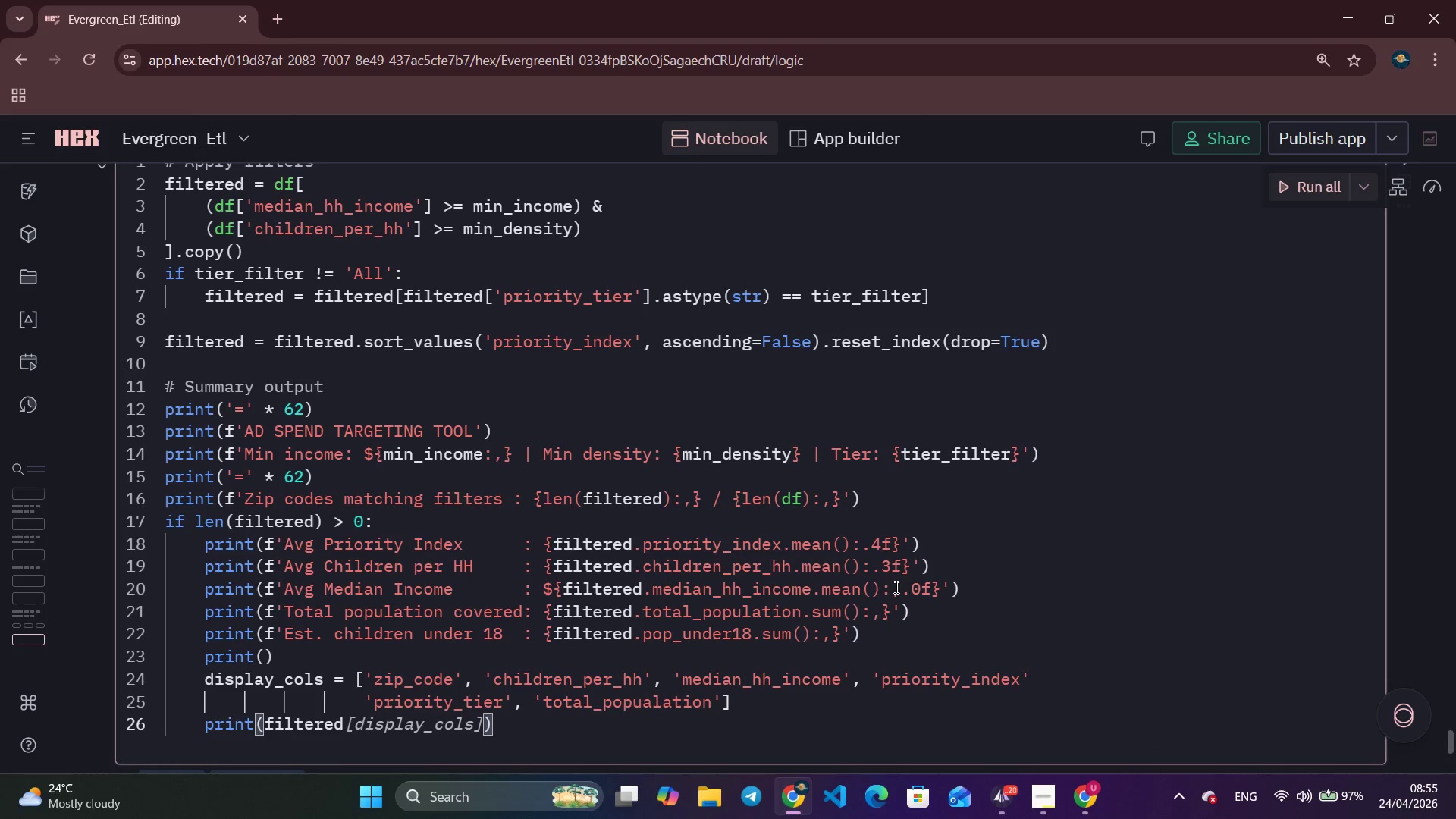 
type([di)
 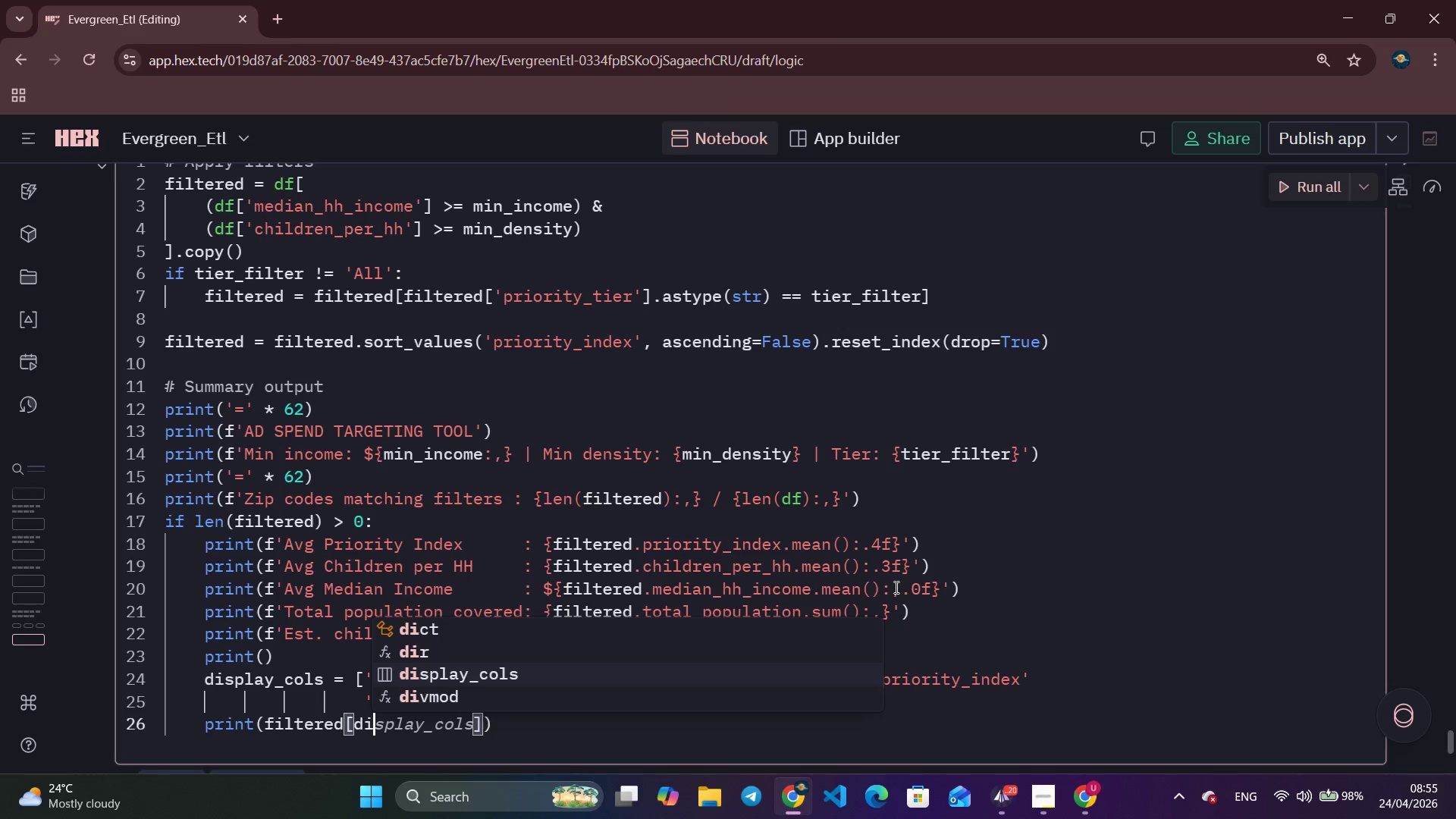 
key(Control+ArrowRight)
 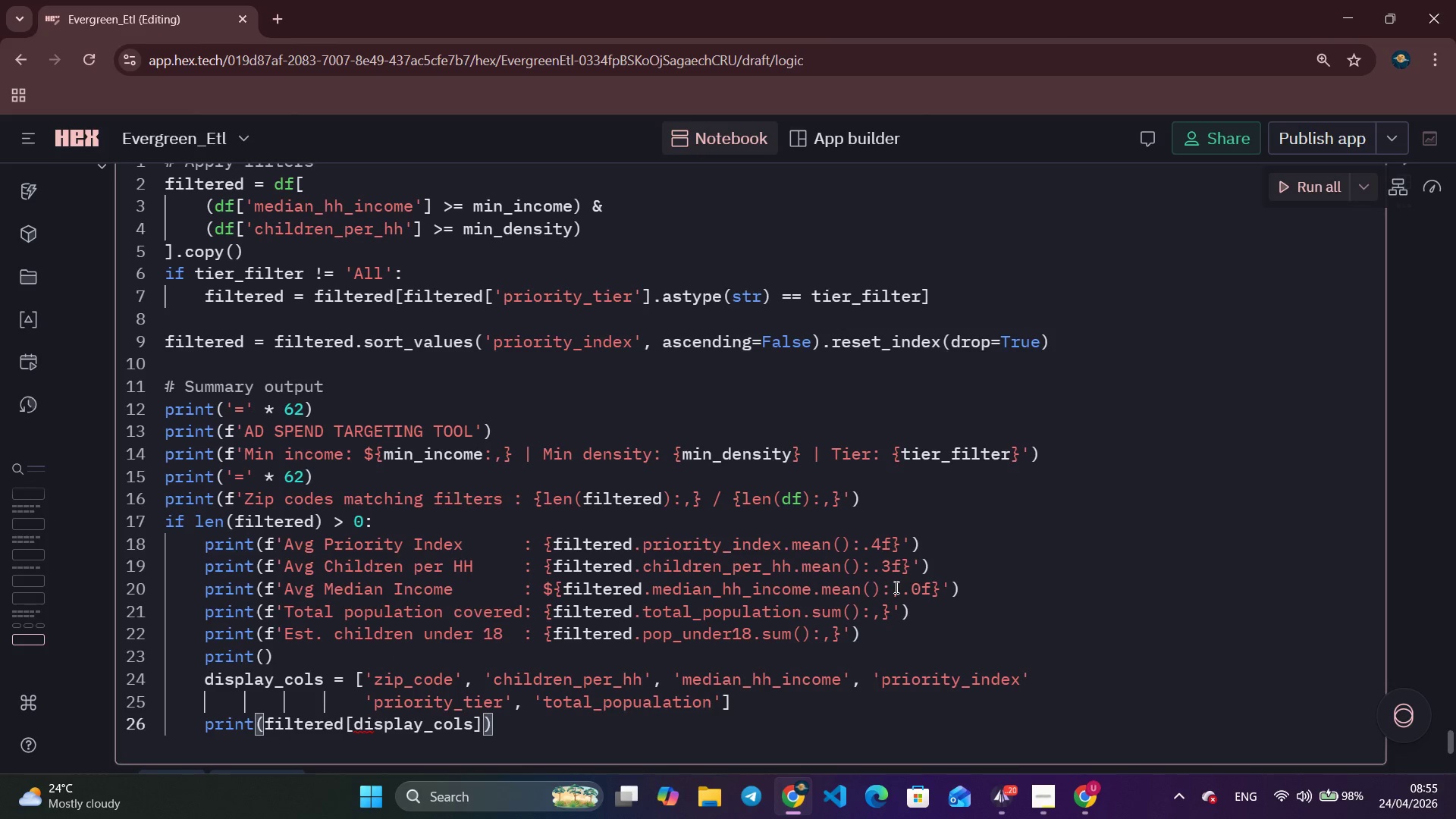 
key(Control+ArrowRight)
 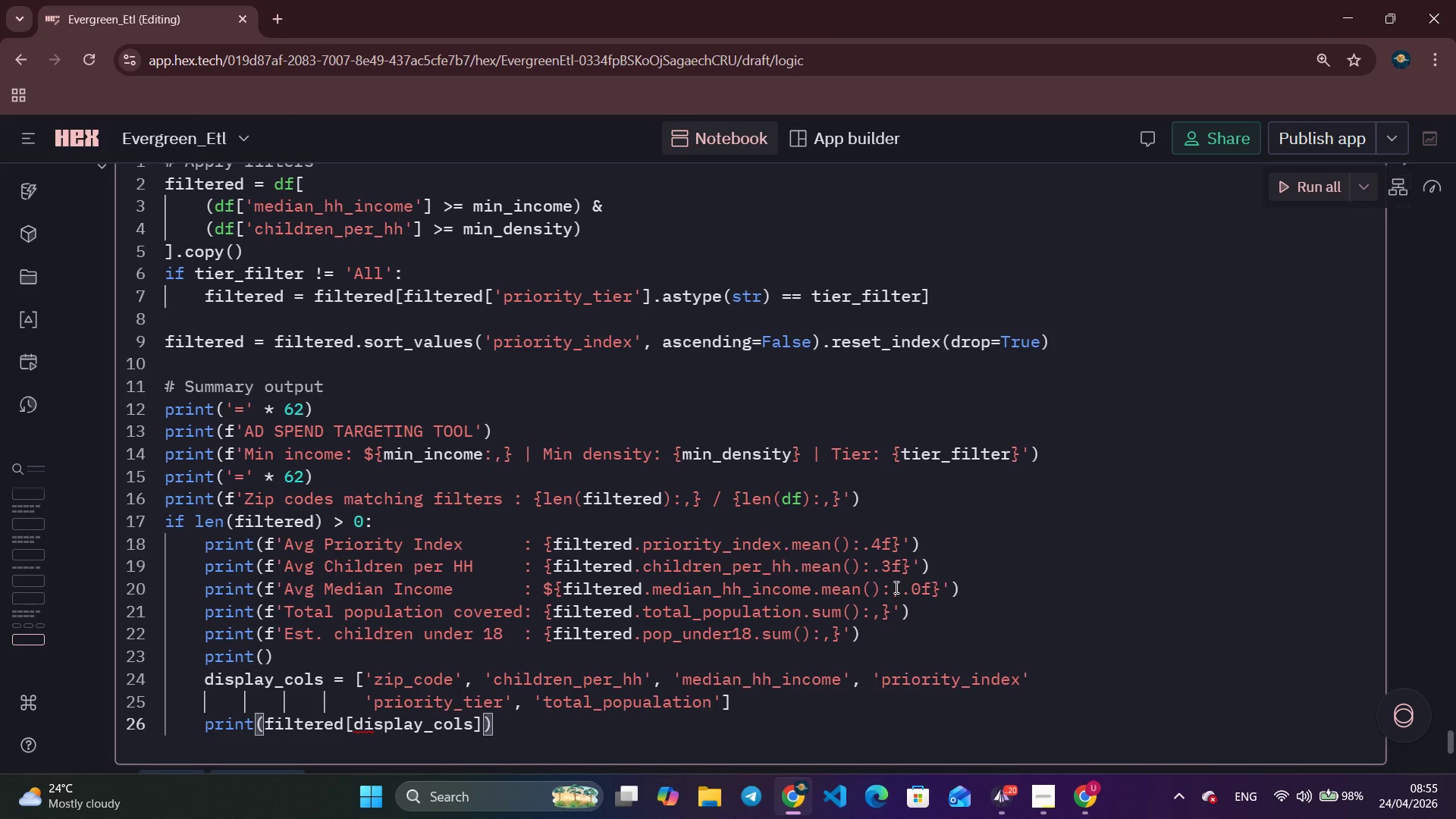 
key(ArrowLeft)
 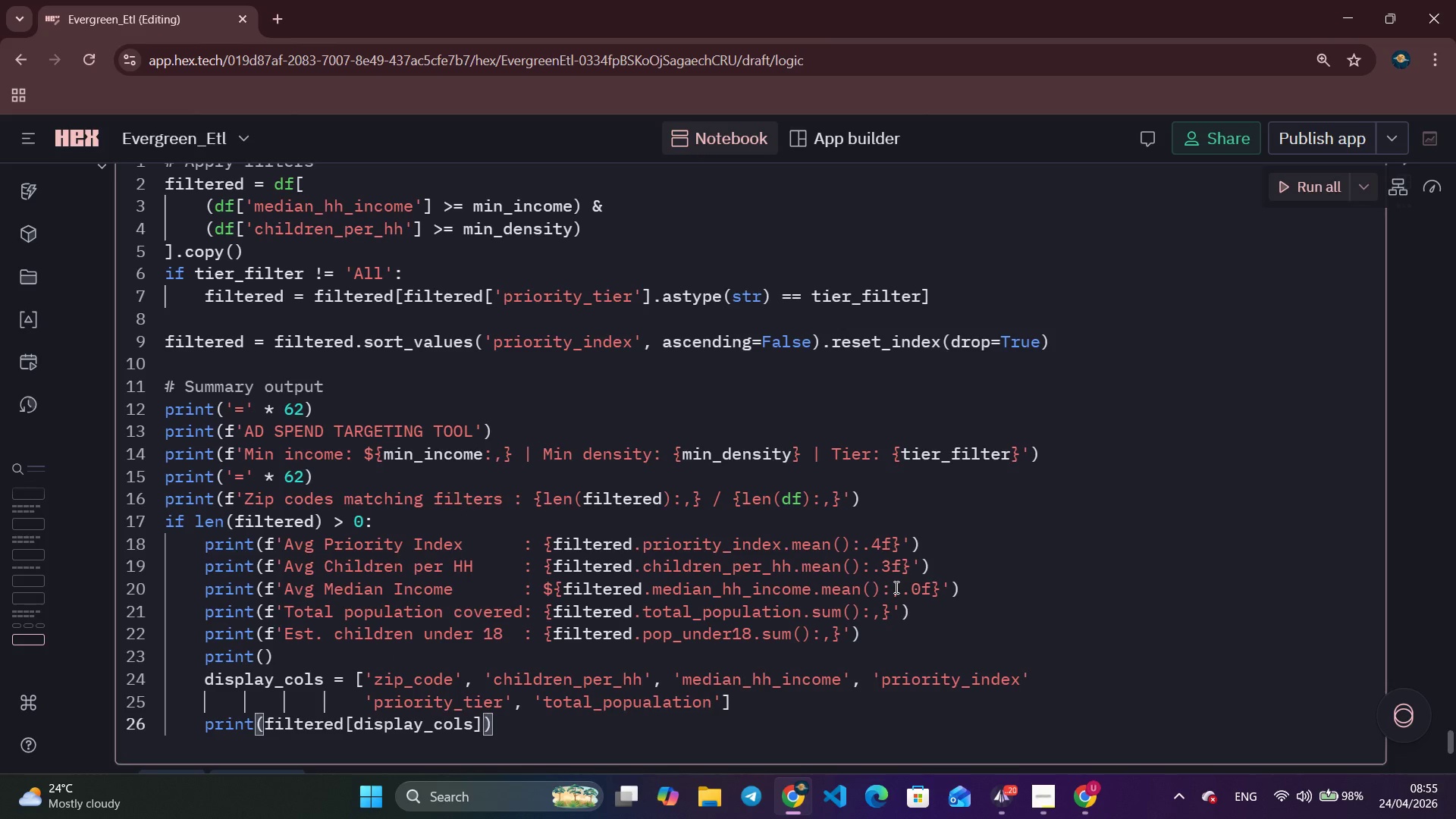 
type(.head)
 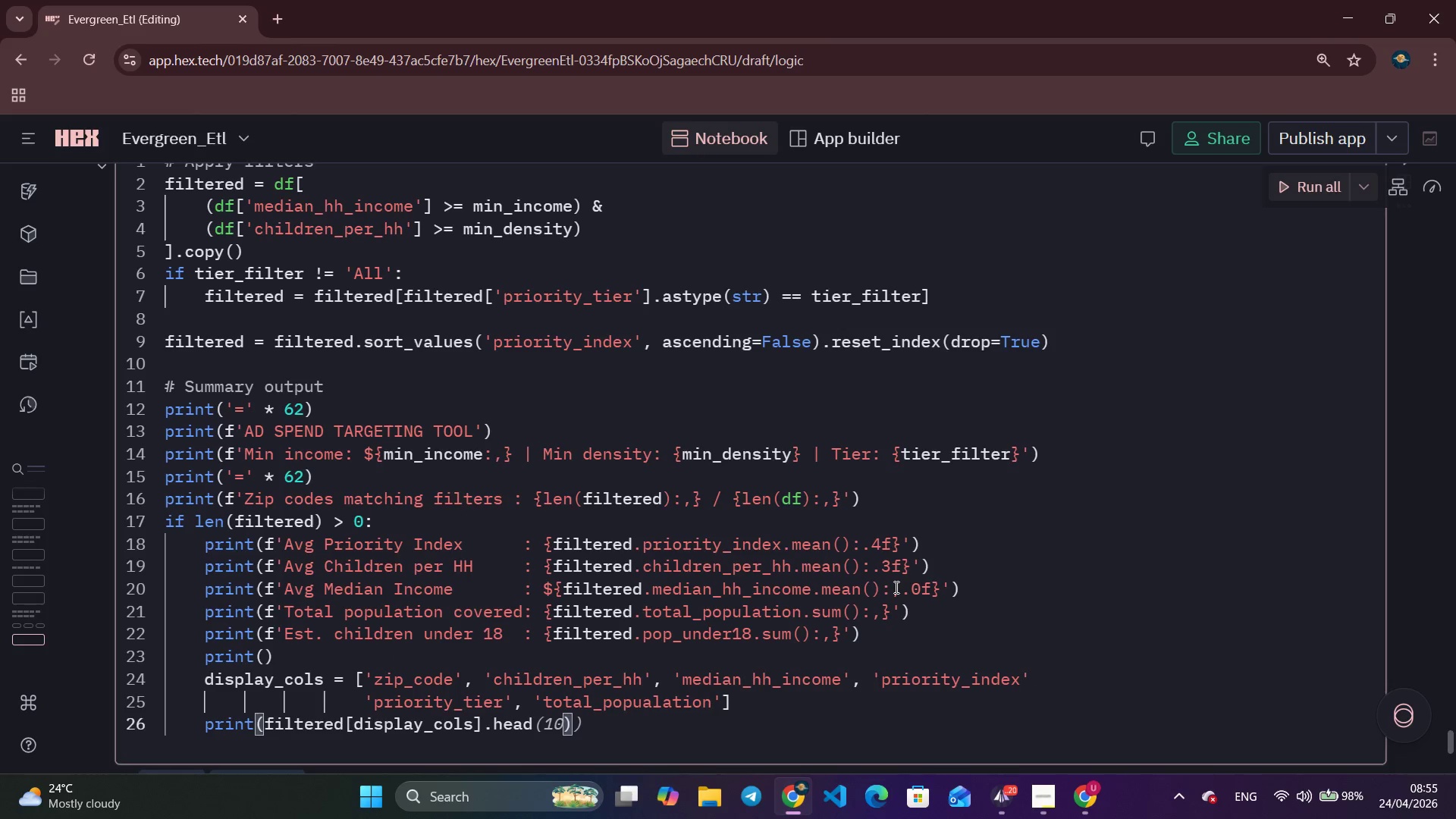 
type((TOPN)
 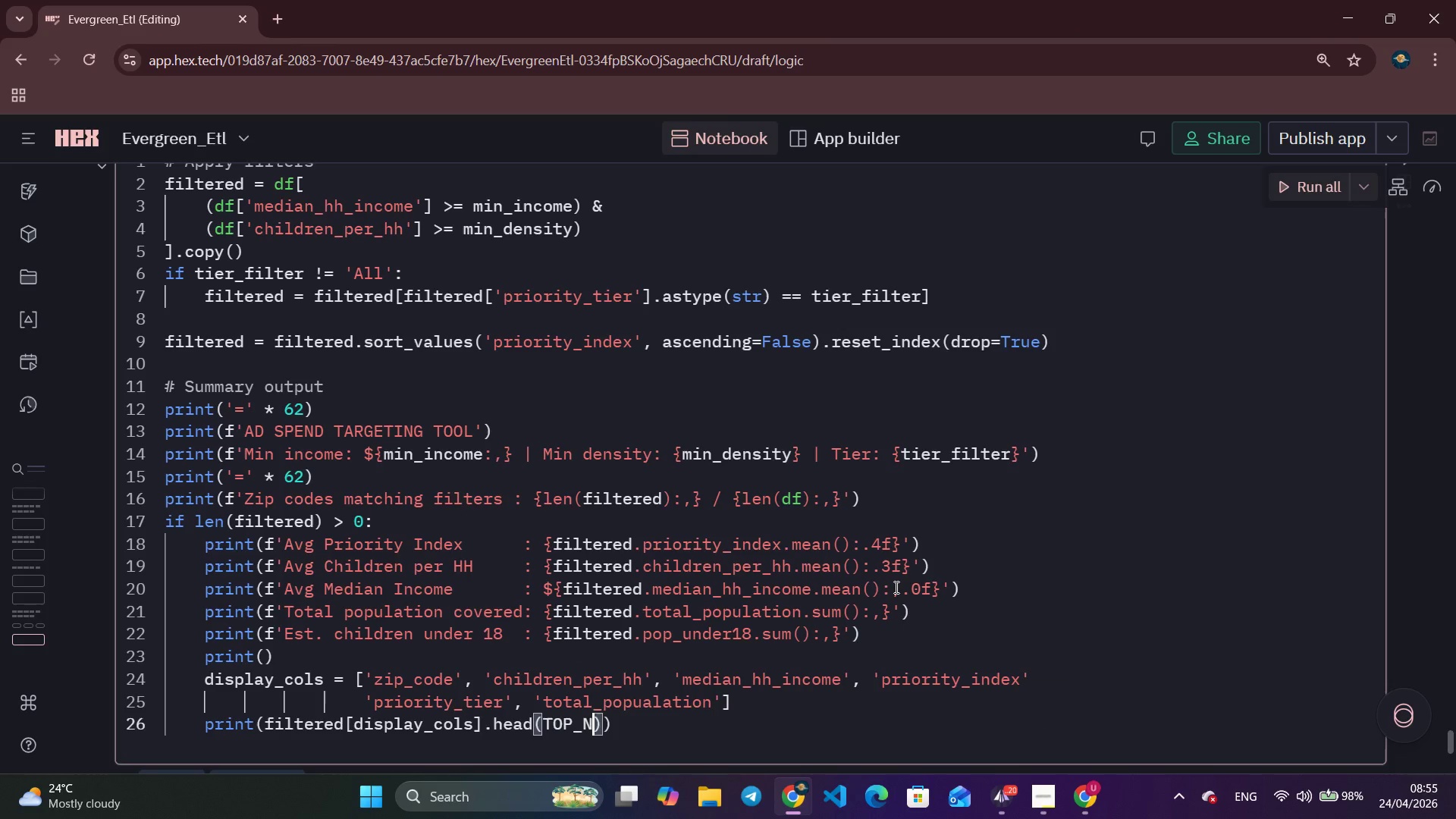 
key(Enter)
 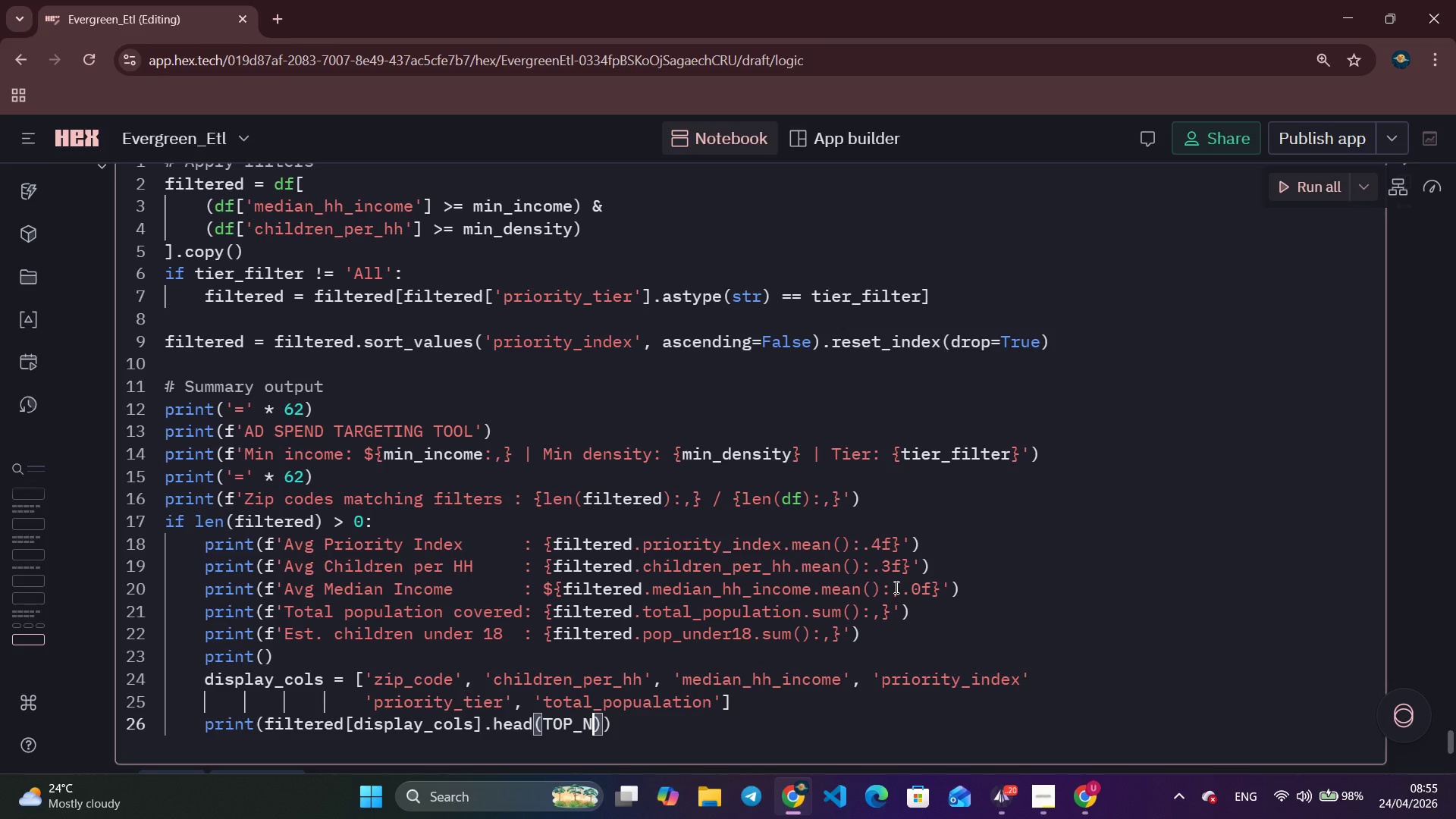 
key(ArrowRight)
 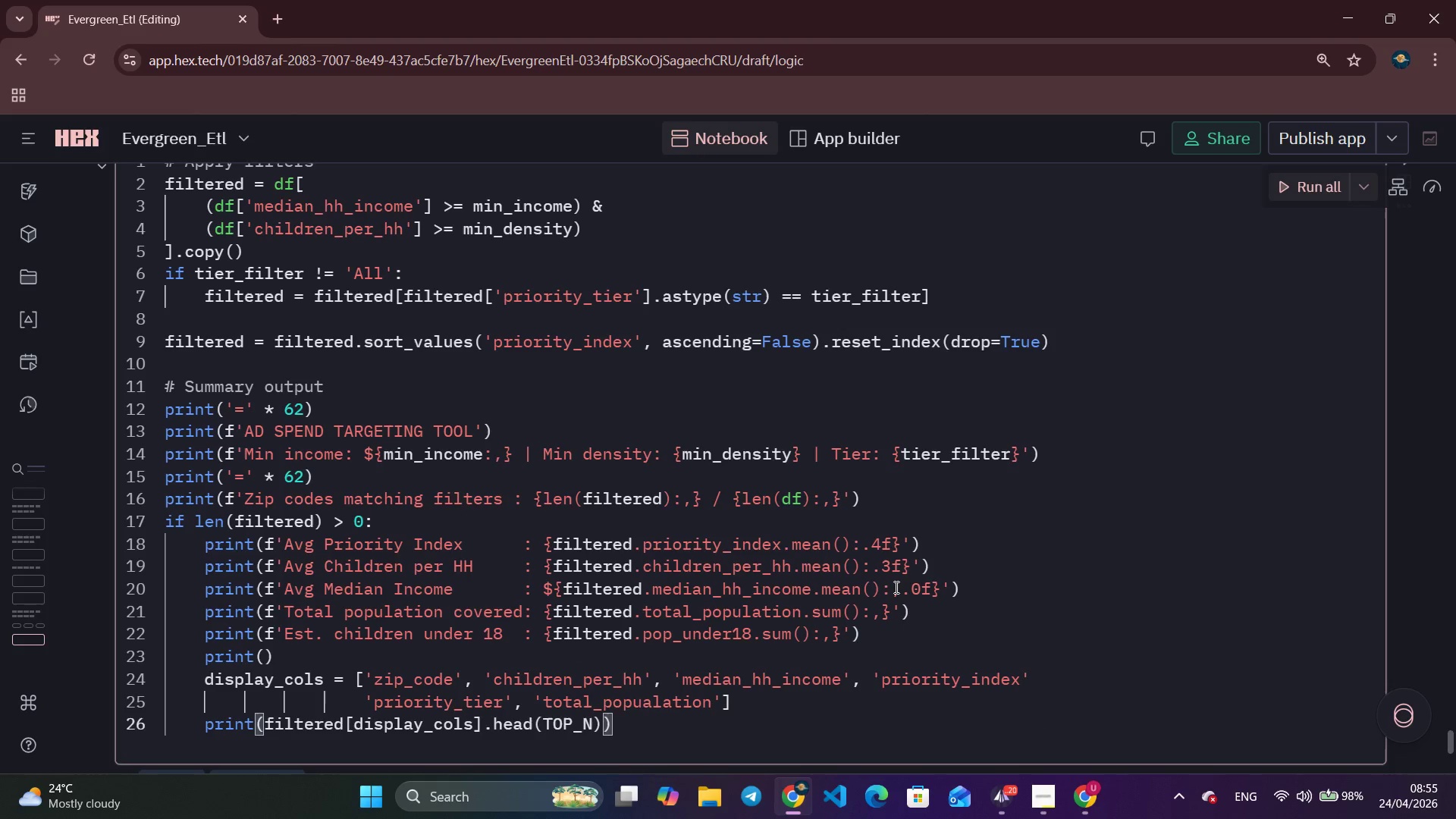 
type(.to_string(inde)
key(Tab)
 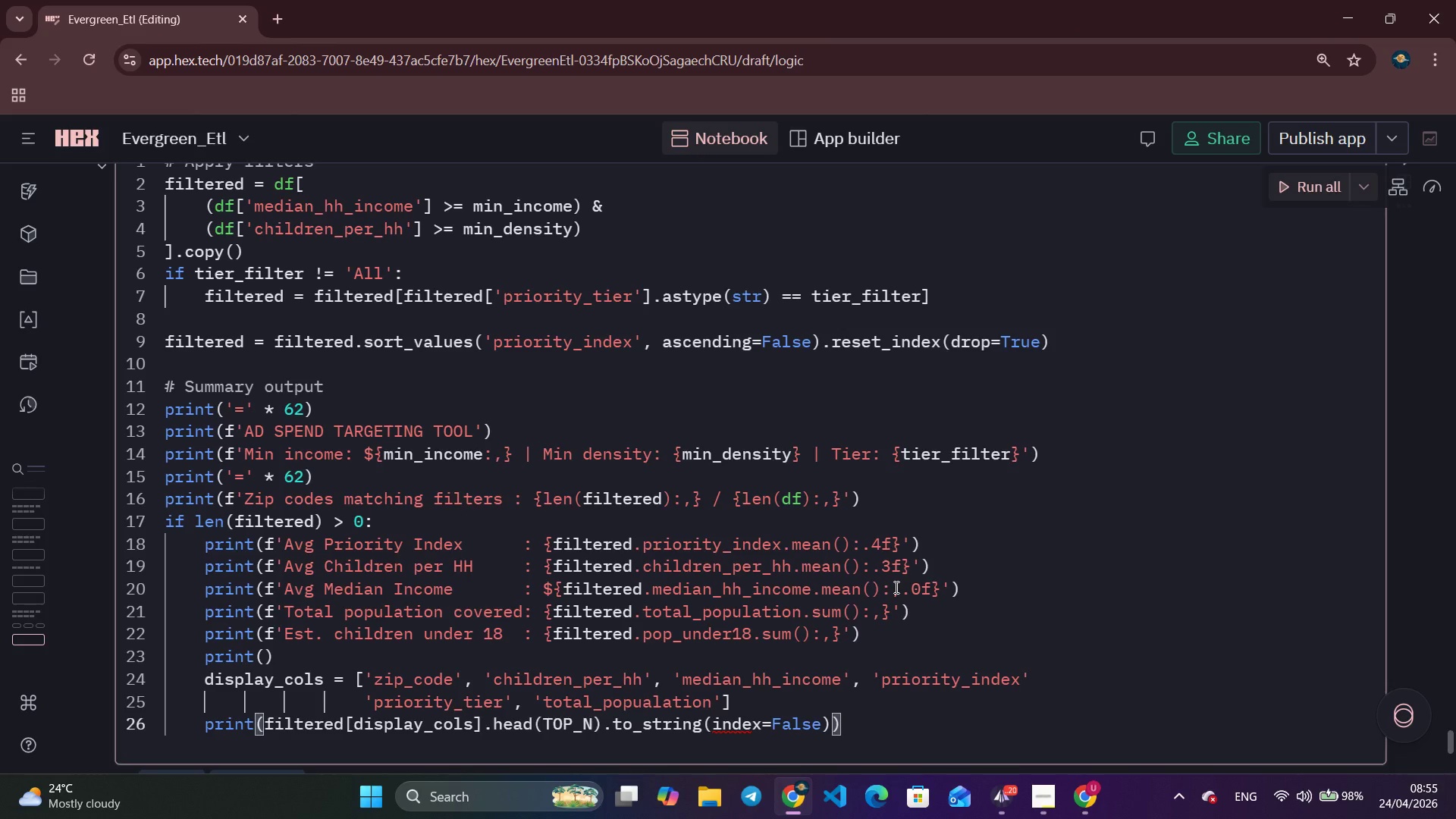 
key(Enter)
 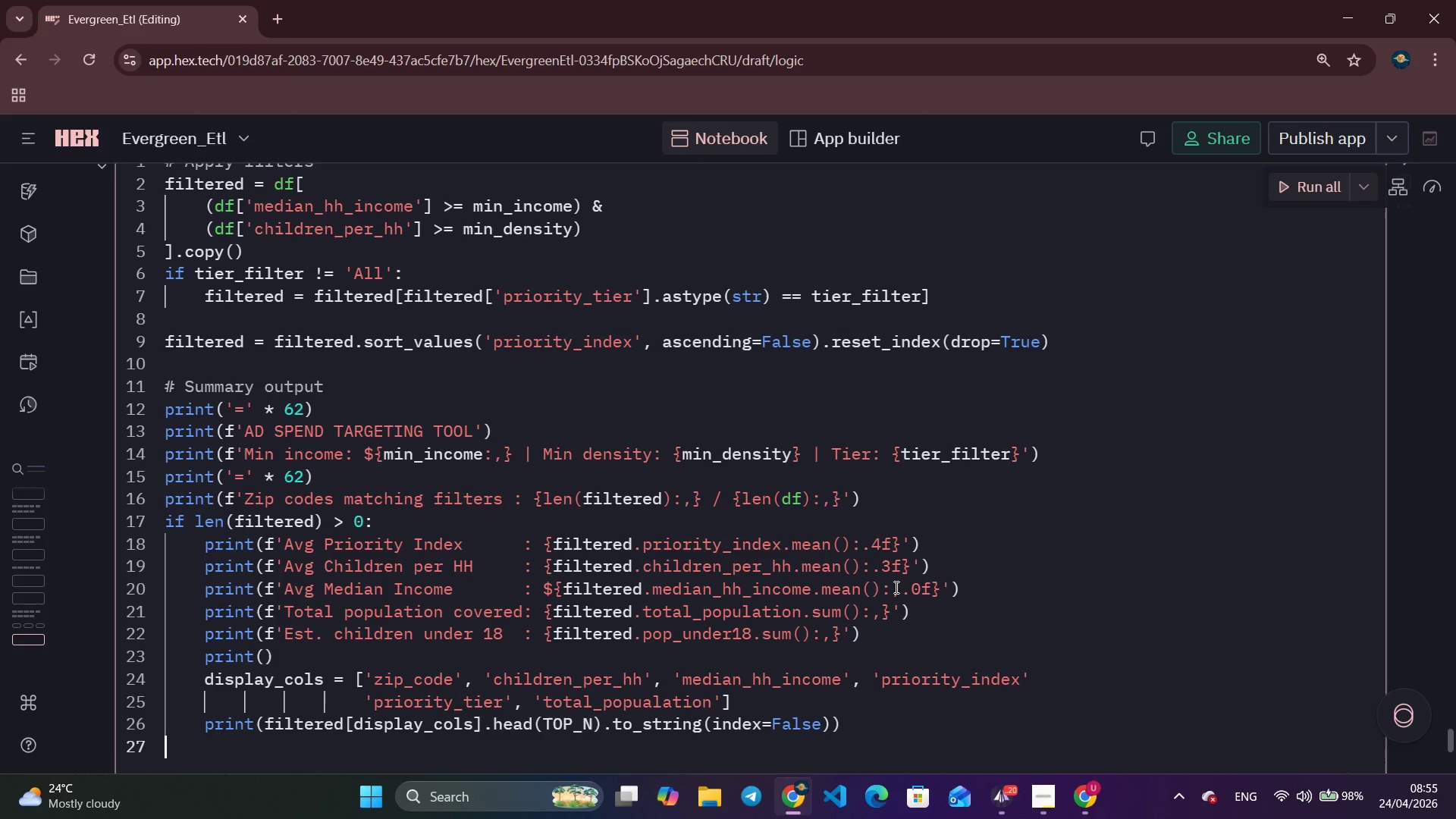 
key(Backspace)
type(esle)
key(Backspace)
key(Backspace)
key(Backspace)
type(lse:)
 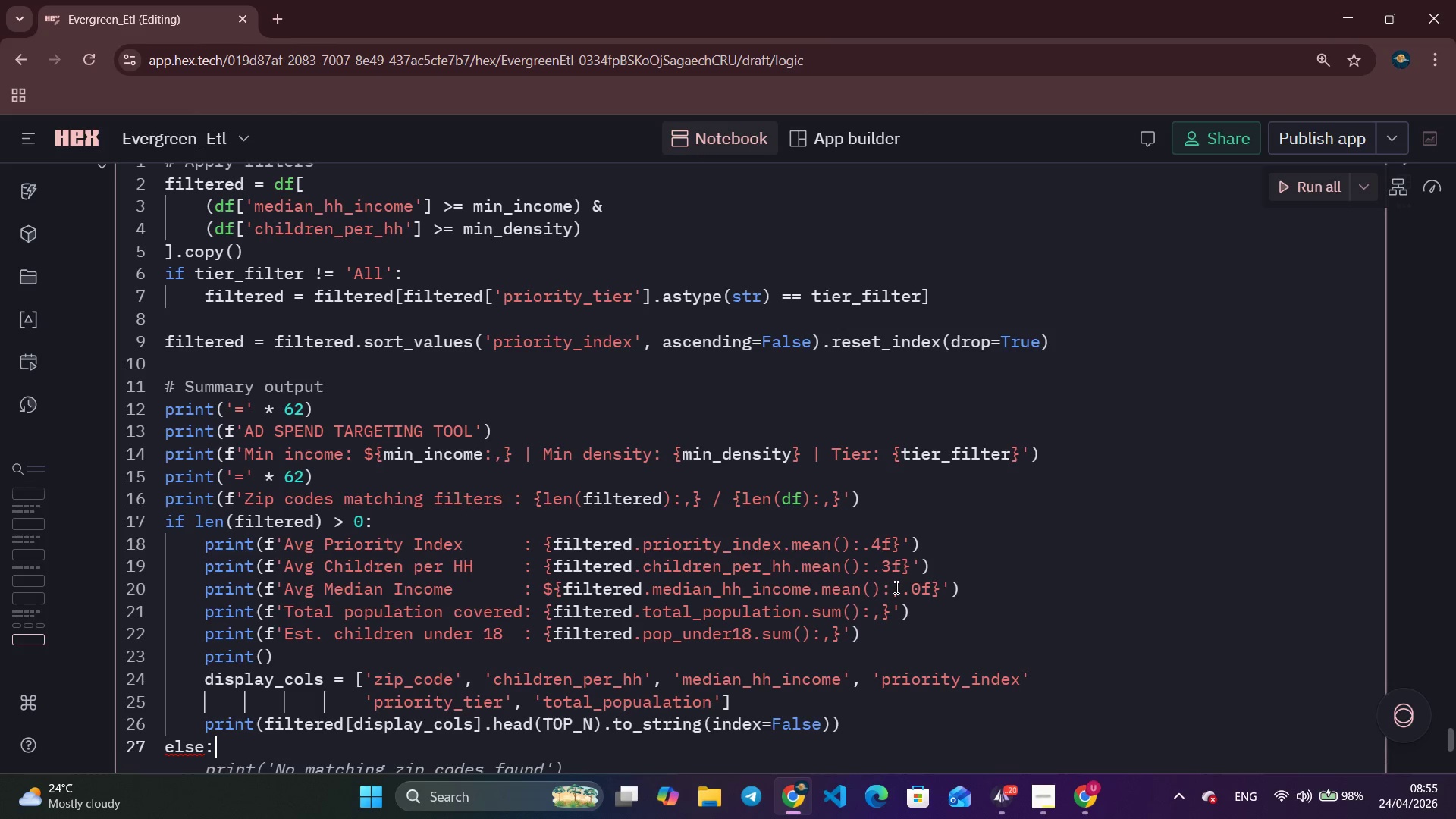 
key(Enter)
 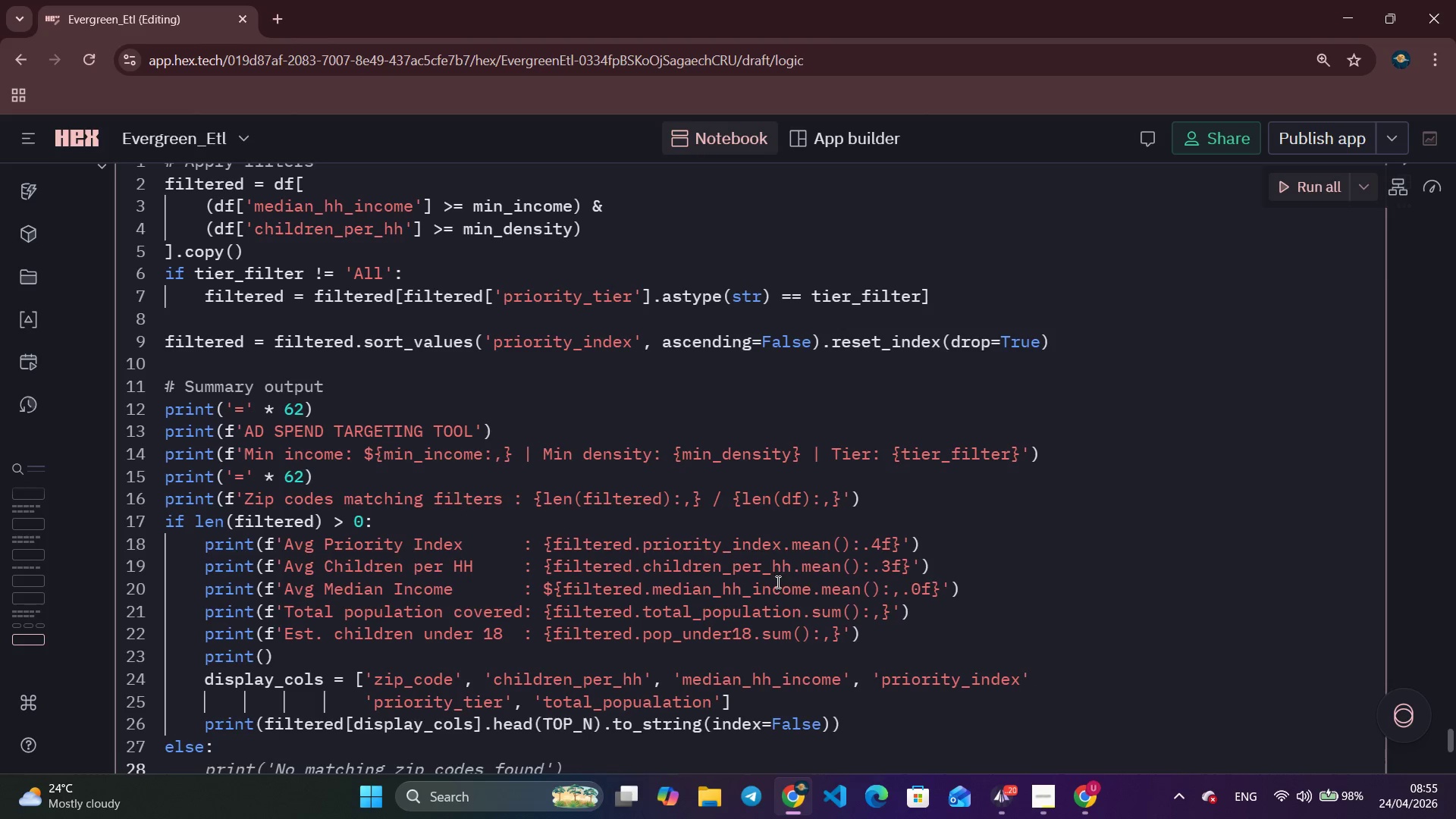 
scroll: coordinate [736, 501], scroll_direction: down, amount: 6.0
 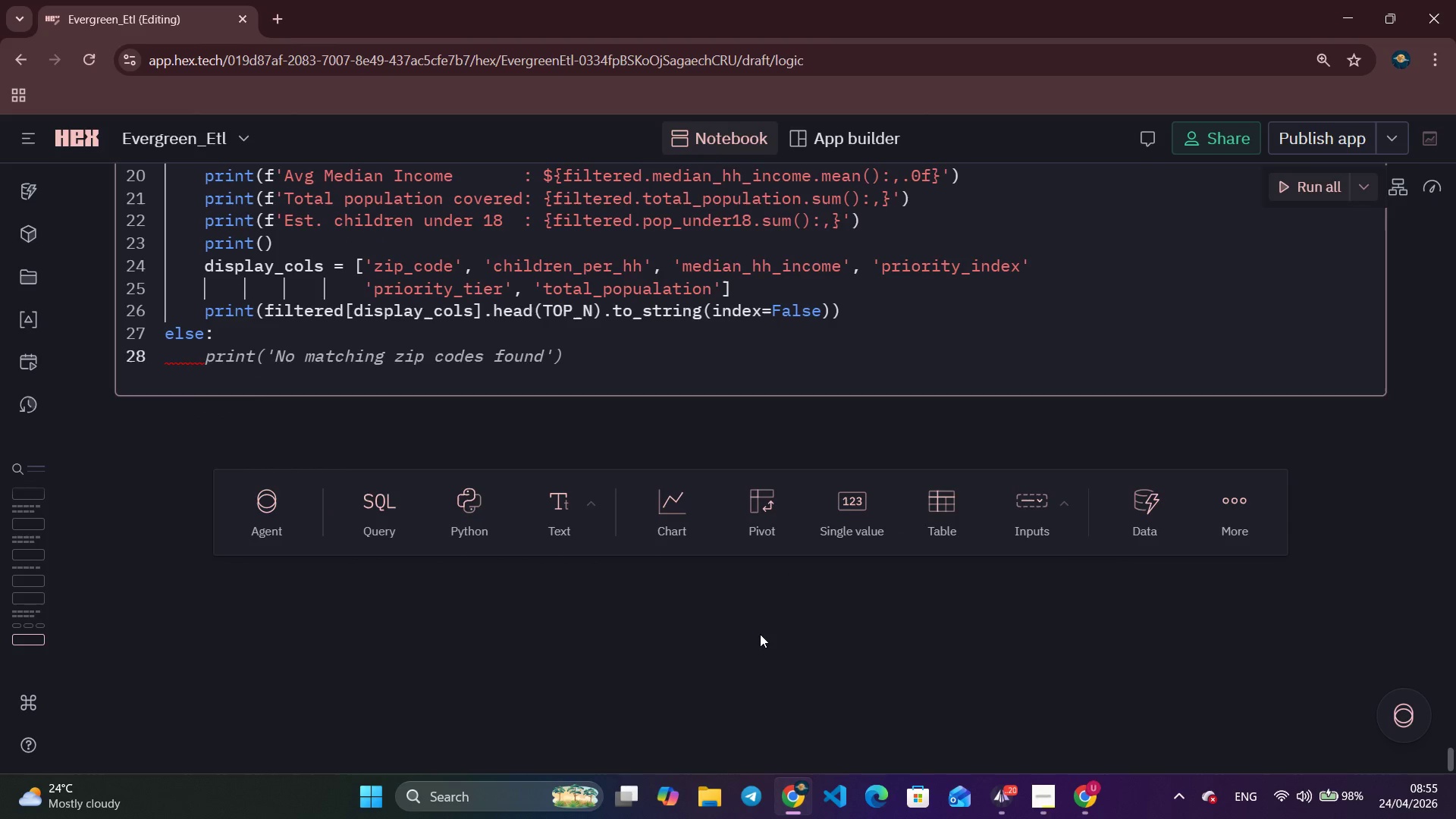 
type(print('Non)
key(Backspace)
type( zip codes match the current filters.)
 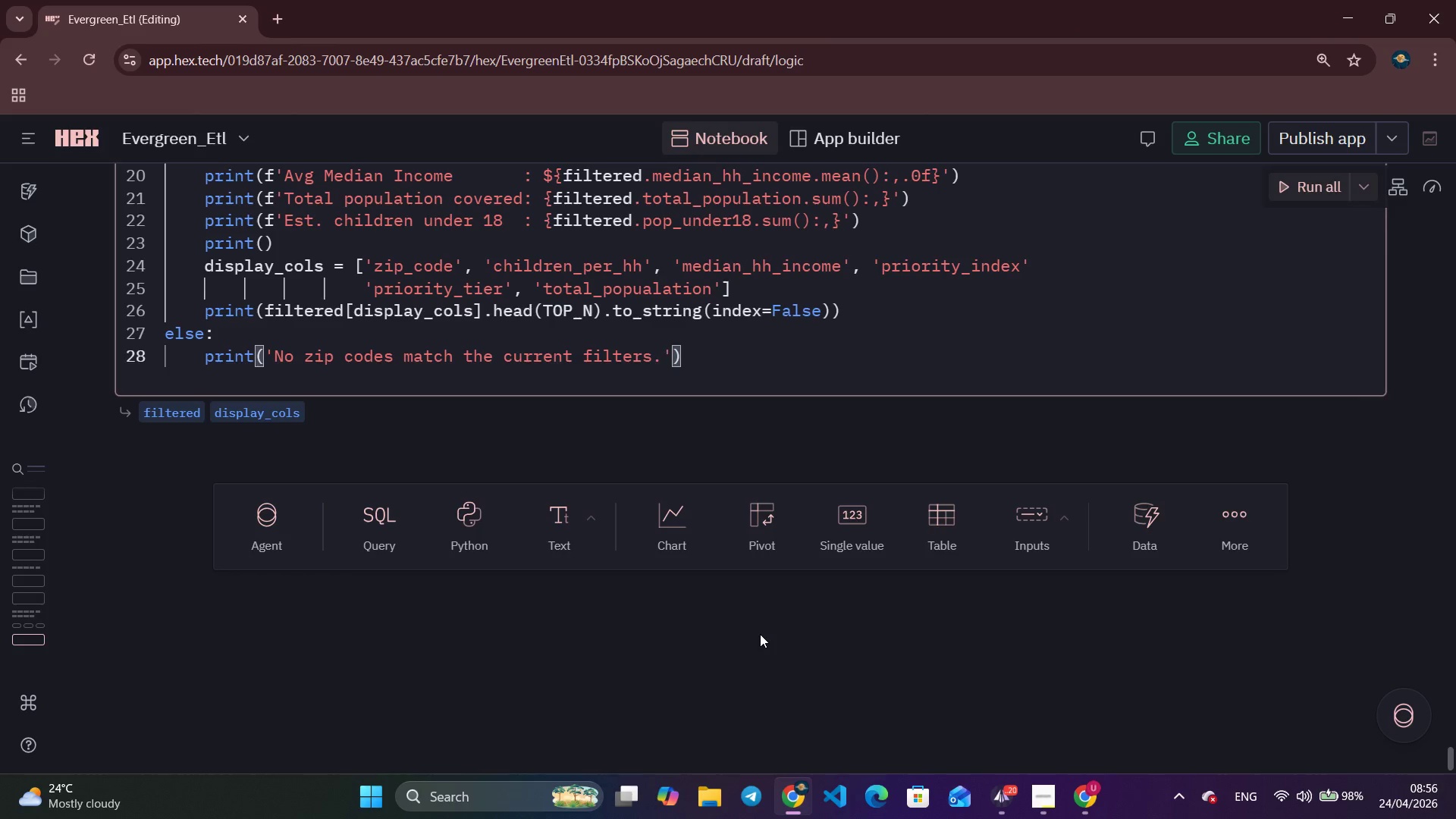 
key(ArrowRight)
 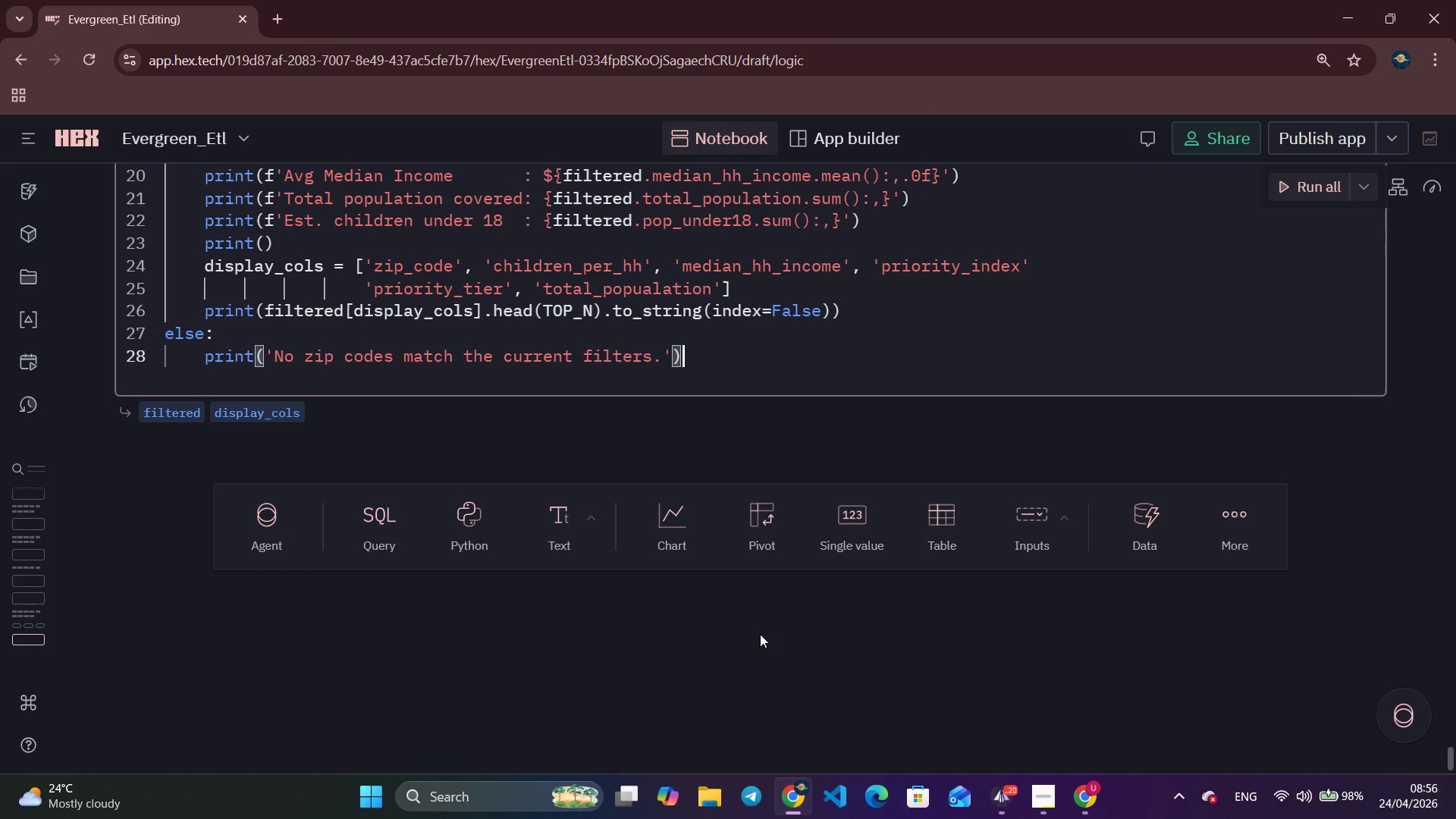 
key(ArrowRight)
 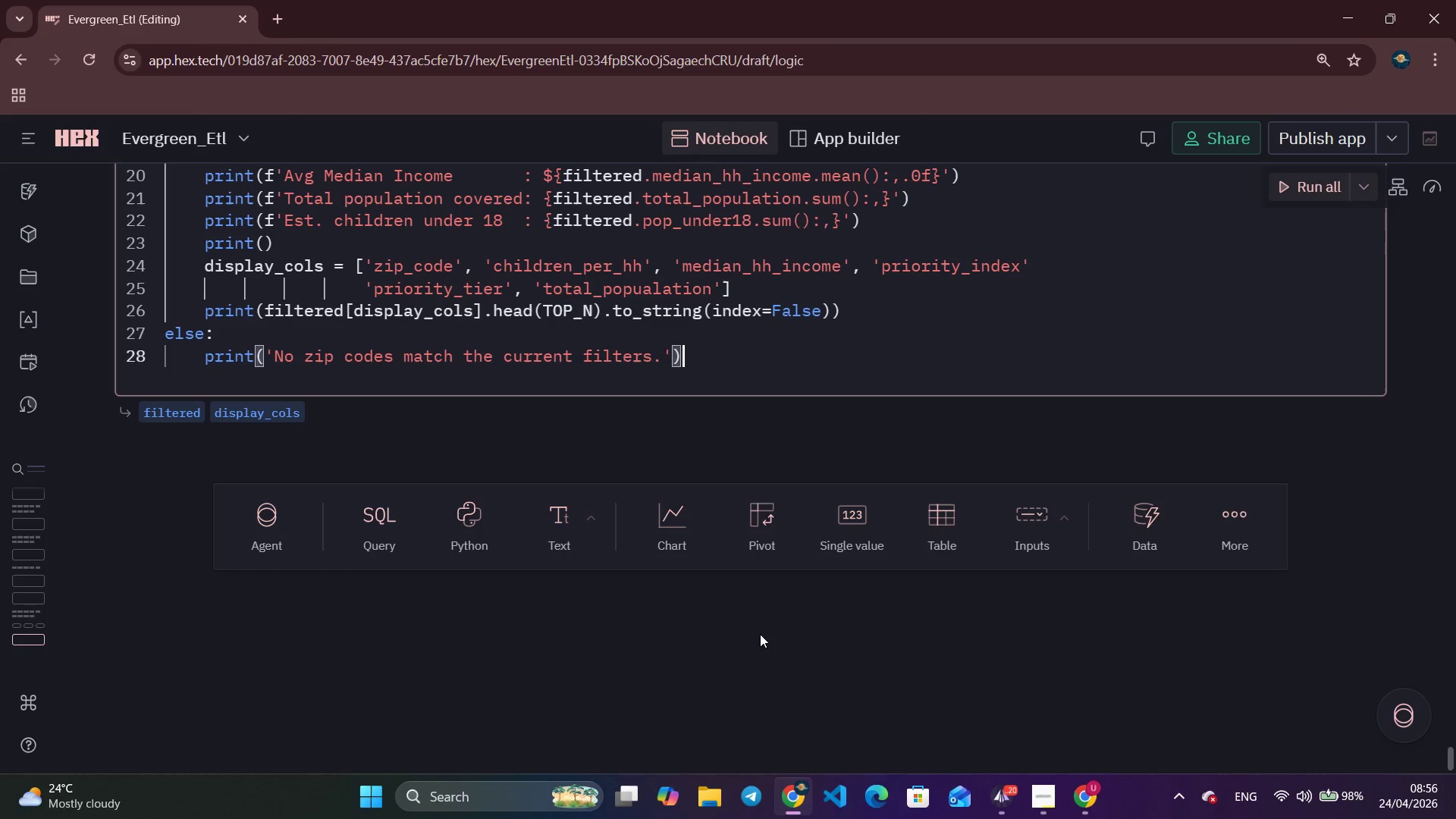 
key(Enter)
 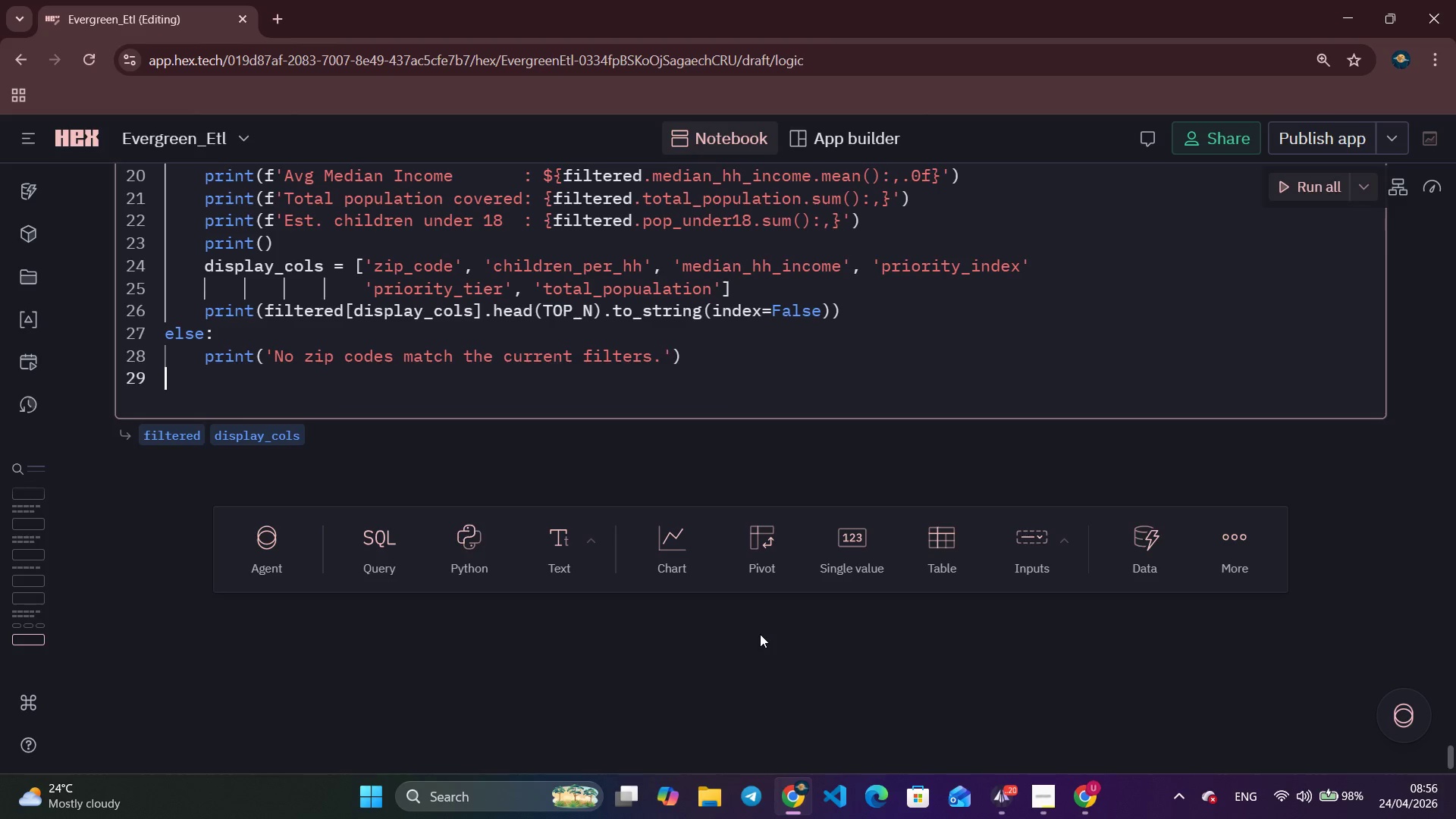 
key(Backspace)
type(print('=)
 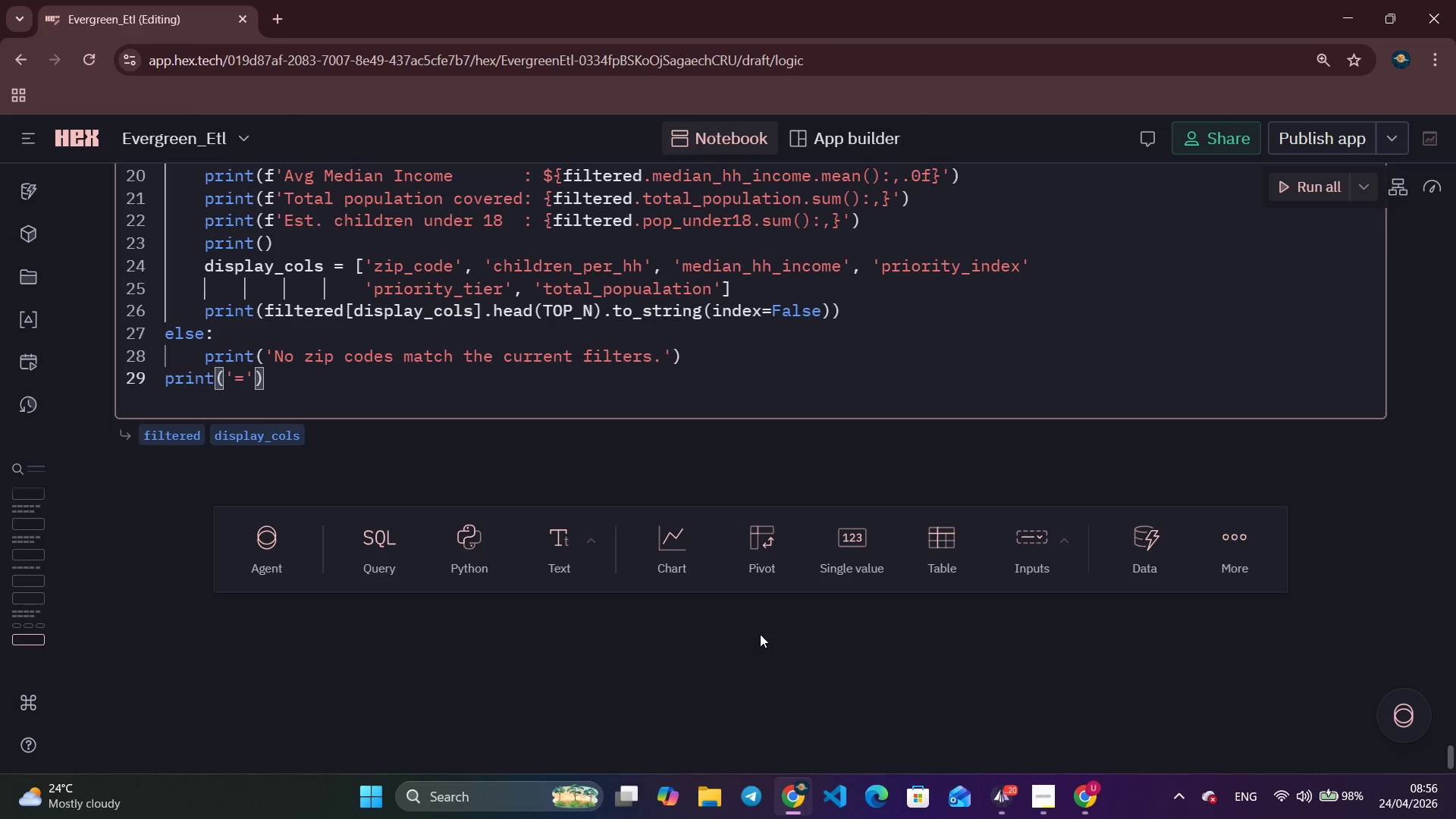 
key(ArrowRight)
 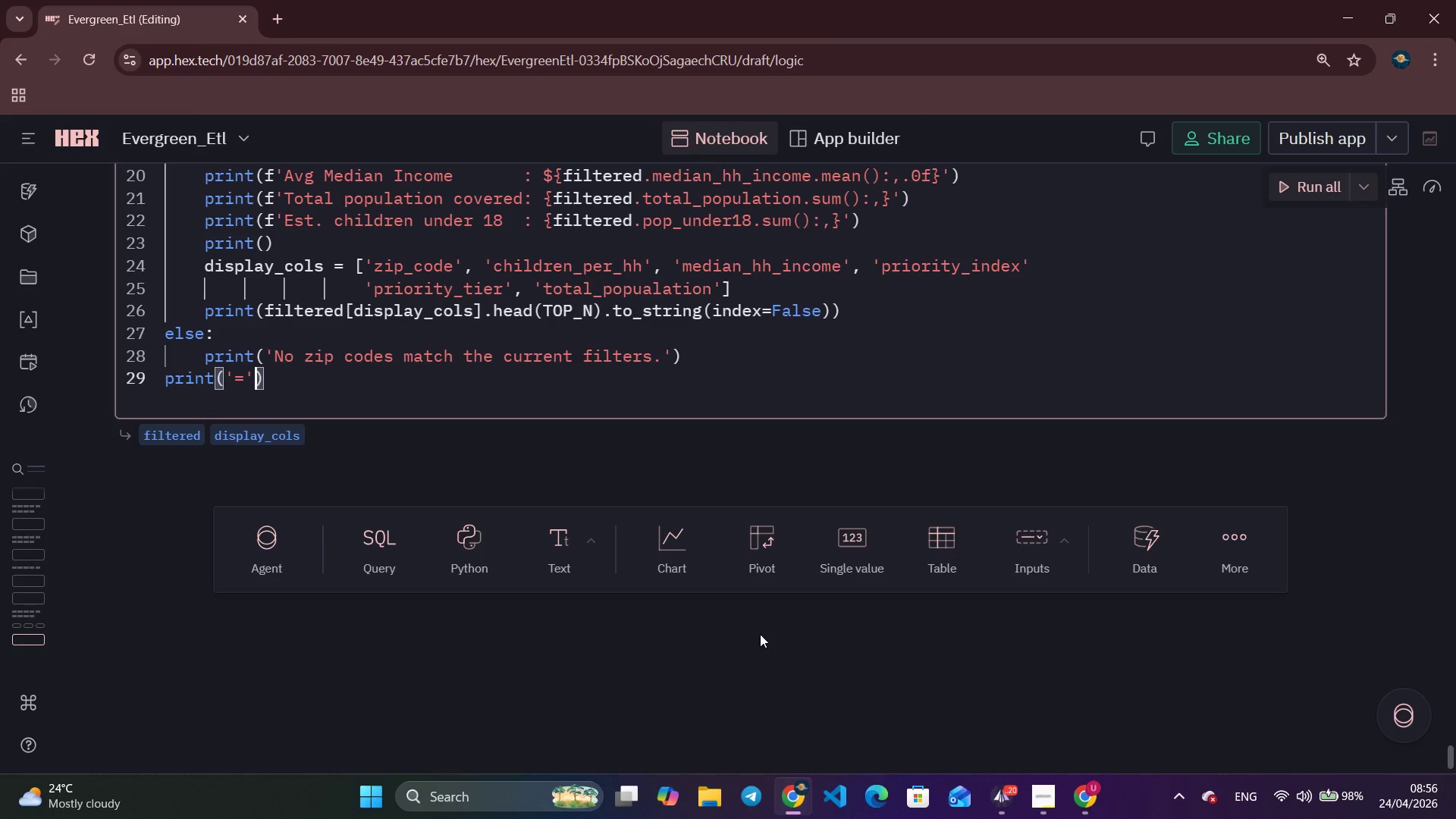 
type( * 62)
 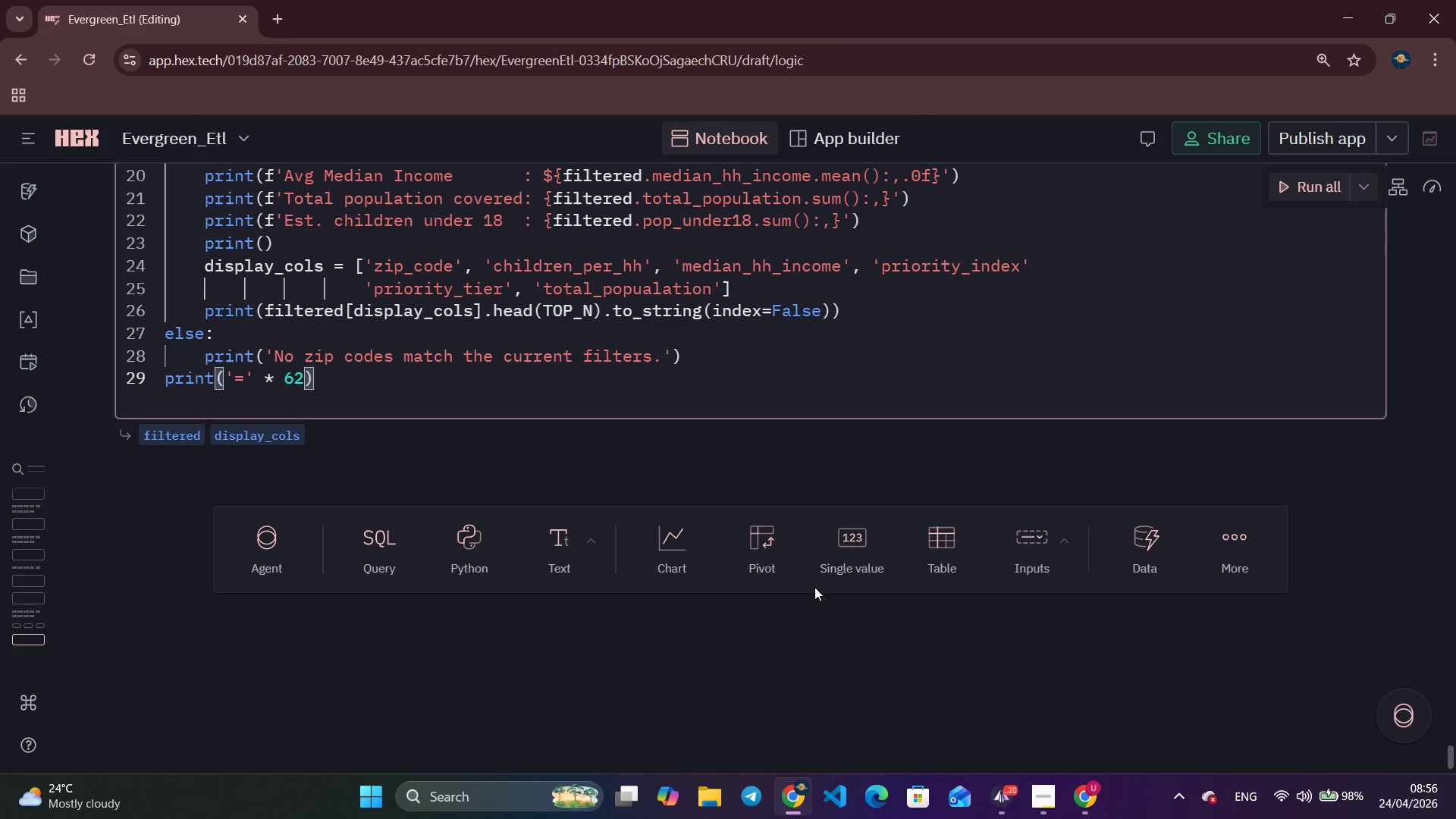 
scroll: coordinate [1188, 357], scroll_direction: up, amount: 6.0
 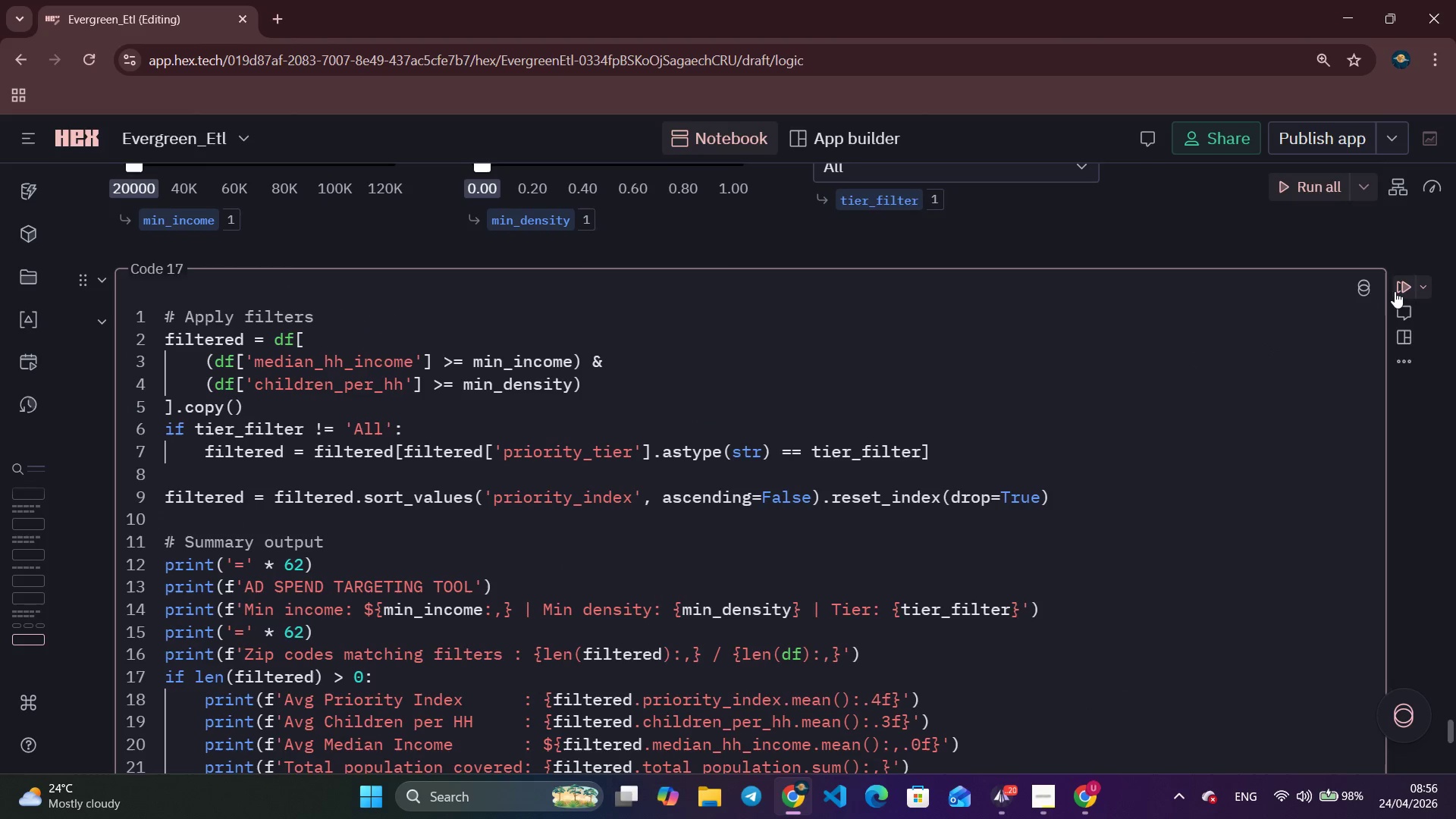 
left_click([1395, 290])
 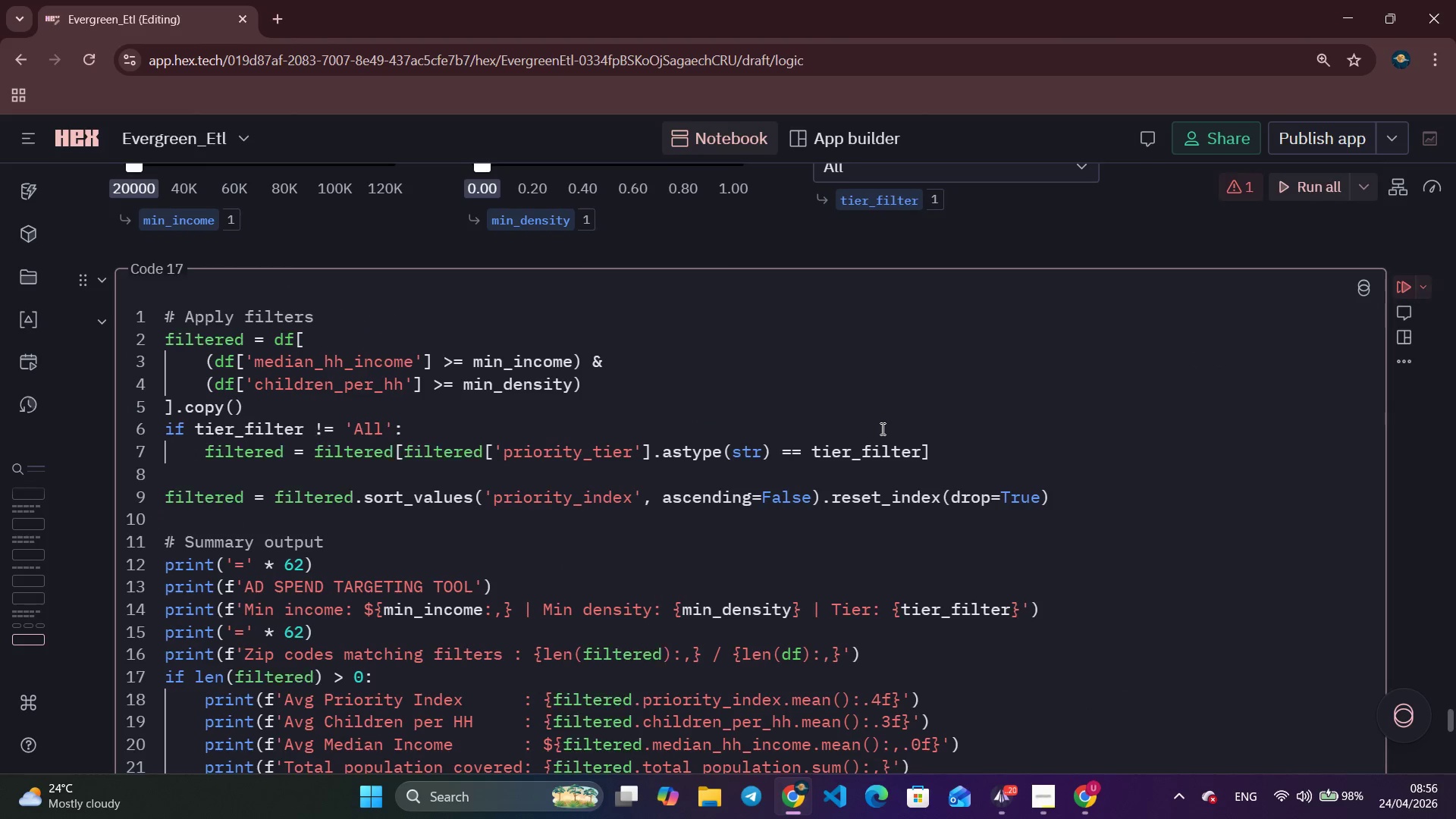 
scroll: coordinate [715, 478], scroll_direction: down, amount: 13.0
 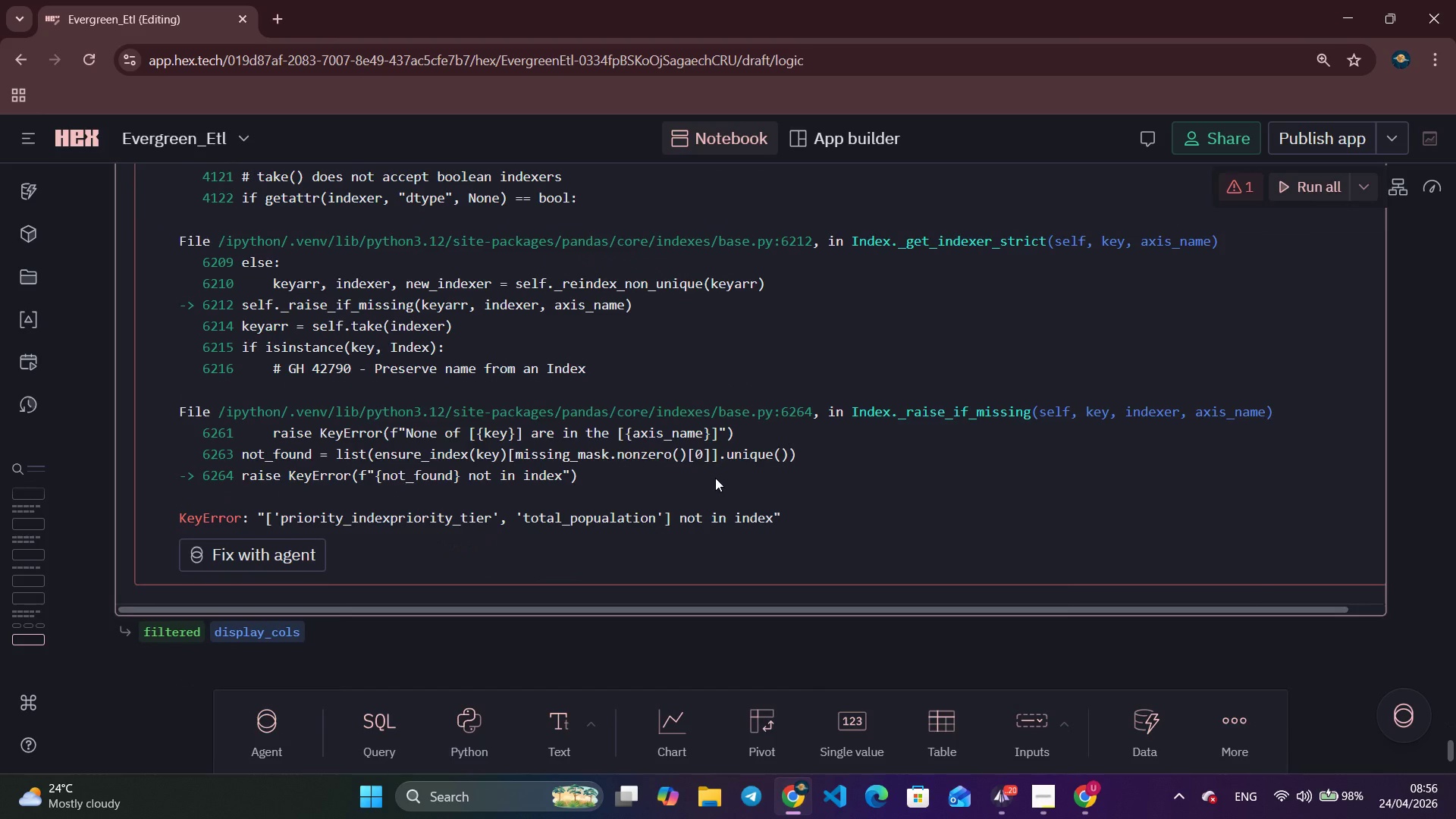 
wait(29.31)
 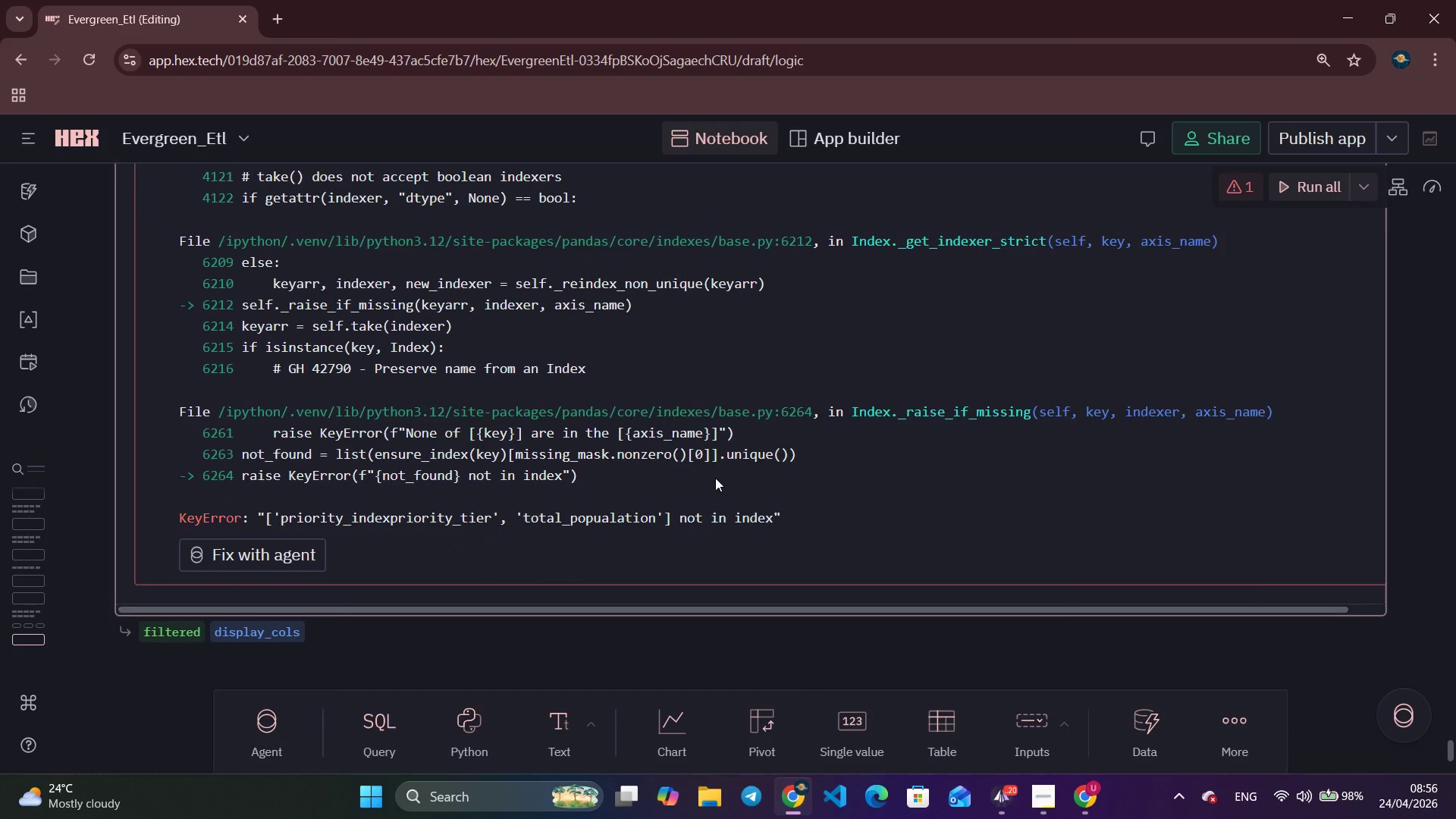 
left_click([1005, 806])
 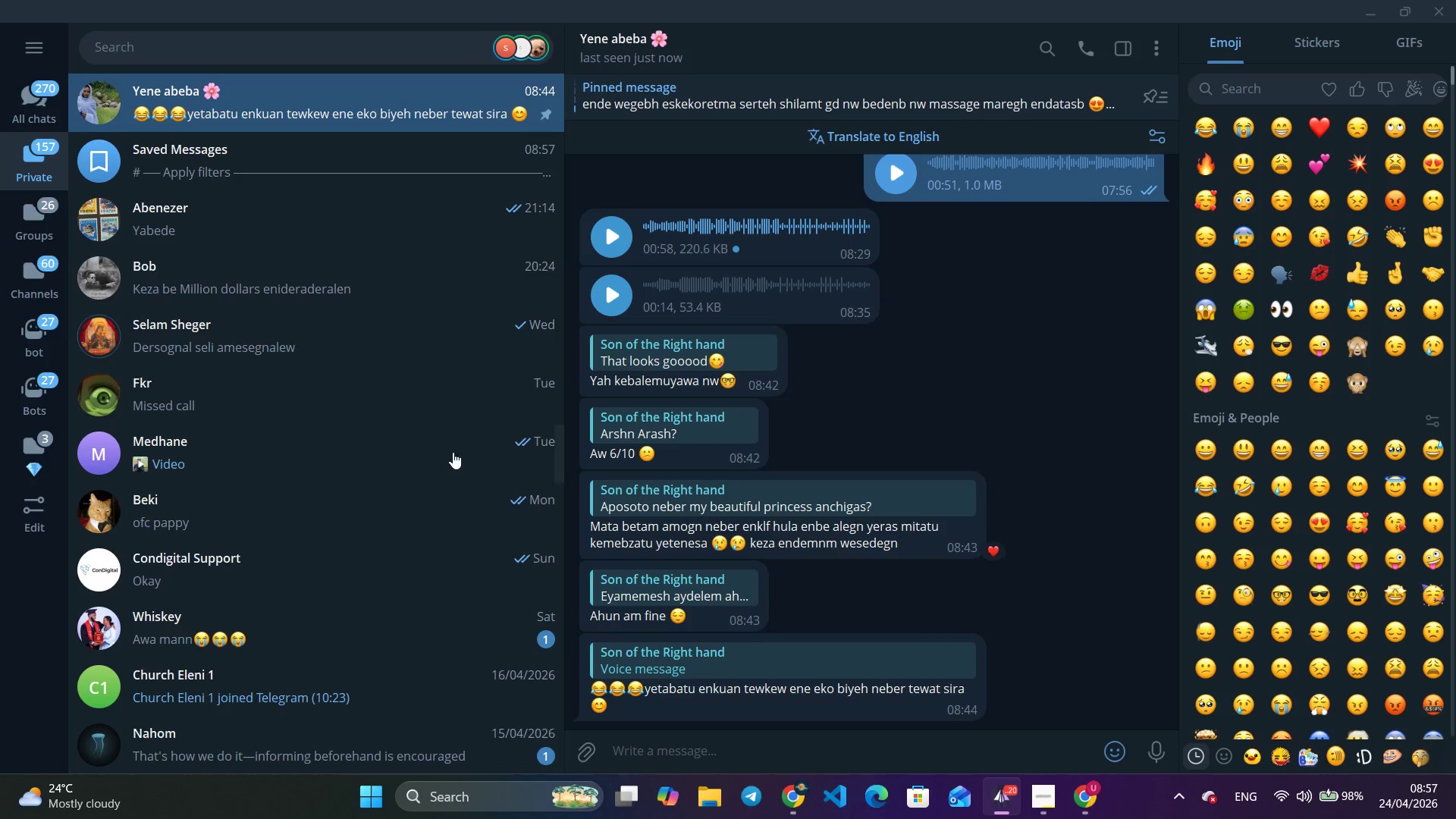 
left_click([278, 160])
 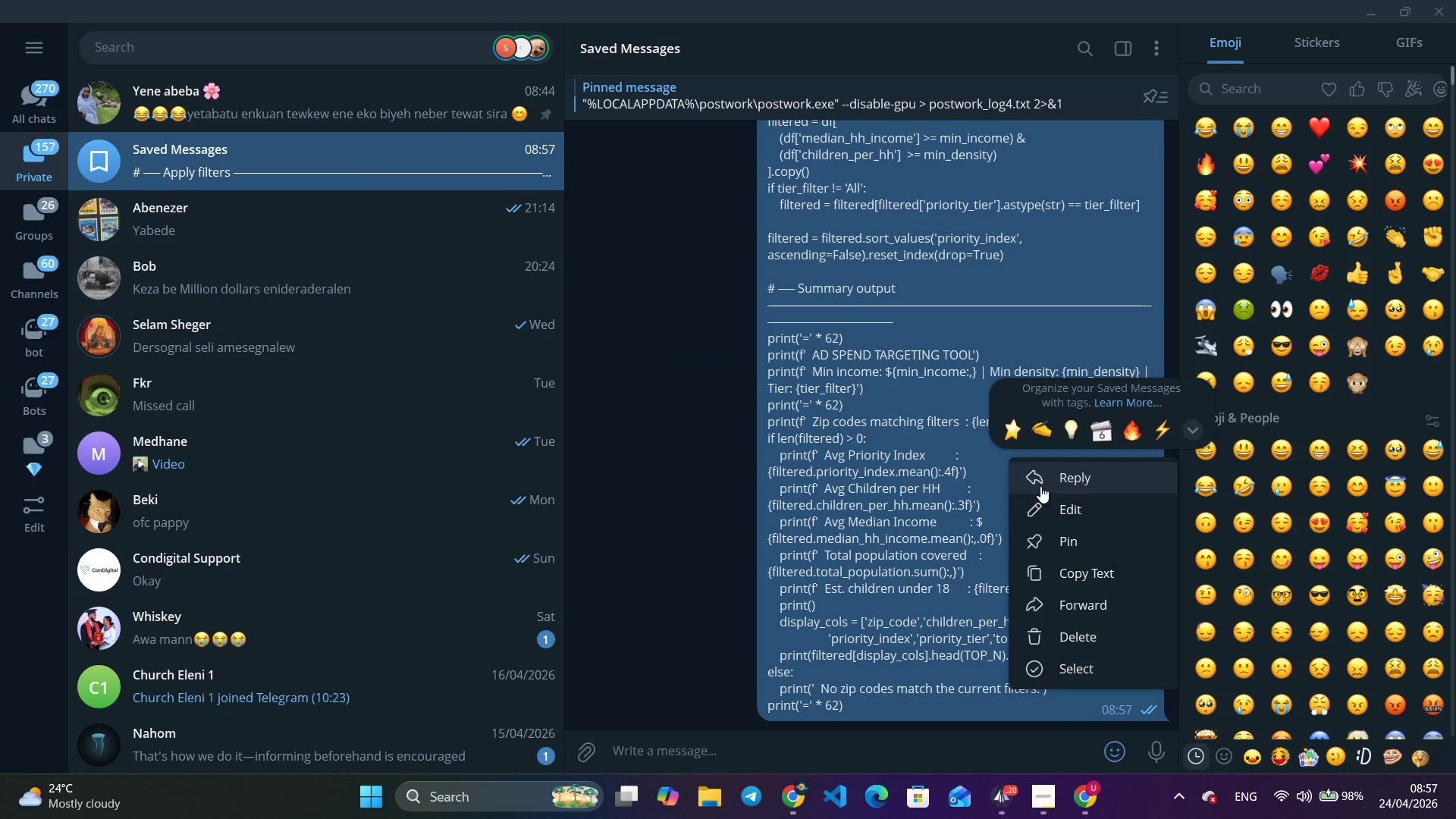 
left_click([1081, 566])
 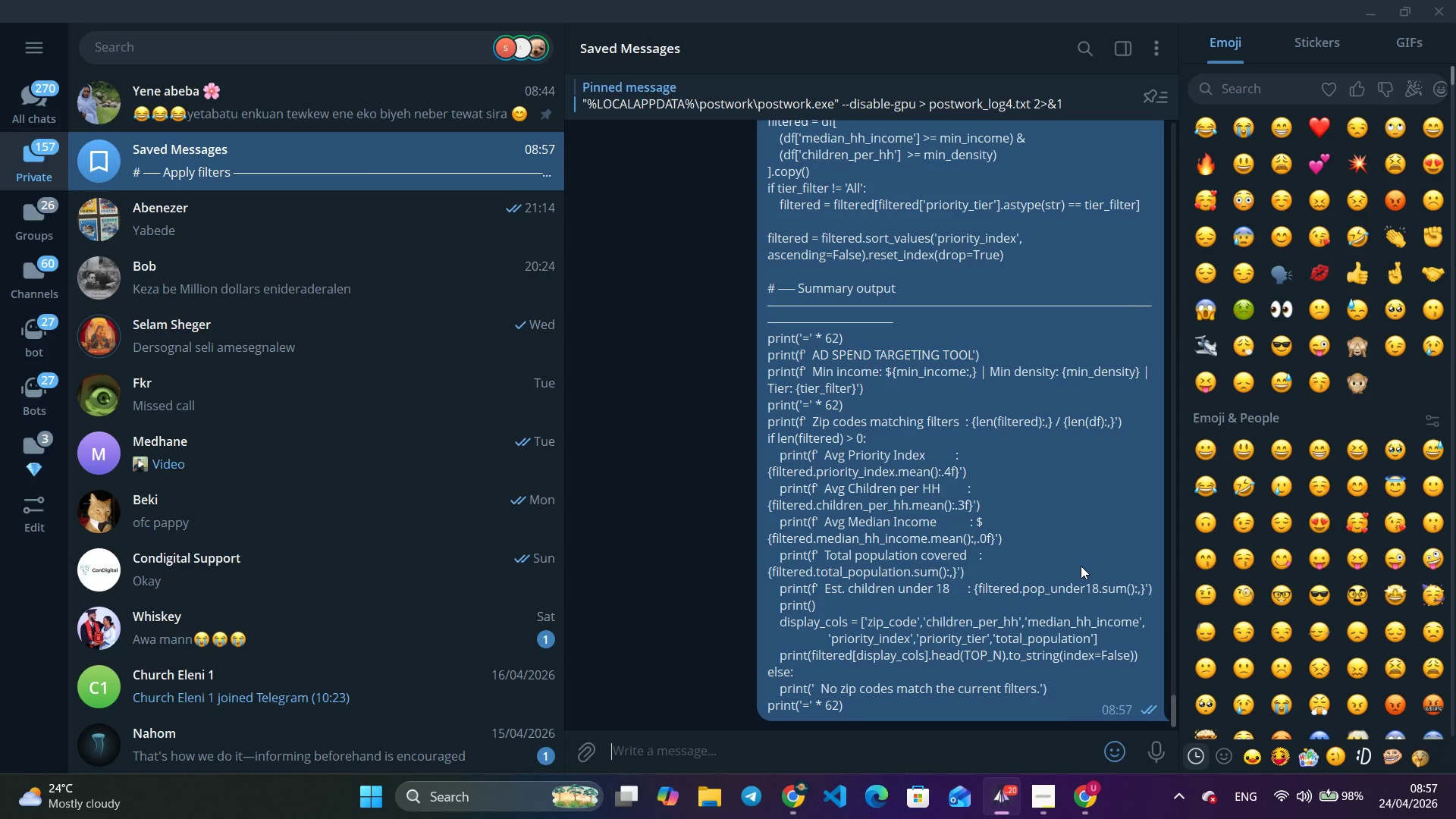 
key(Alt+Tab)
 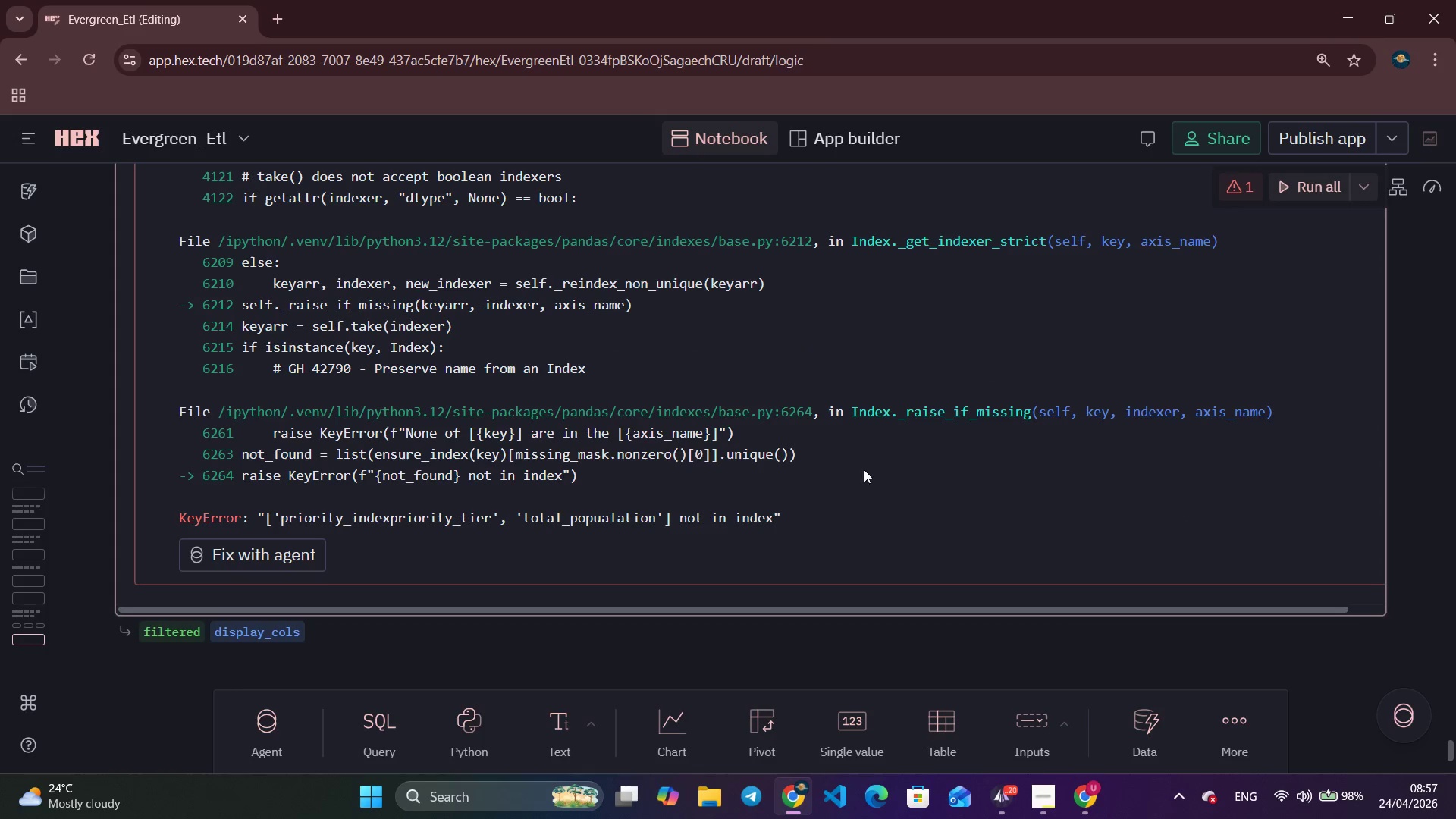 
scroll: coordinate [793, 530], scroll_direction: up, amount: 6.0
 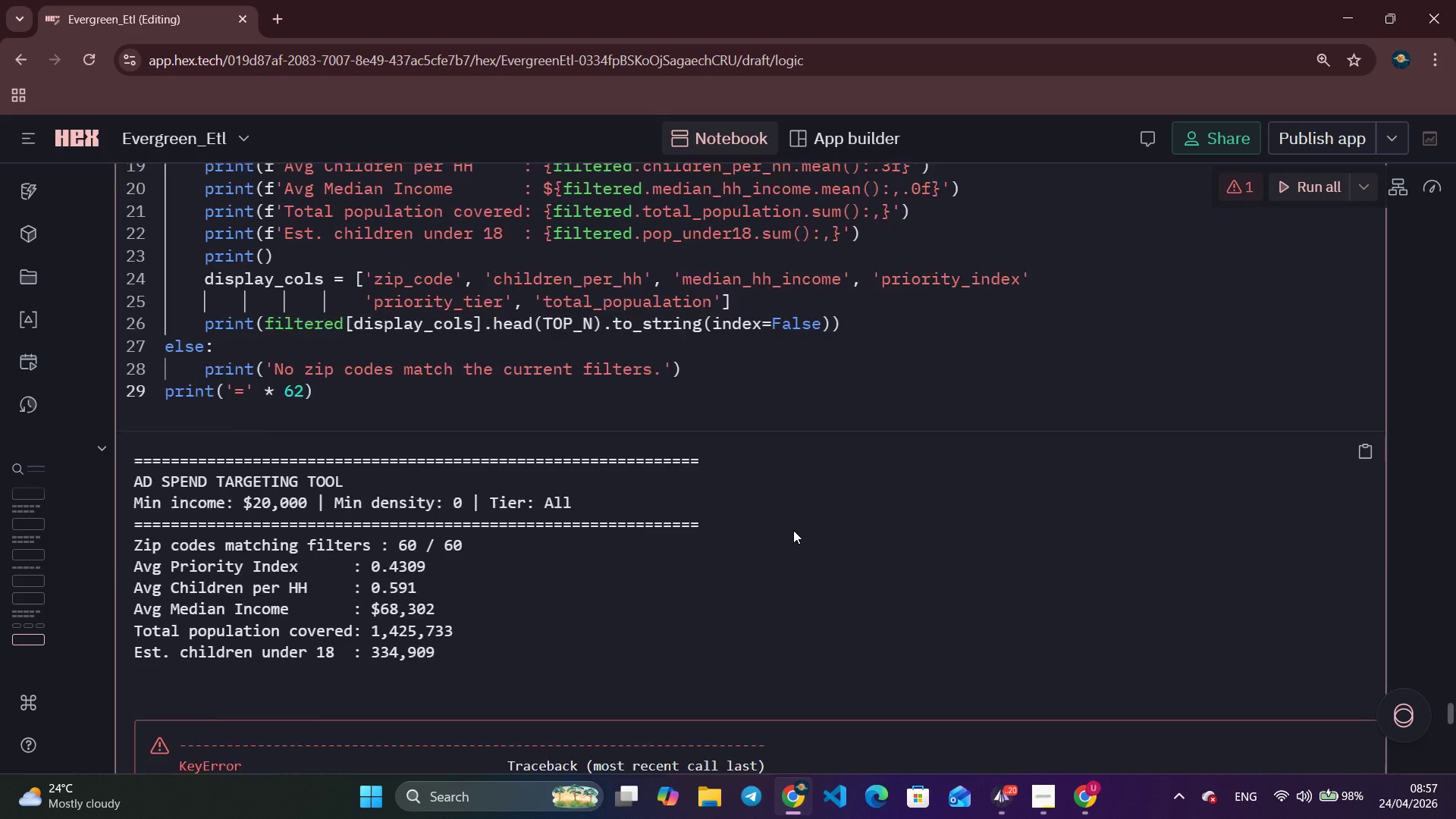 
left_click([793, 530])
 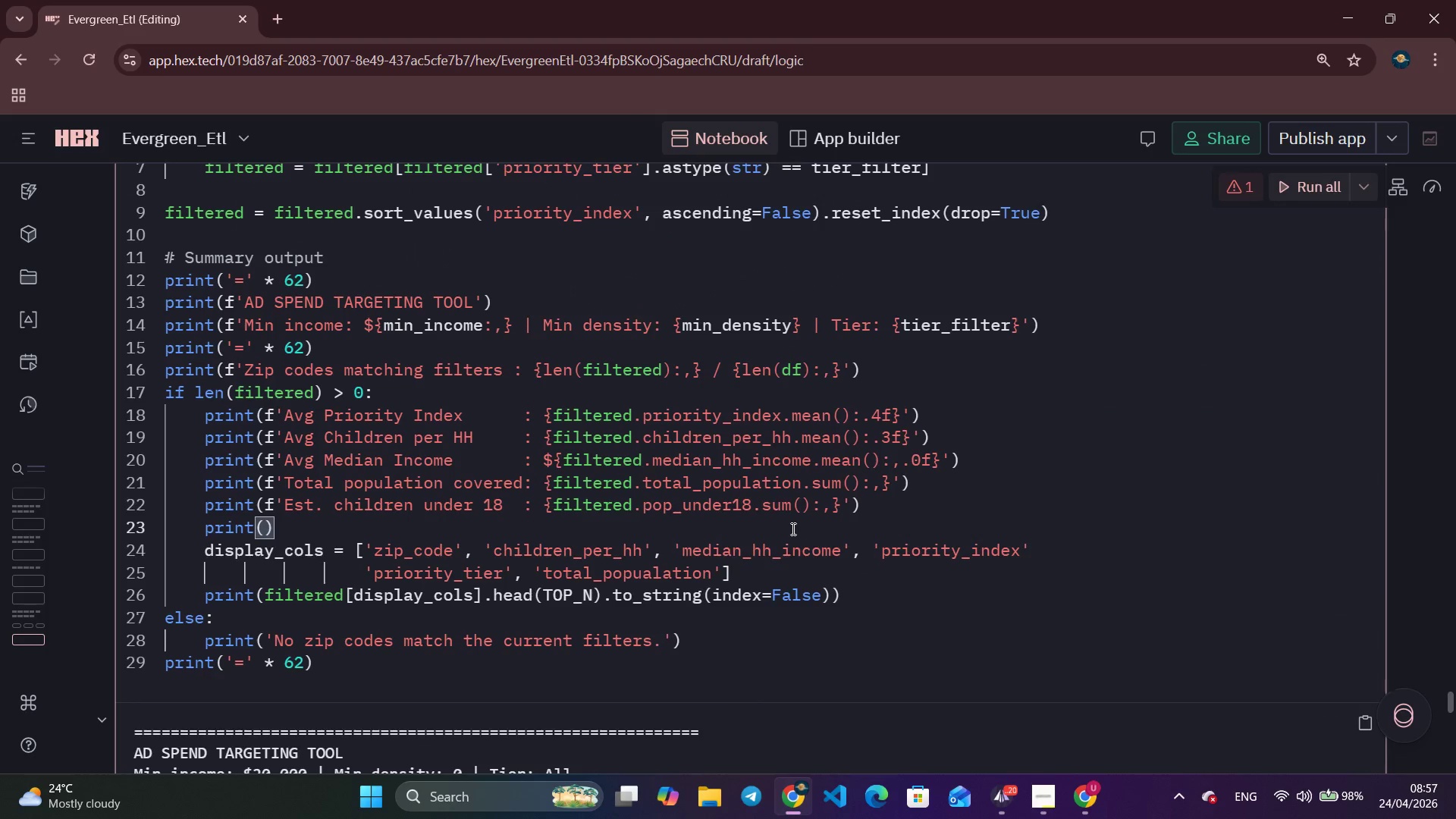 
key(Control+A)
 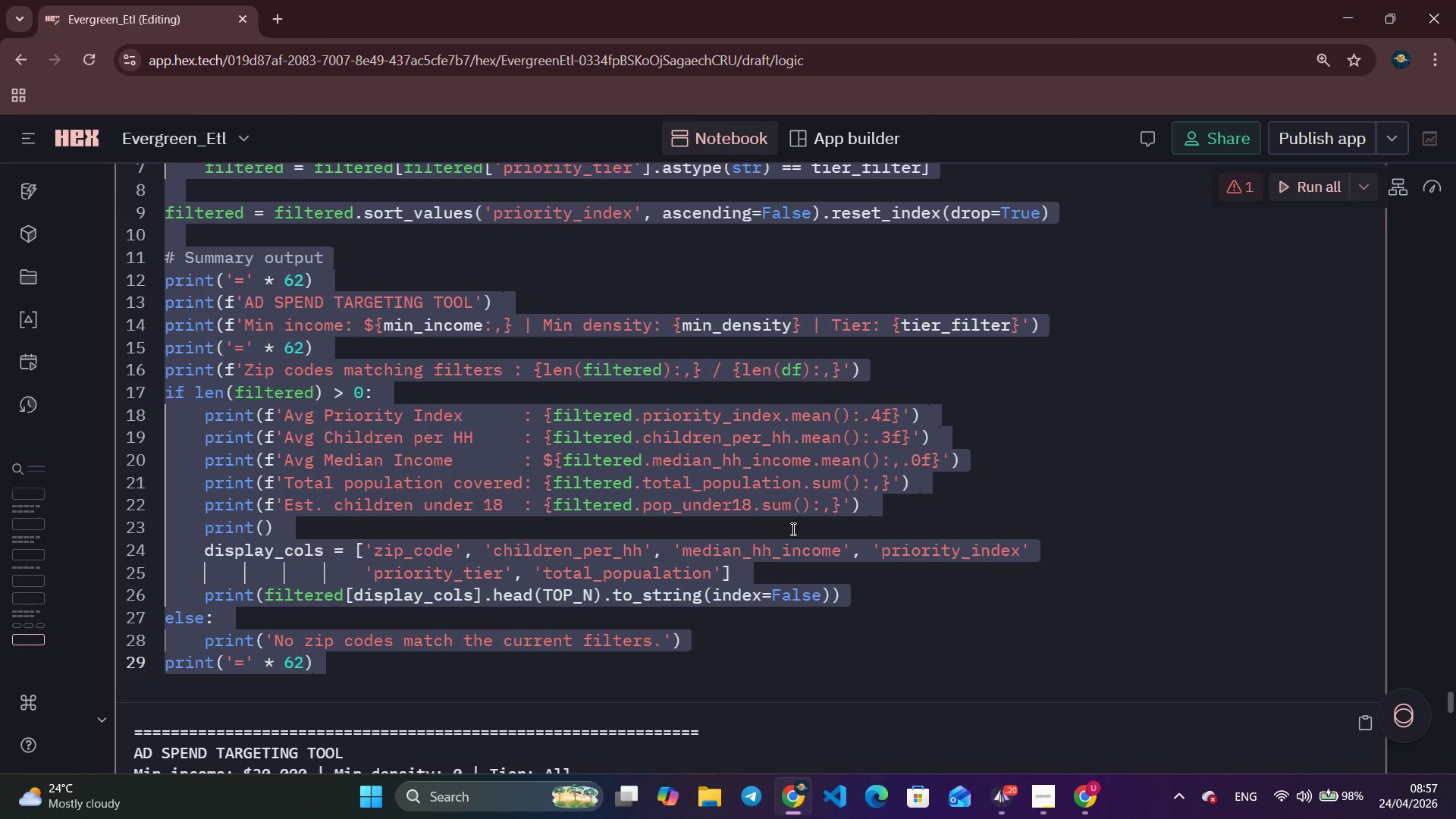 
key(Control+V)
 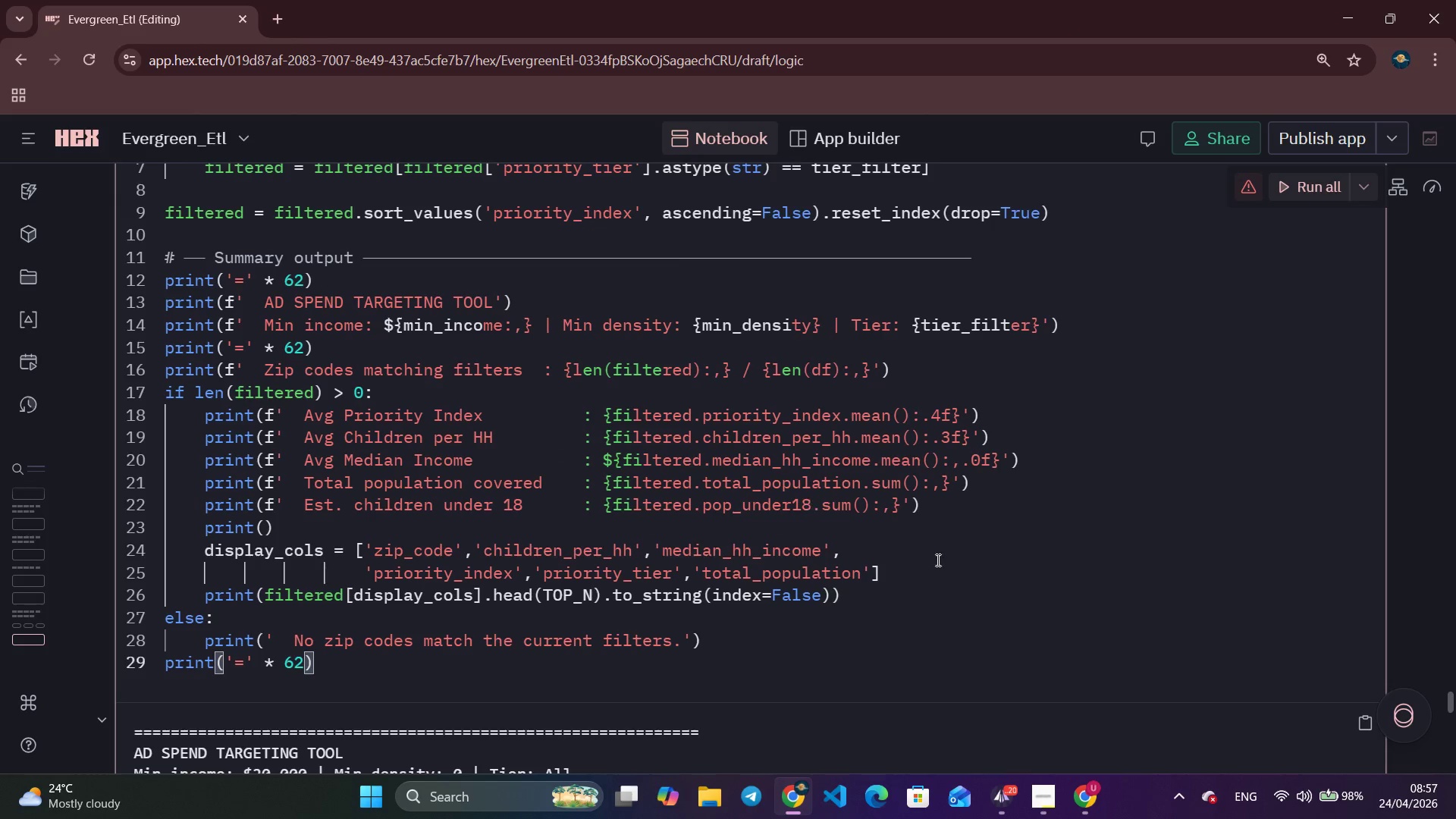 
scroll: coordinate [1392, 496], scroll_direction: up, amount: 3.0
 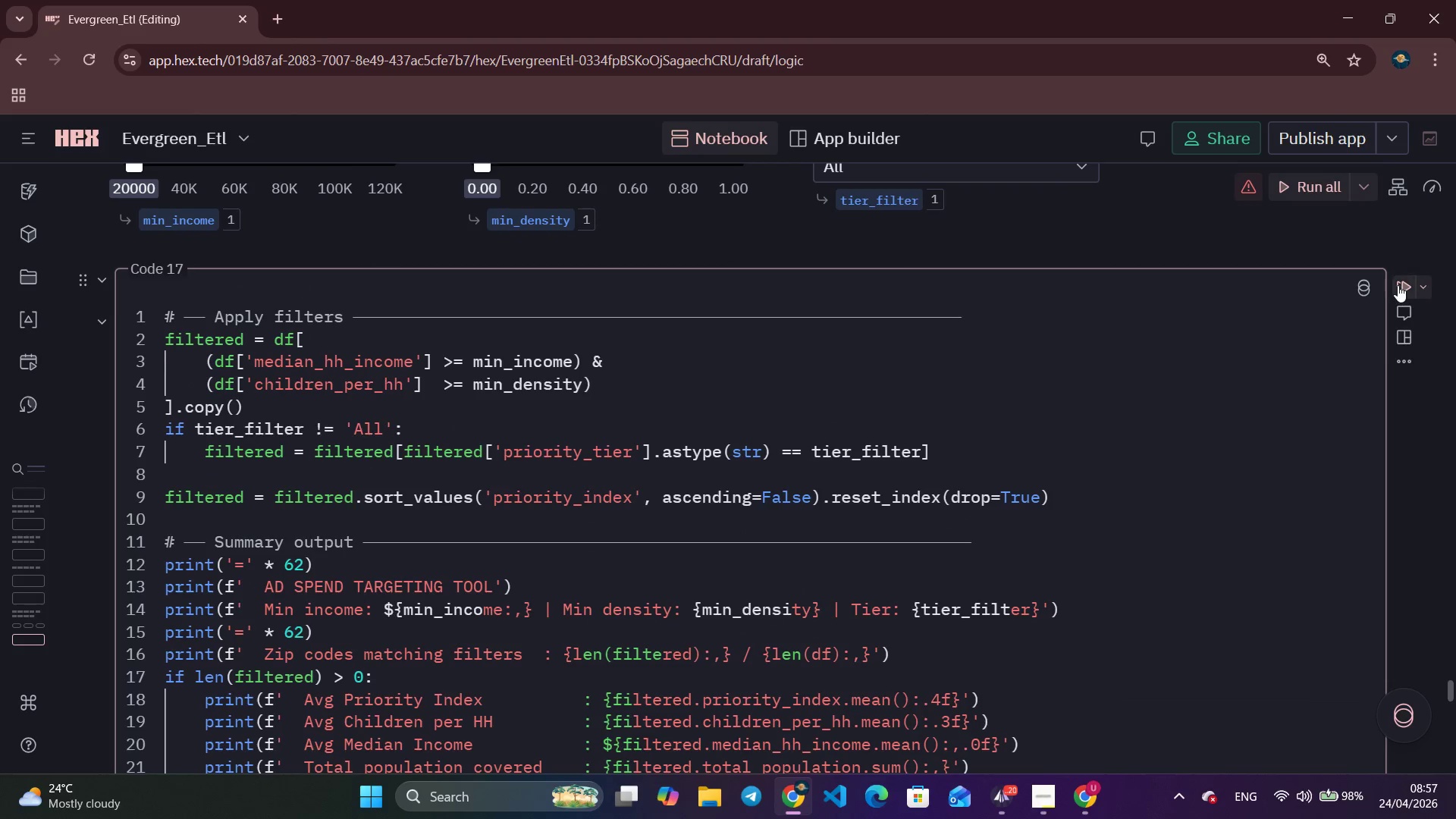 
left_click([1401, 292])
 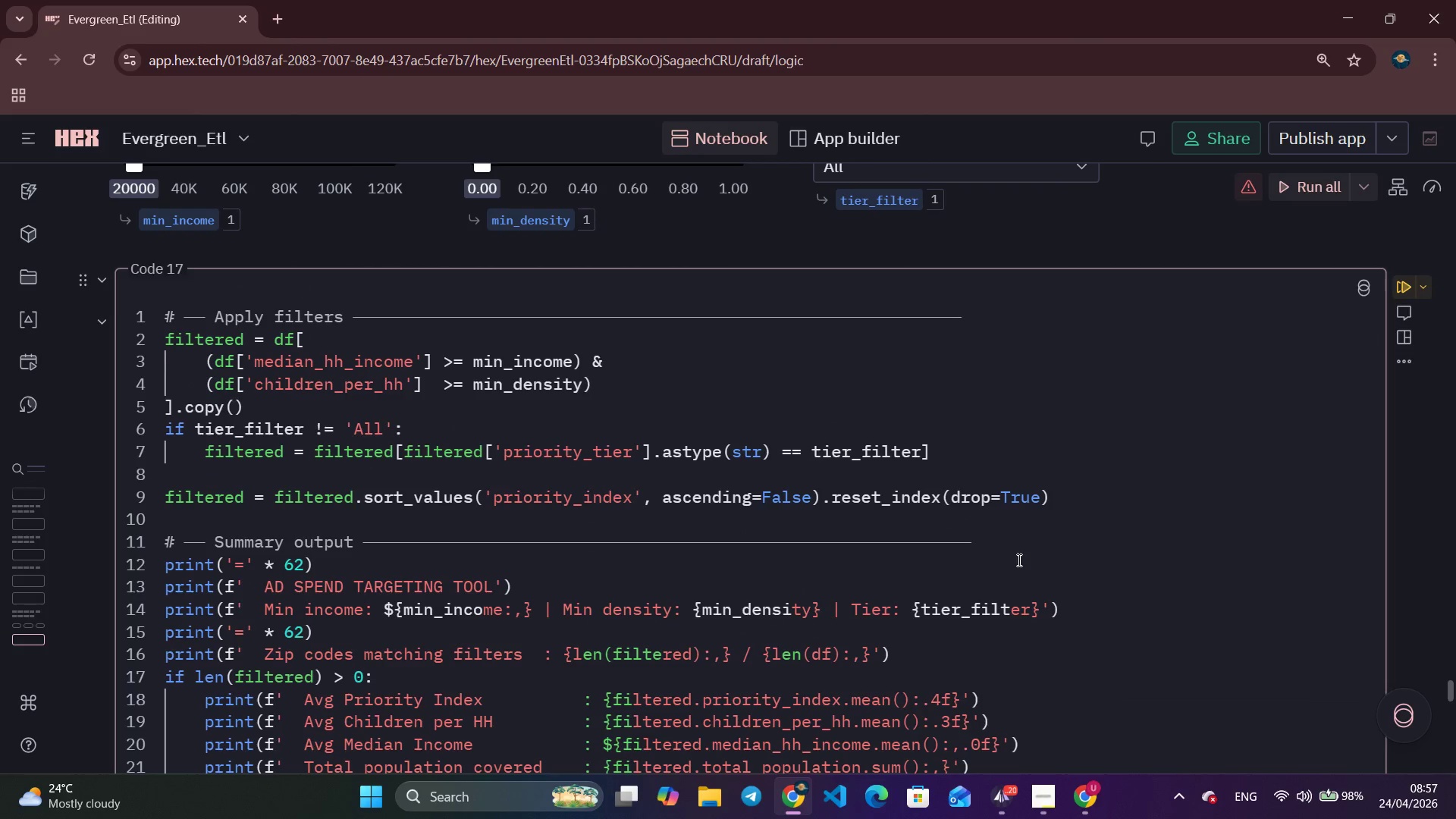 
scroll: coordinate [992, 579], scroll_direction: down, amount: 6.0
 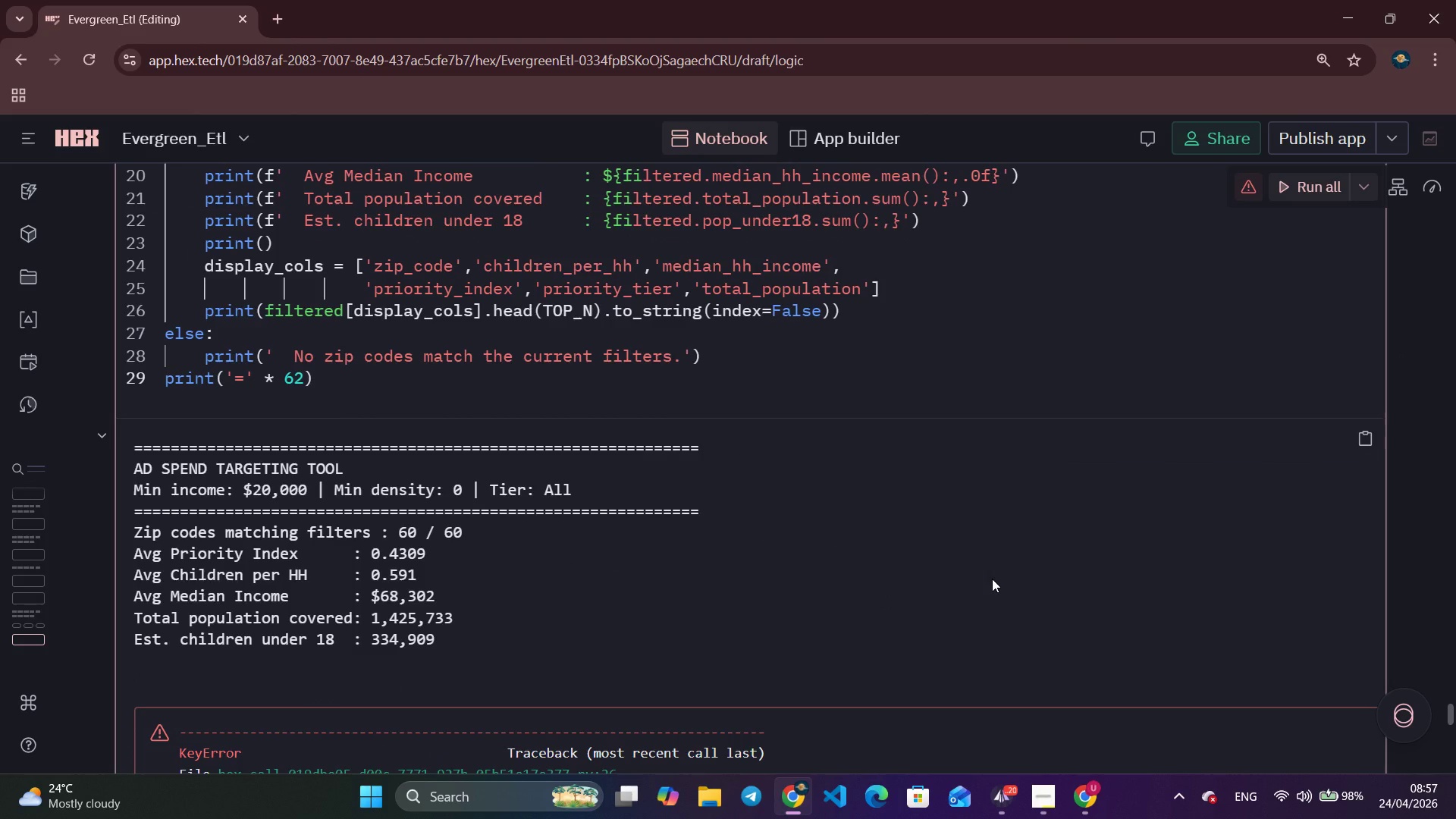 
scroll: coordinate [992, 579], scroll_direction: up, amount: 6.0
 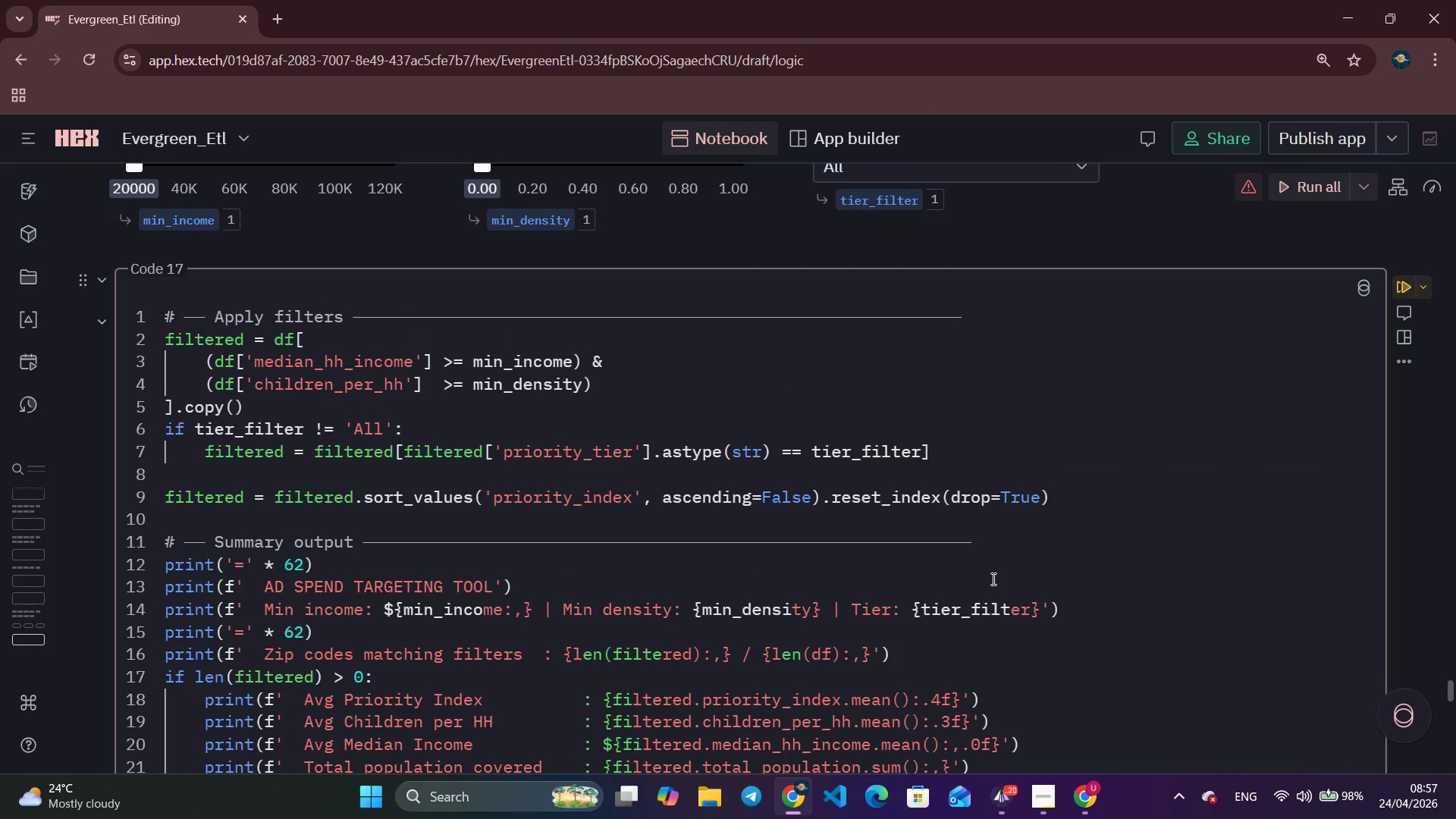 
scroll: coordinate [992, 579], scroll_direction: down, amount: 5.0
 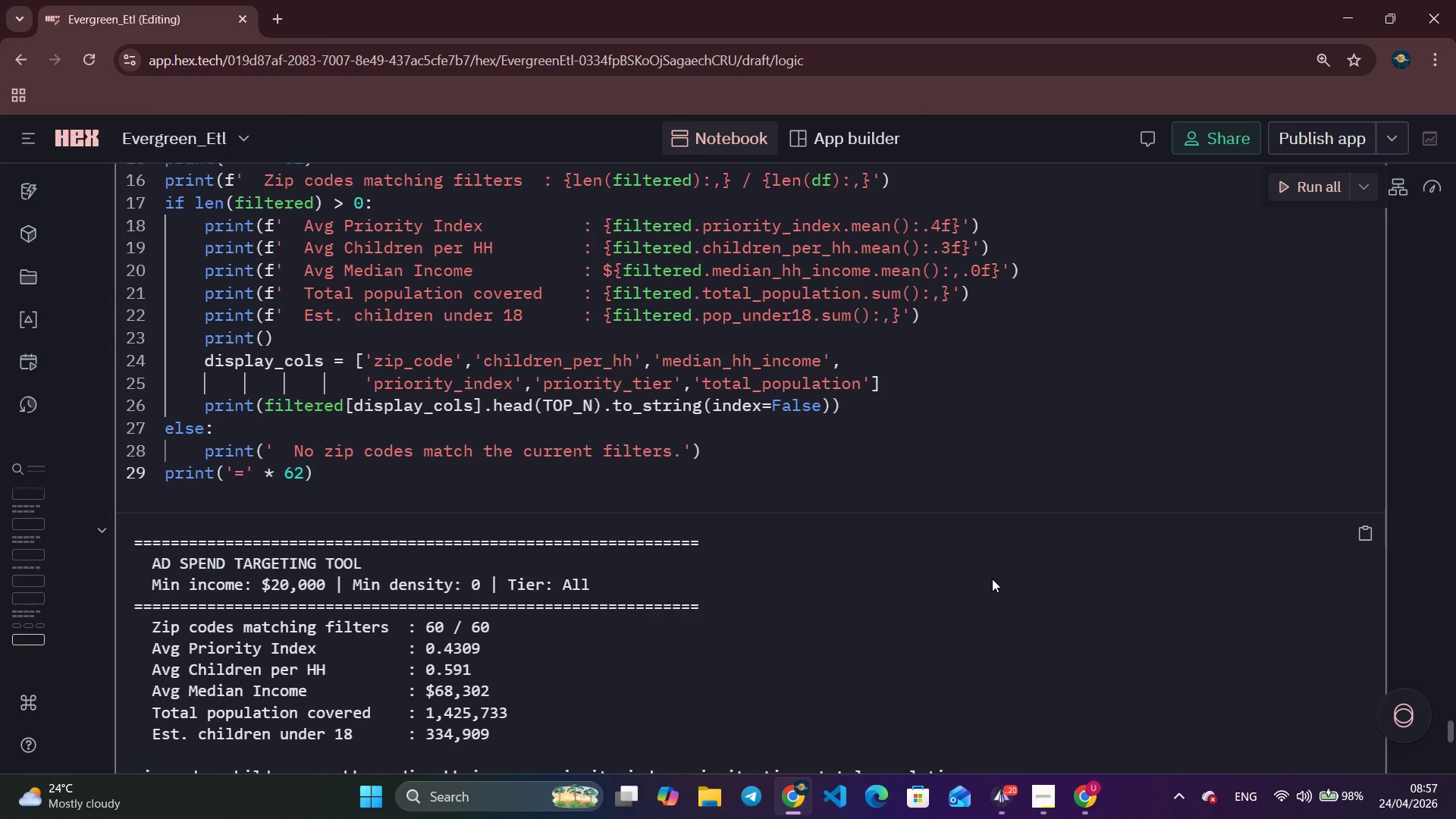 
wait(5.21)
 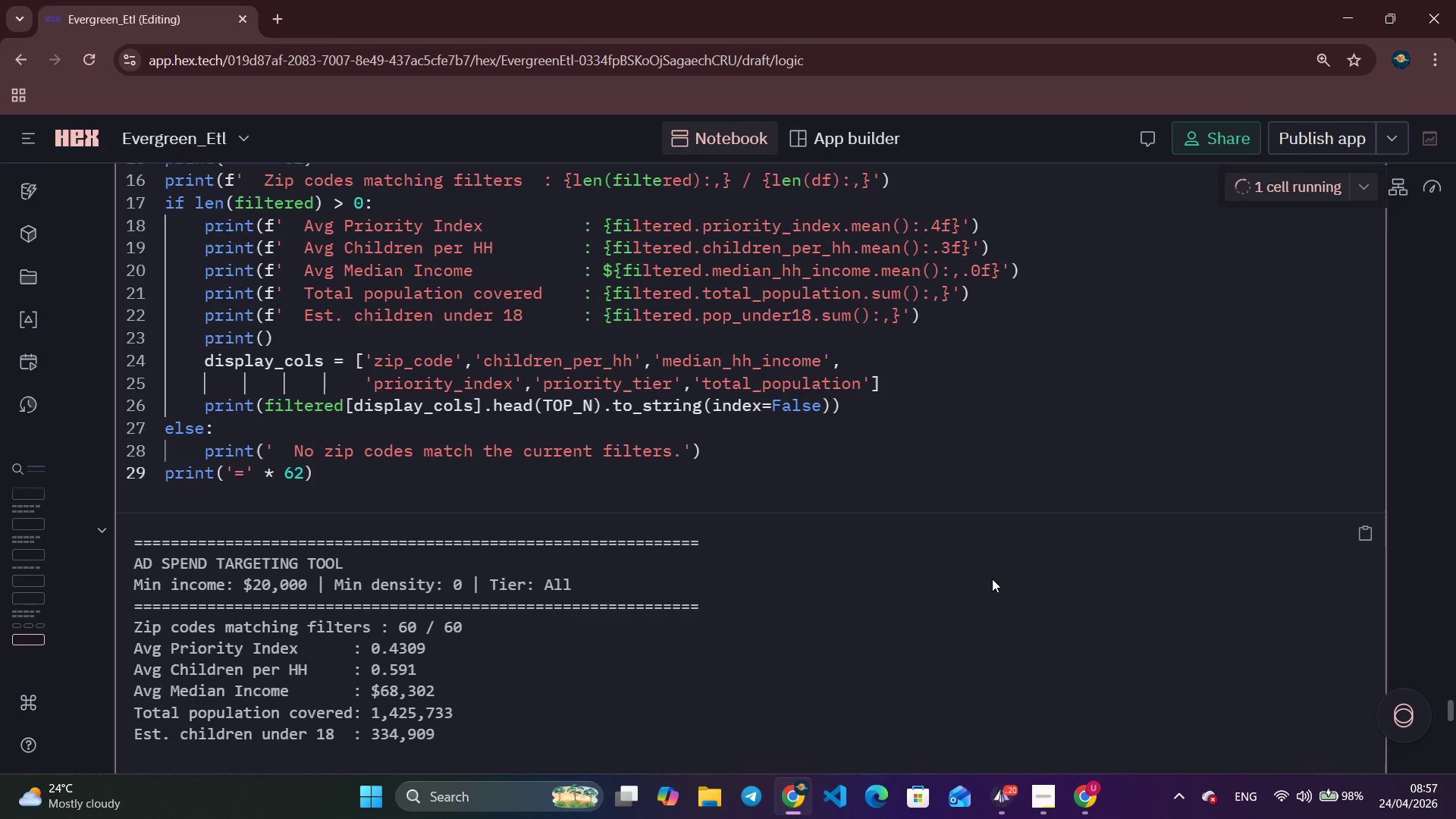 
scroll: coordinate [992, 579], scroll_direction: up, amount: 7.0
 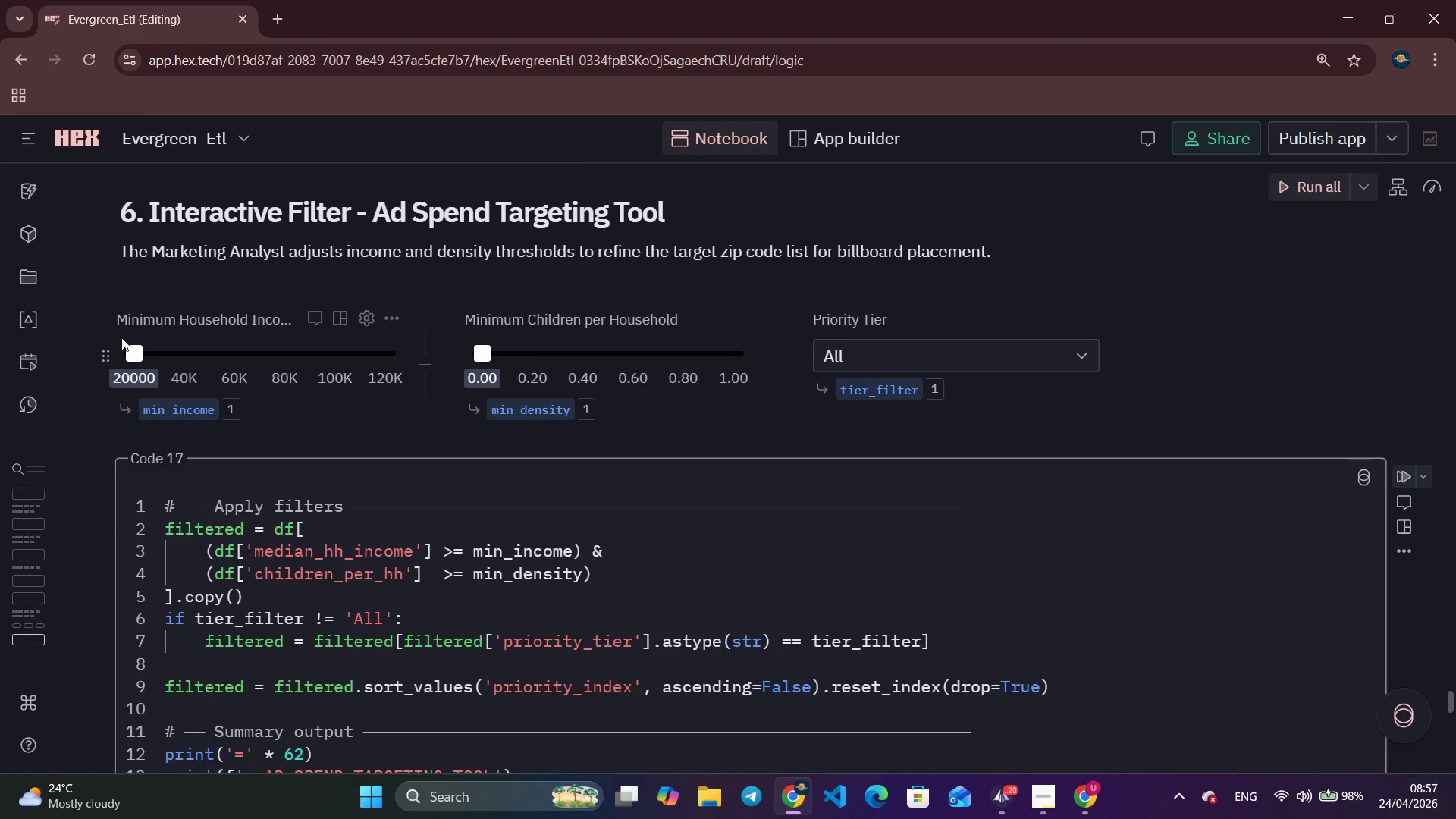 
left_click_drag(start_coordinate=[136, 358], to_coordinate=[190, 357])
 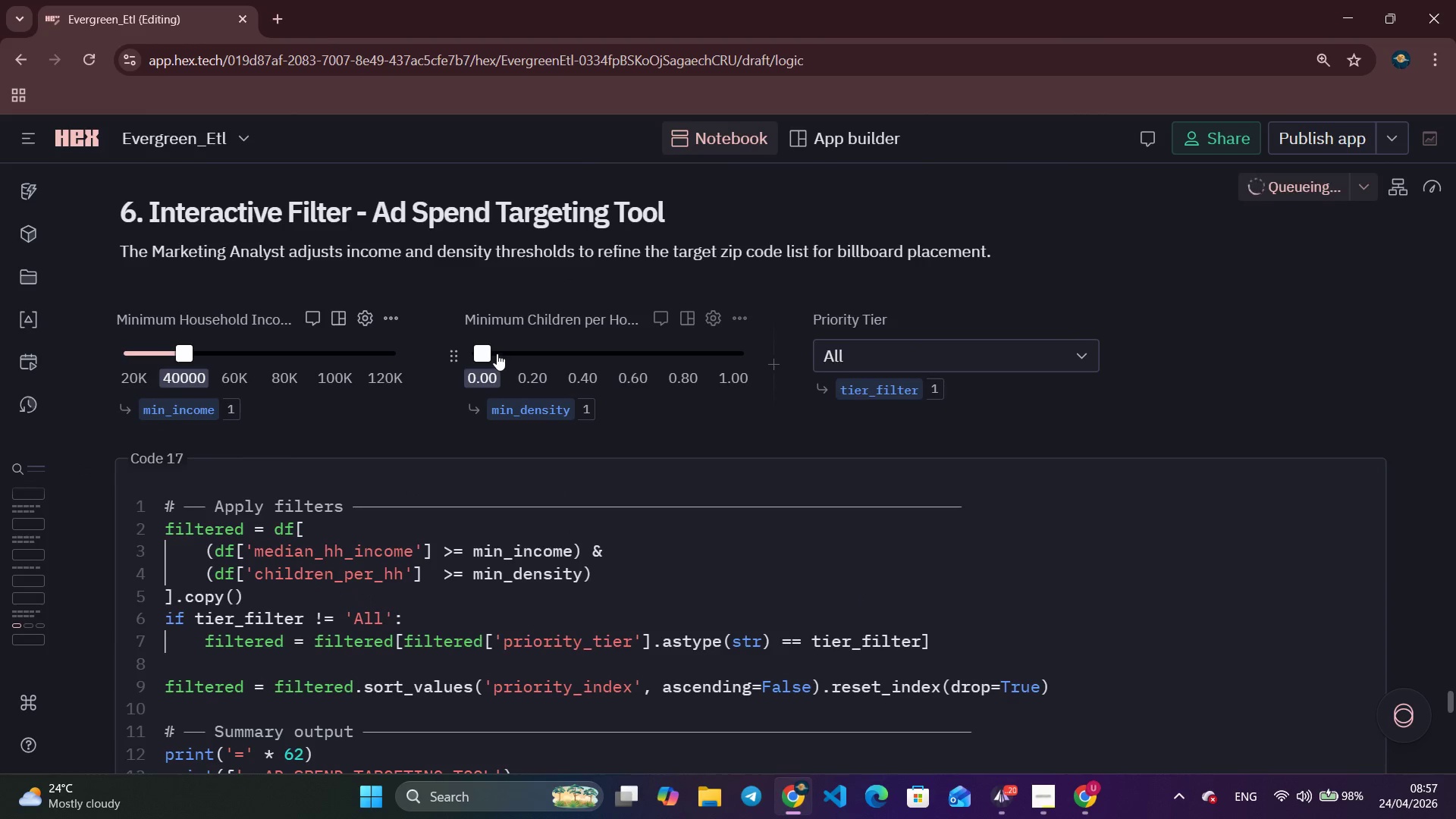 
left_click_drag(start_coordinate=[488, 352], to_coordinate=[587, 367])
 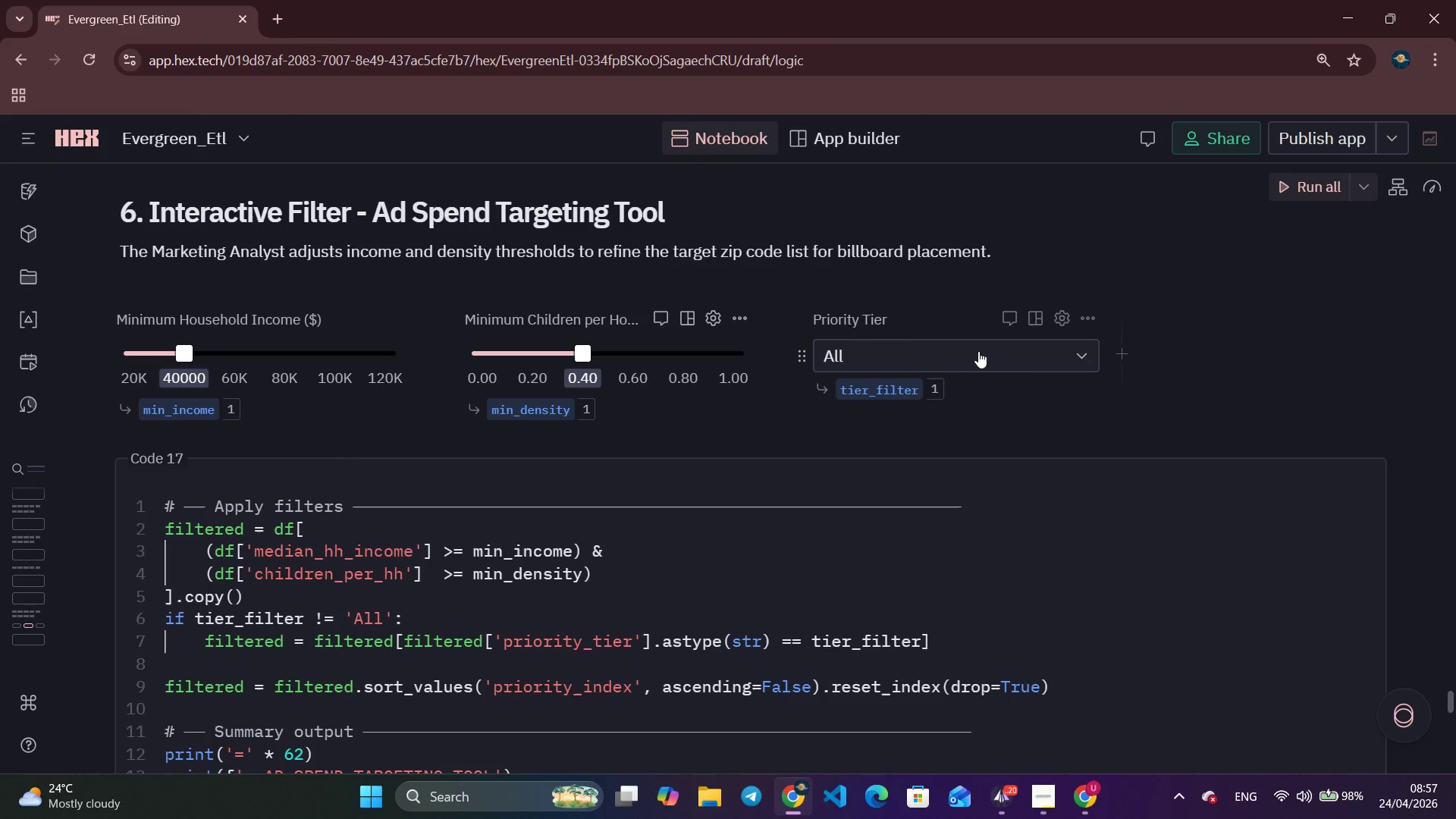 
left_click([978, 351])
 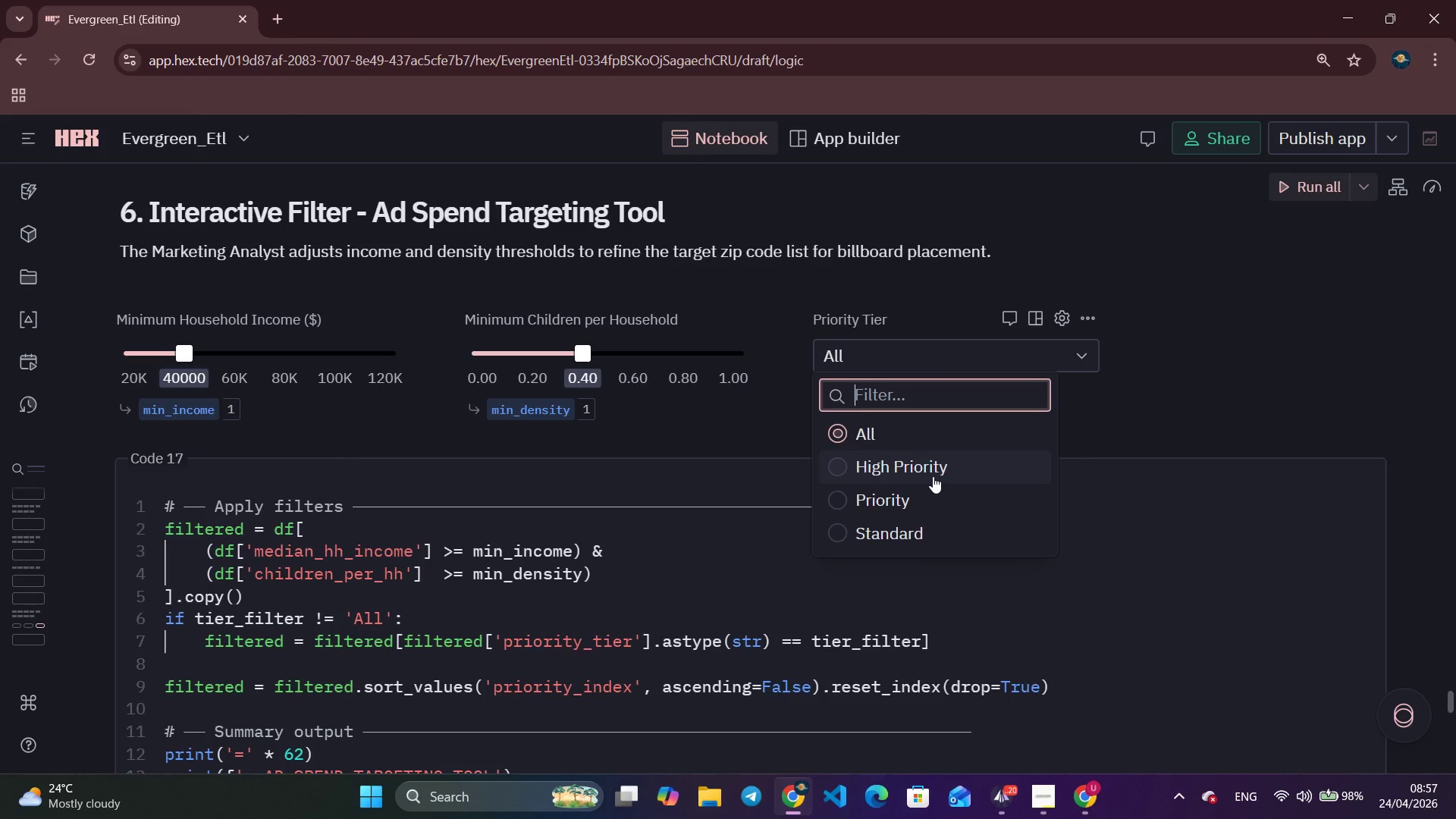 
left_click([932, 475])
 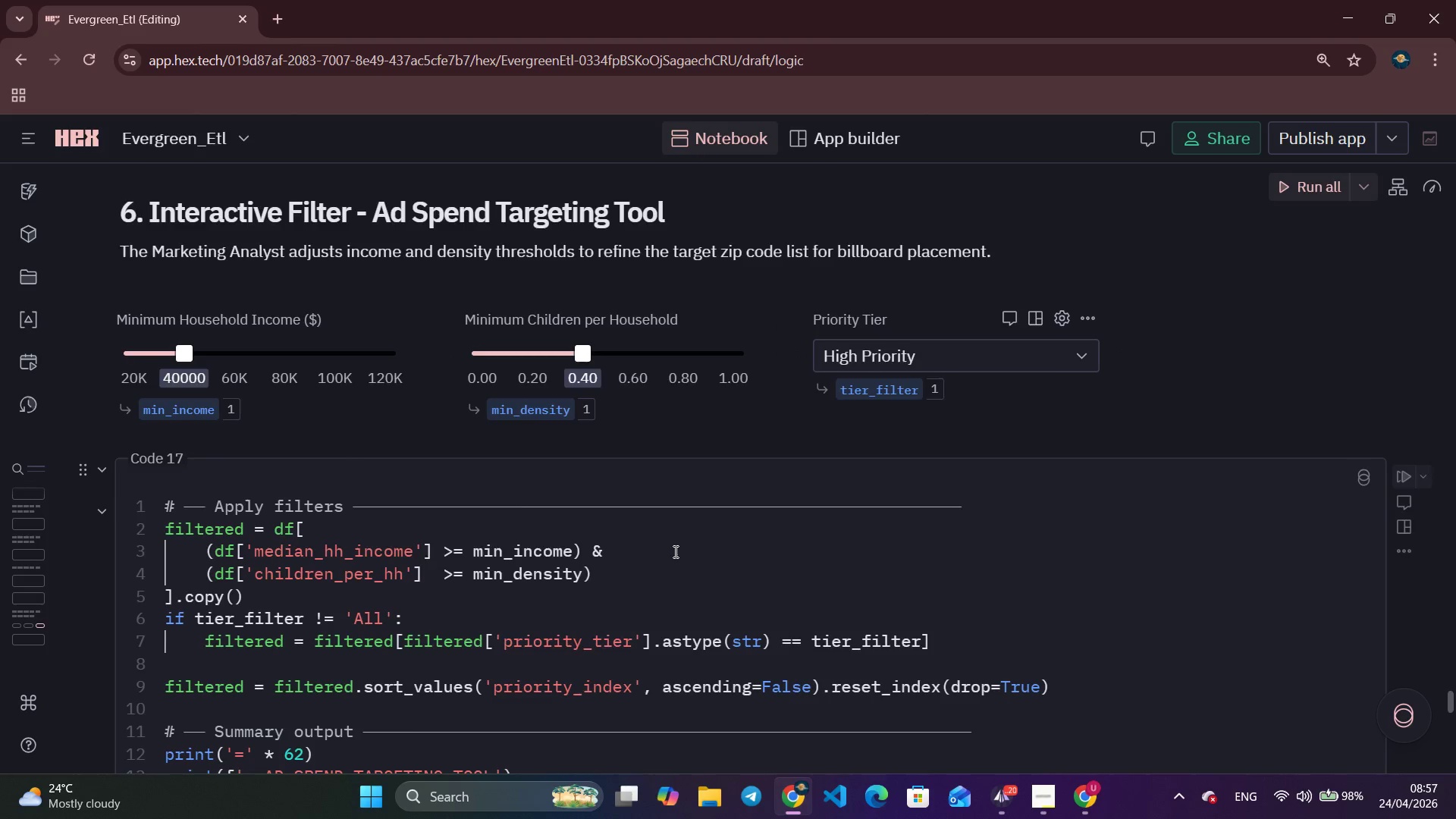 
scroll: coordinate [674, 551], scroll_direction: down, amount: 11.0
 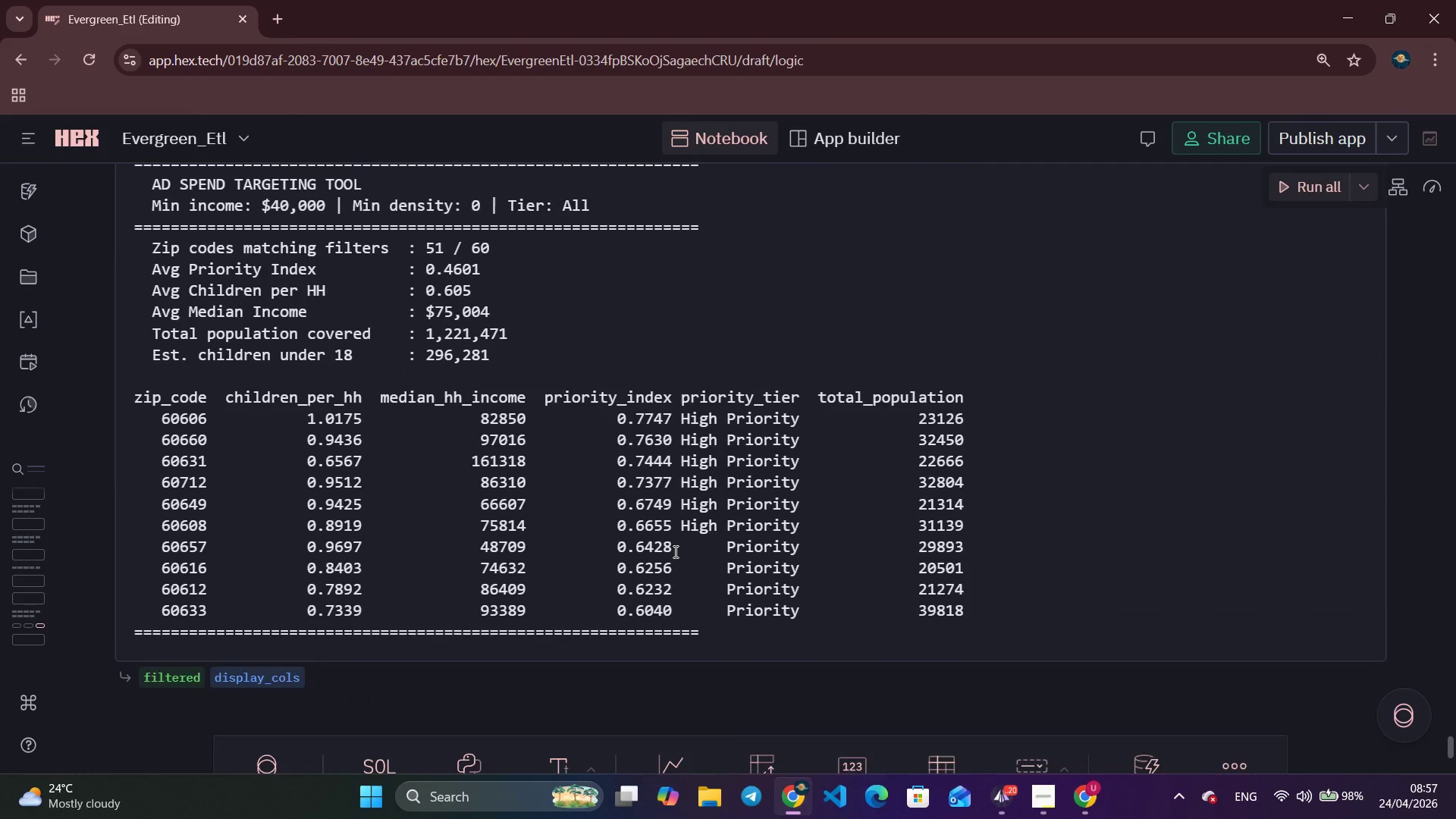 
scroll: coordinate [674, 551], scroll_direction: up, amount: 1.0
 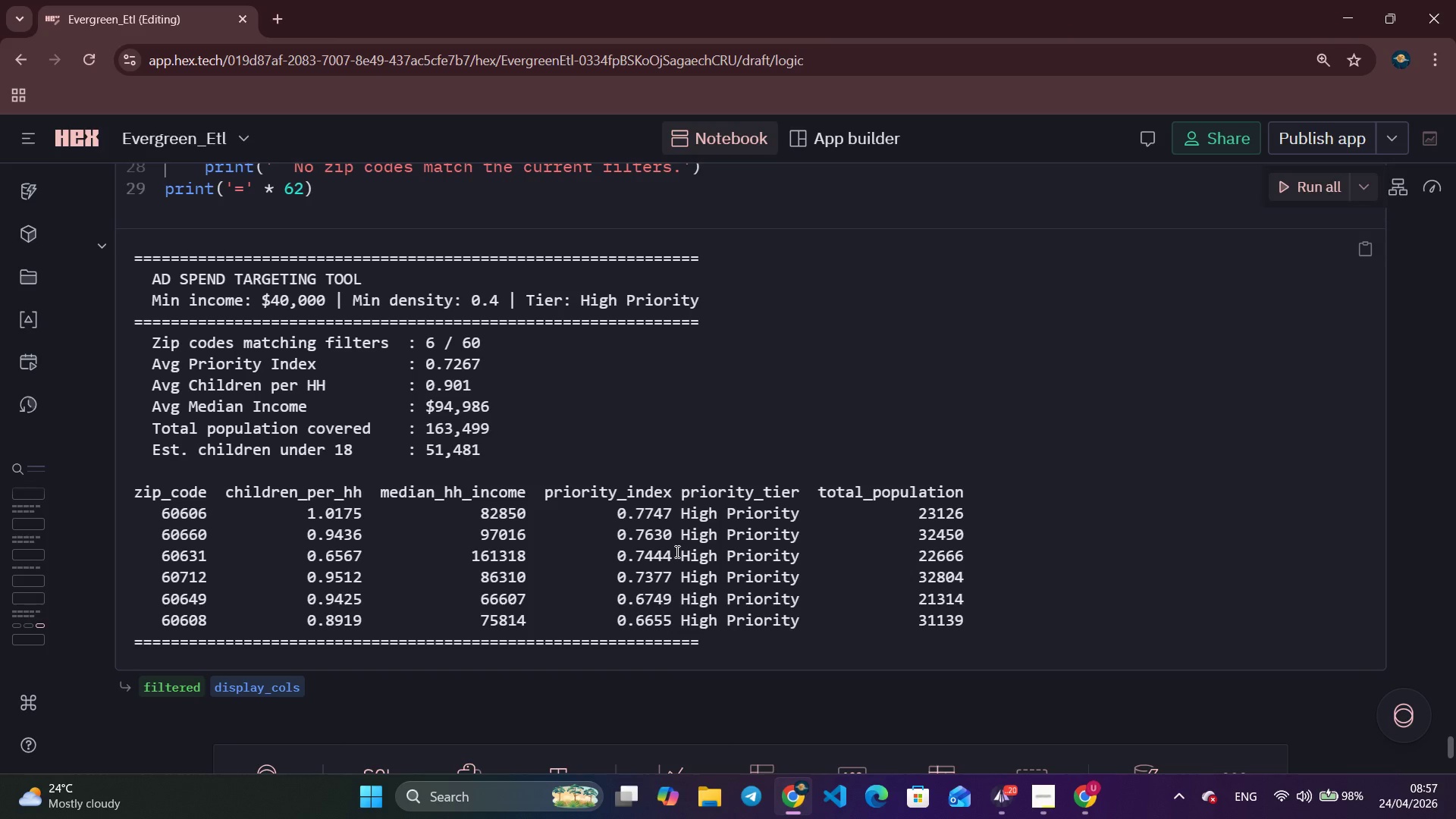 
wait(12.19)
 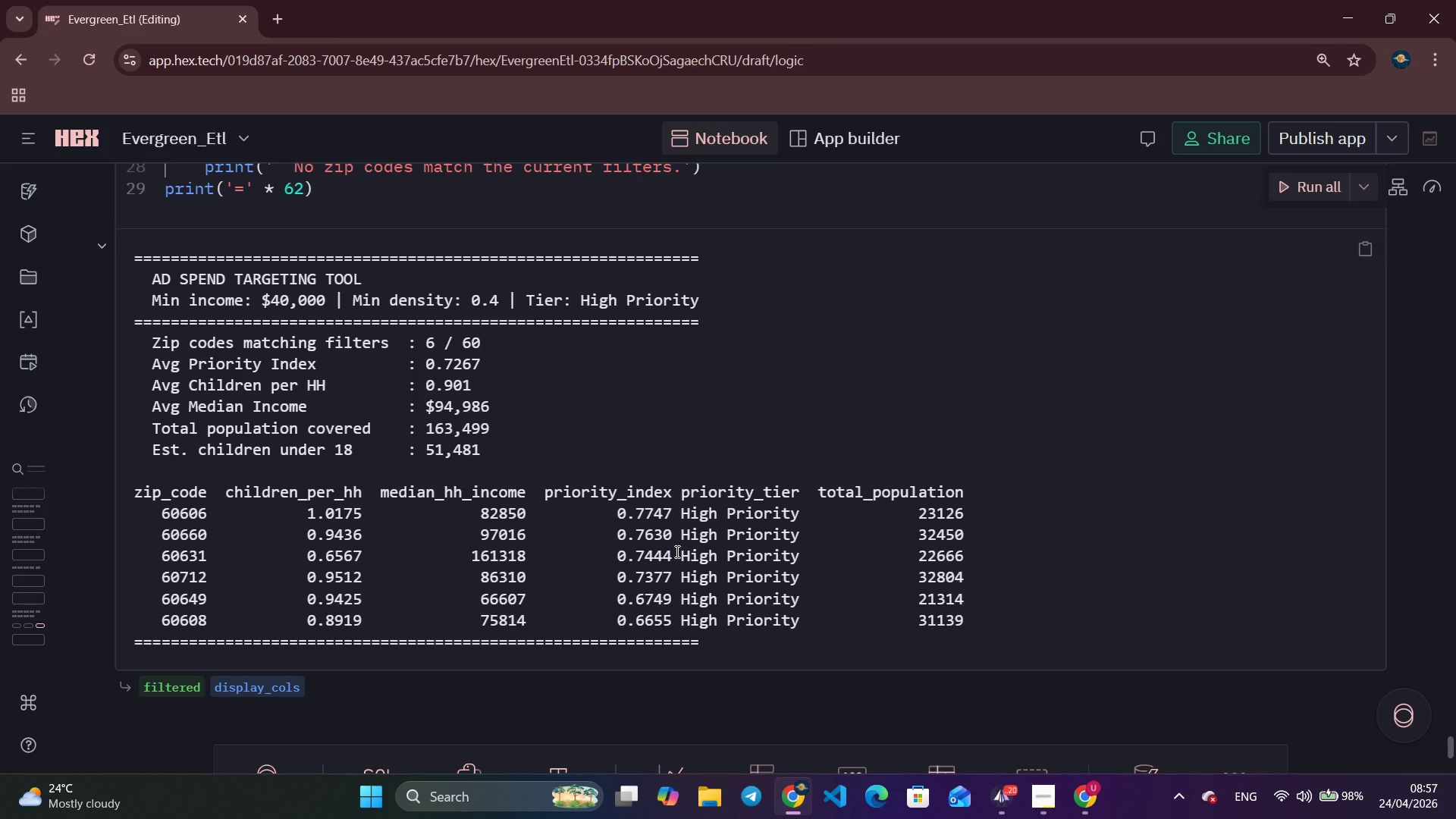 
left_click([1094, 795])
 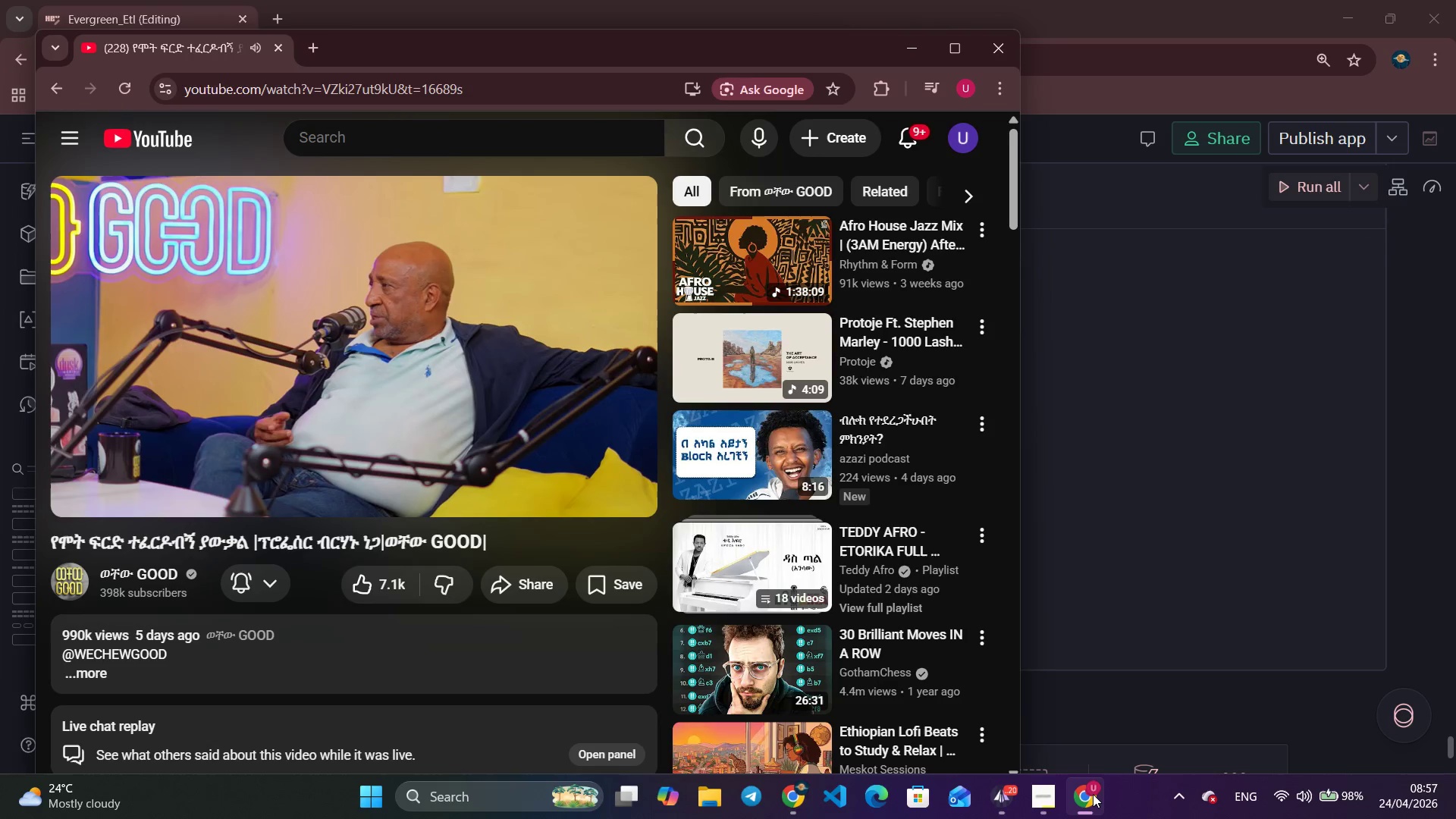 
key(Space)
 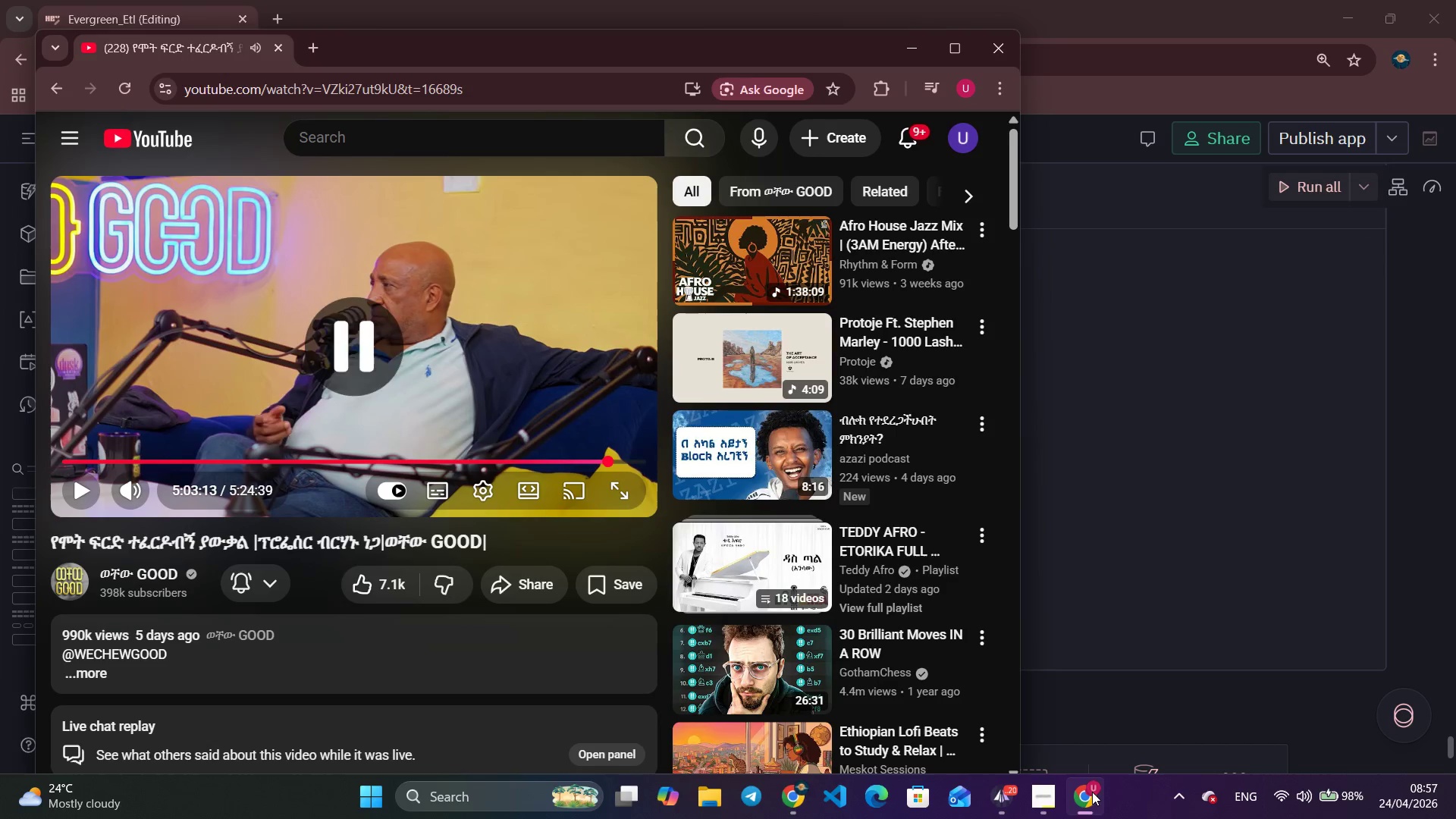 
hold_key(key=AltLeft, duration=0.42)
 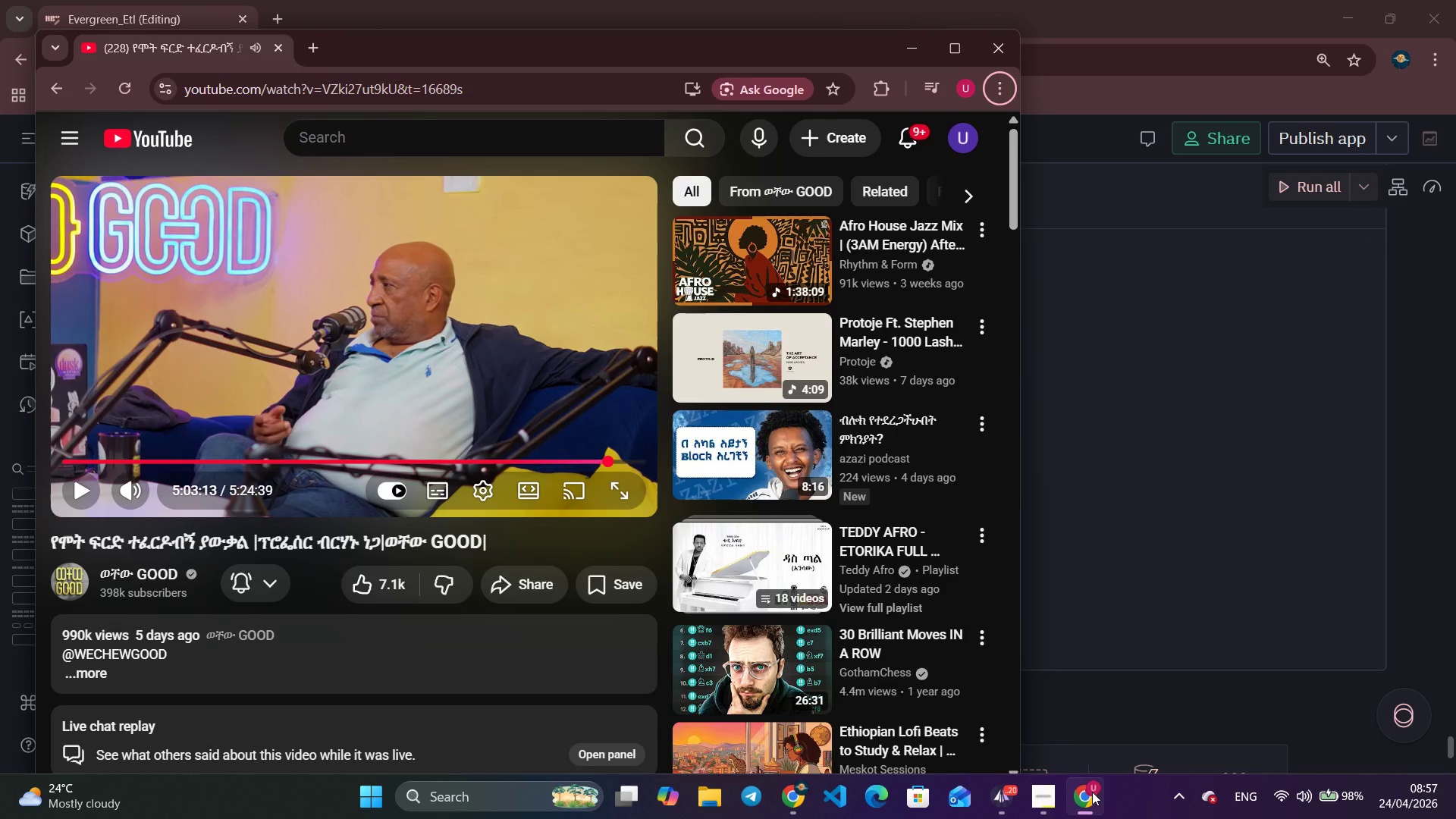 
key(Alt+Tab)
 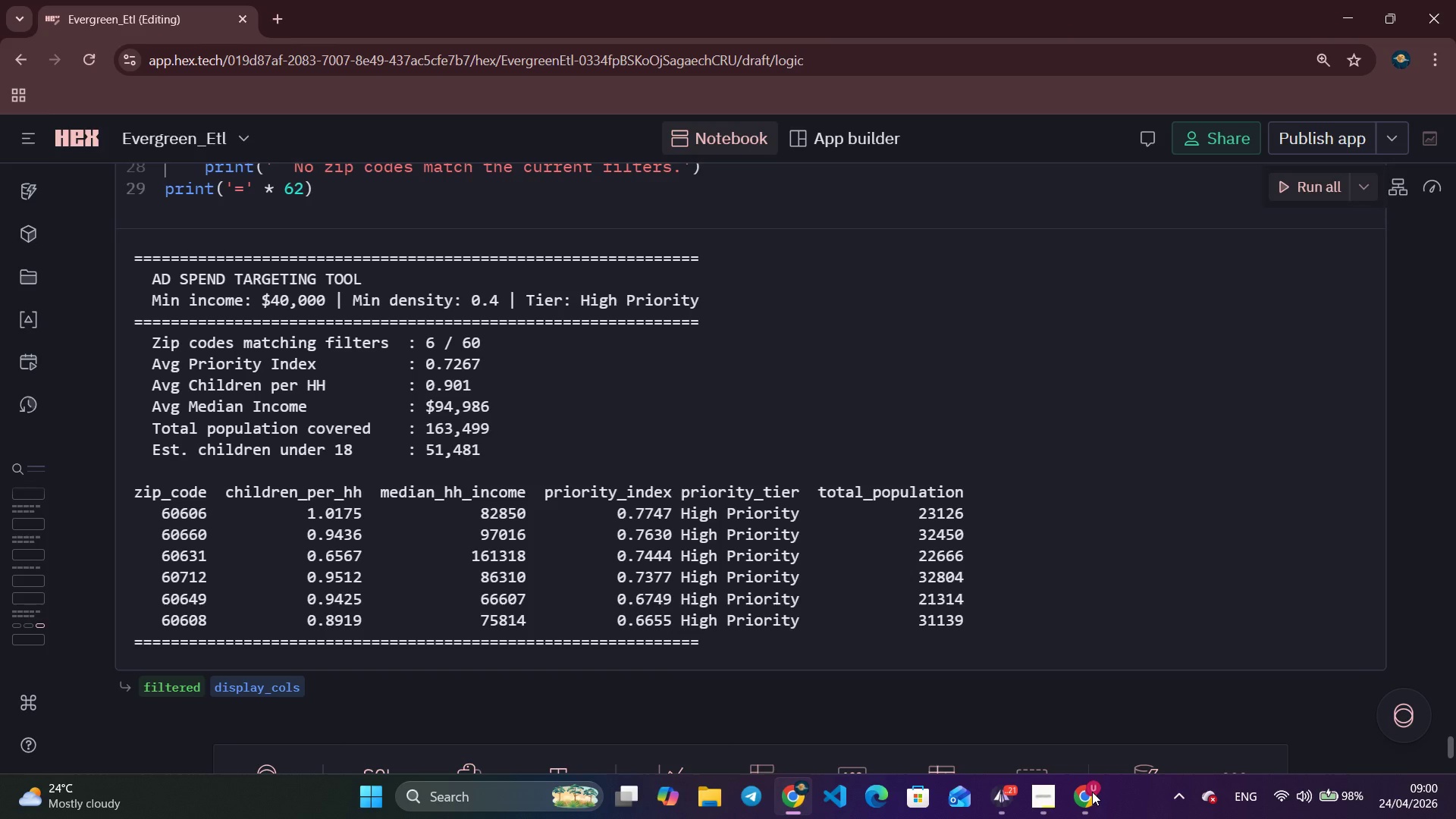 
wait(179.78)
 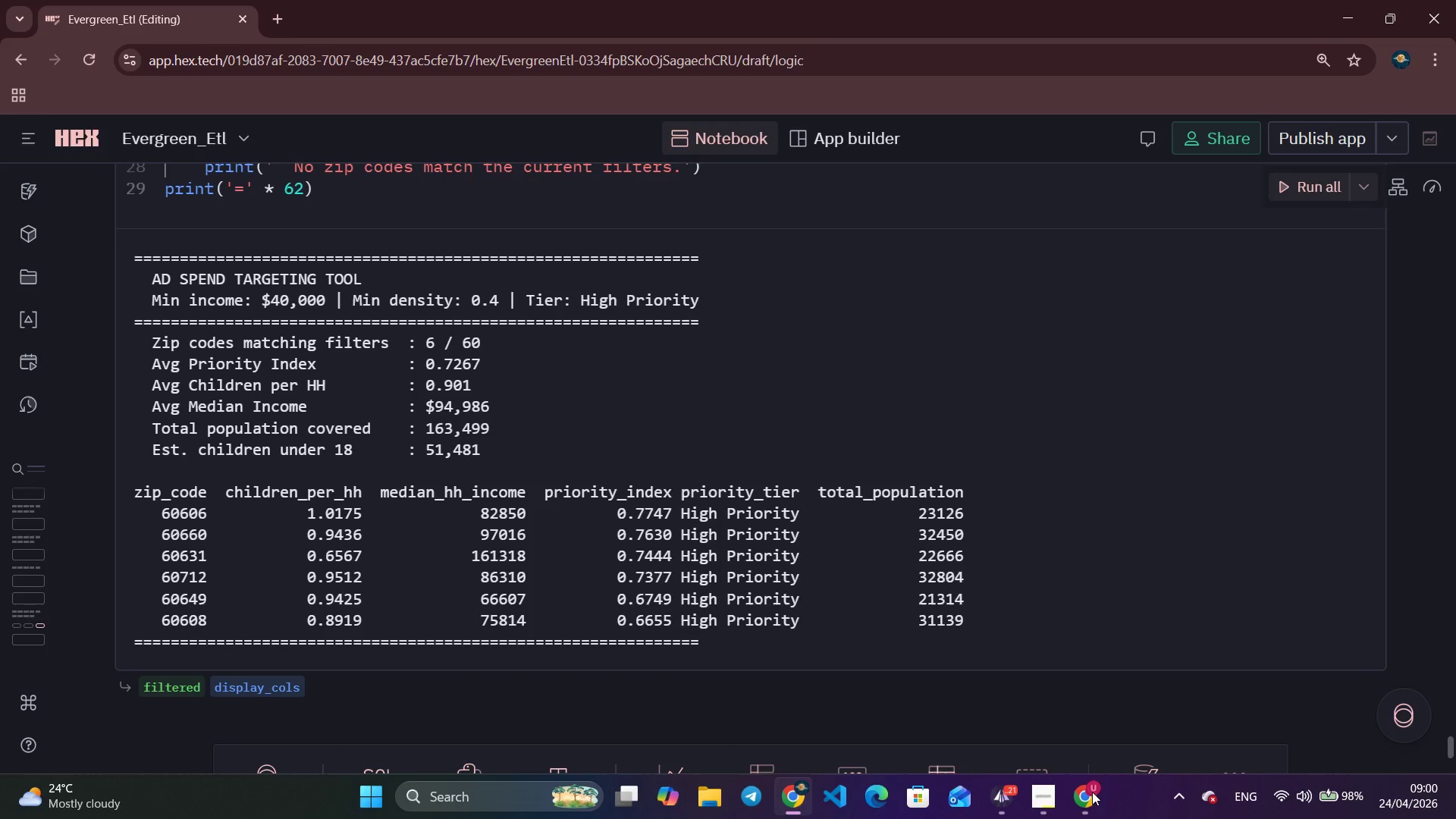 
scroll: coordinate [610, 405], scroll_direction: up, amount: 10.0
 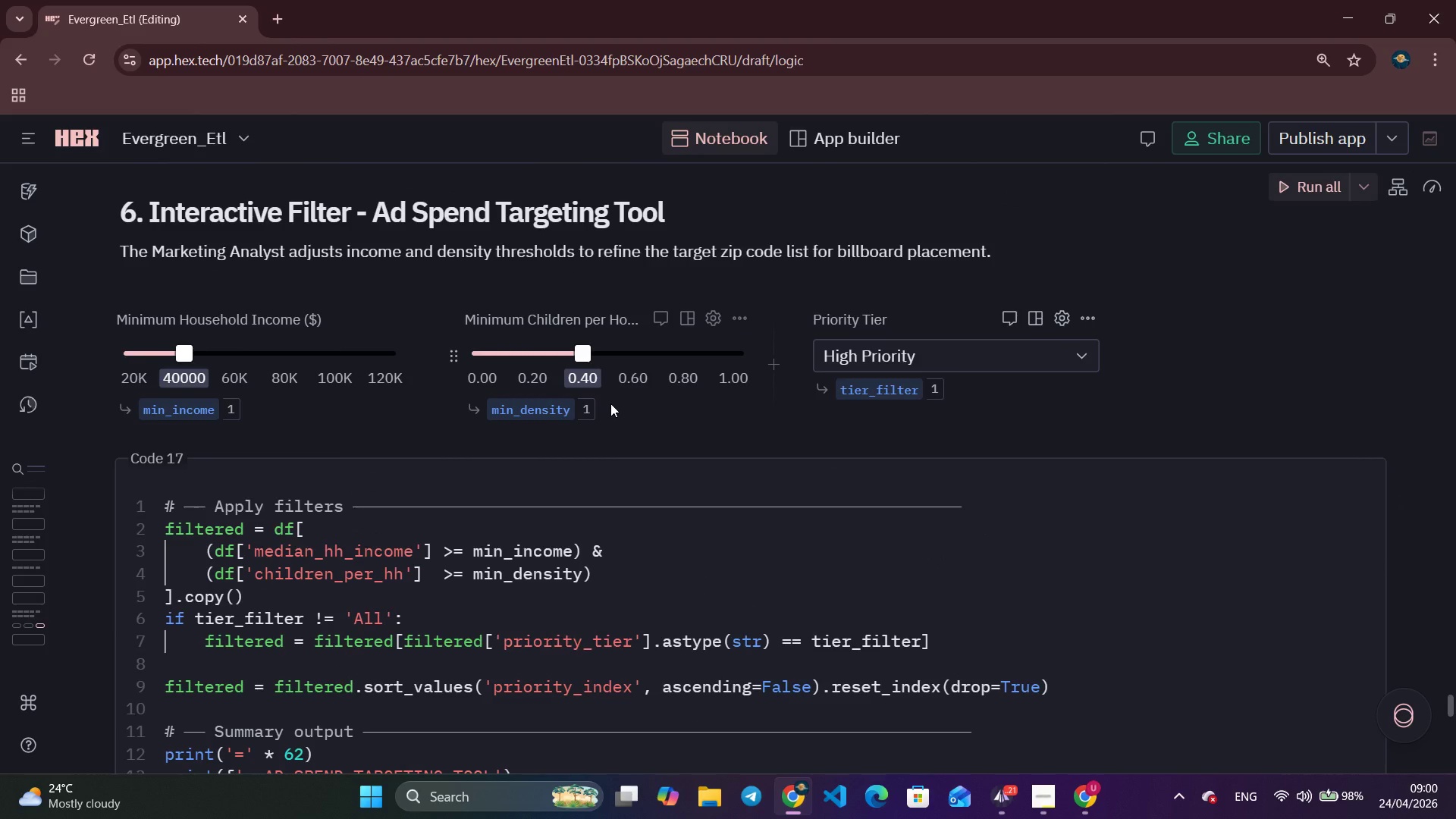 
scroll: coordinate [600, 342], scroll_direction: none, amount: 0.0
 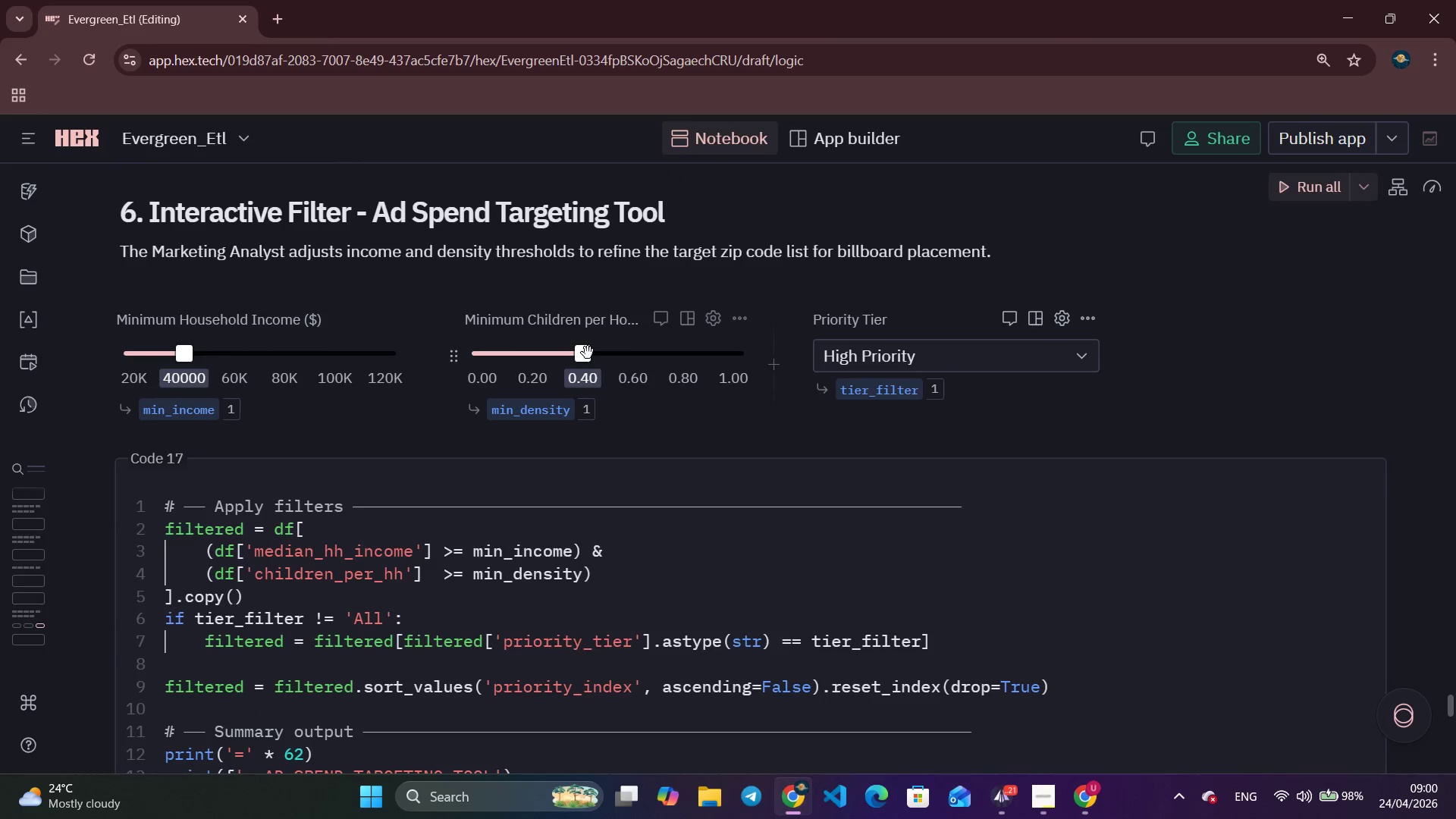 
left_click_drag(start_coordinate=[587, 353], to_coordinate=[532, 351])
 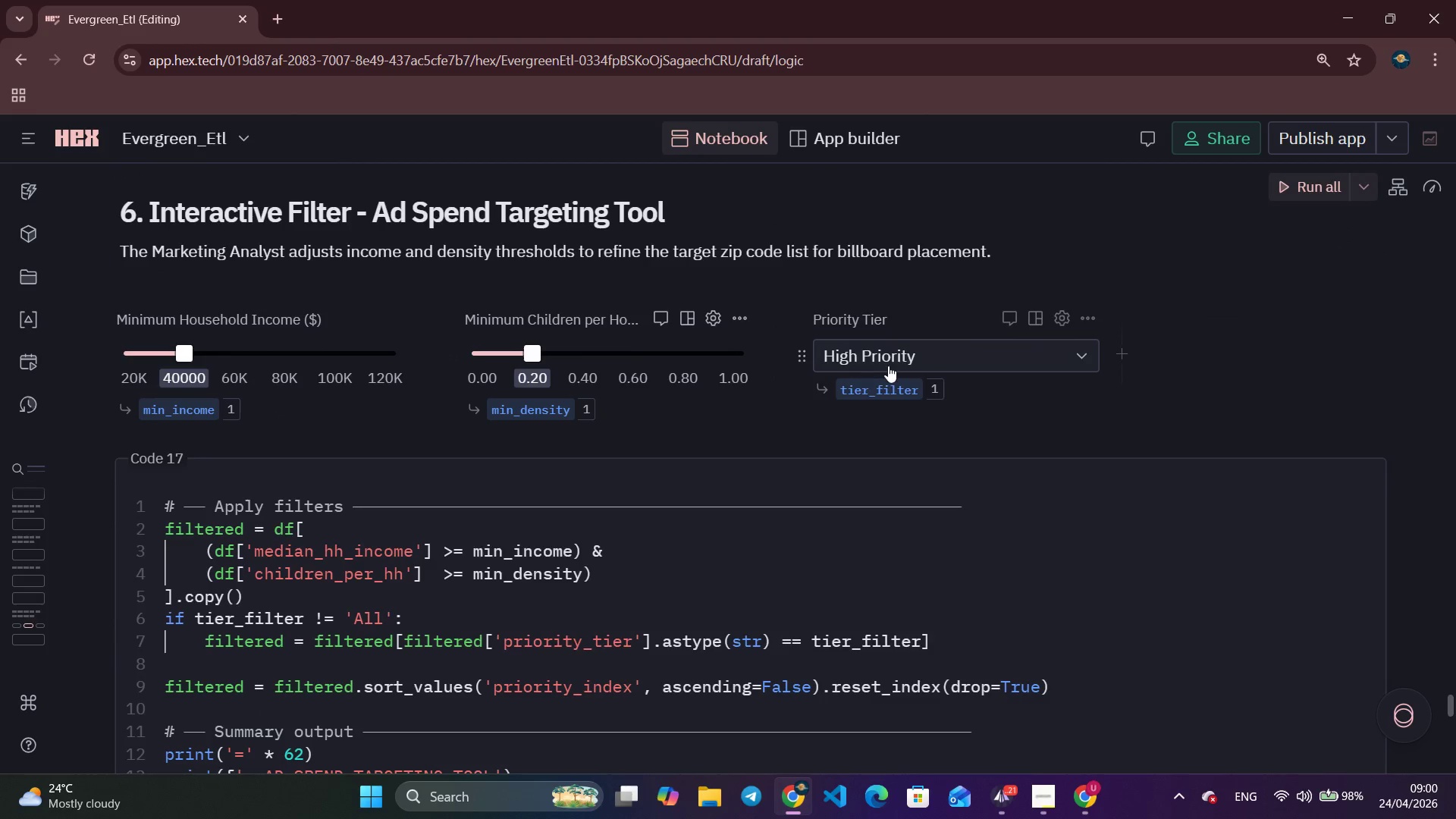 
left_click([890, 366])
 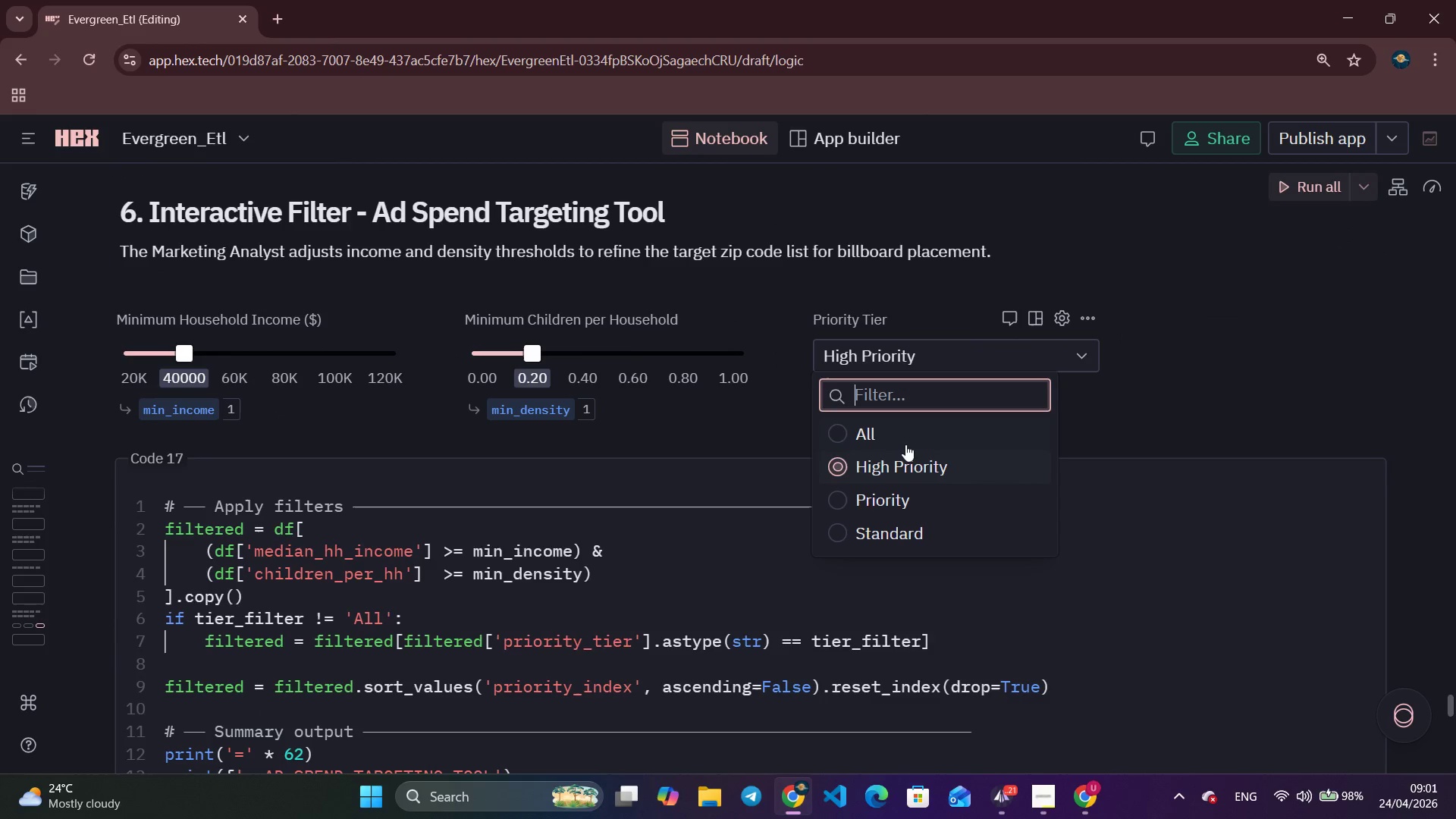 
left_click([904, 438])
 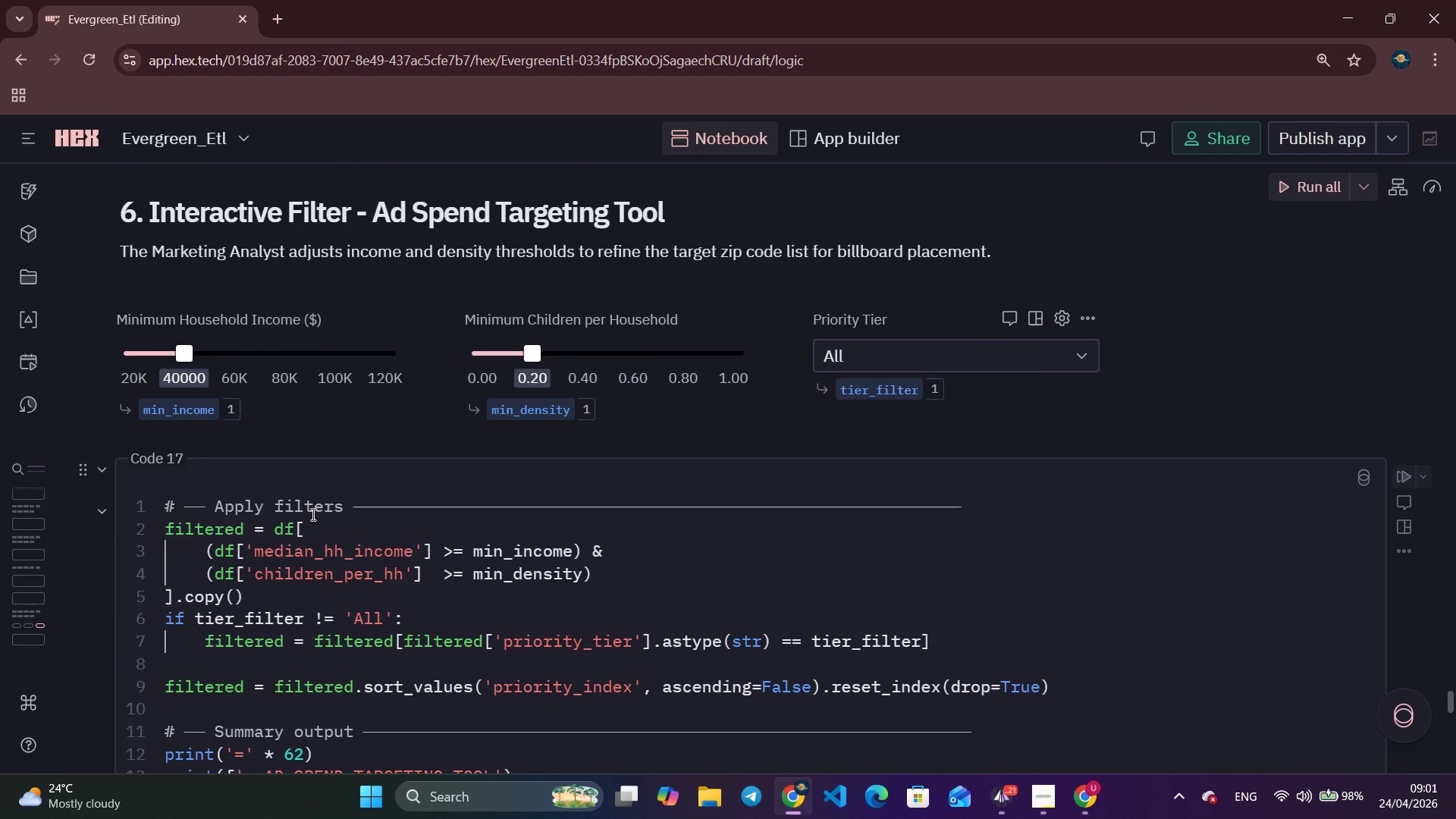 
wait(6.41)
 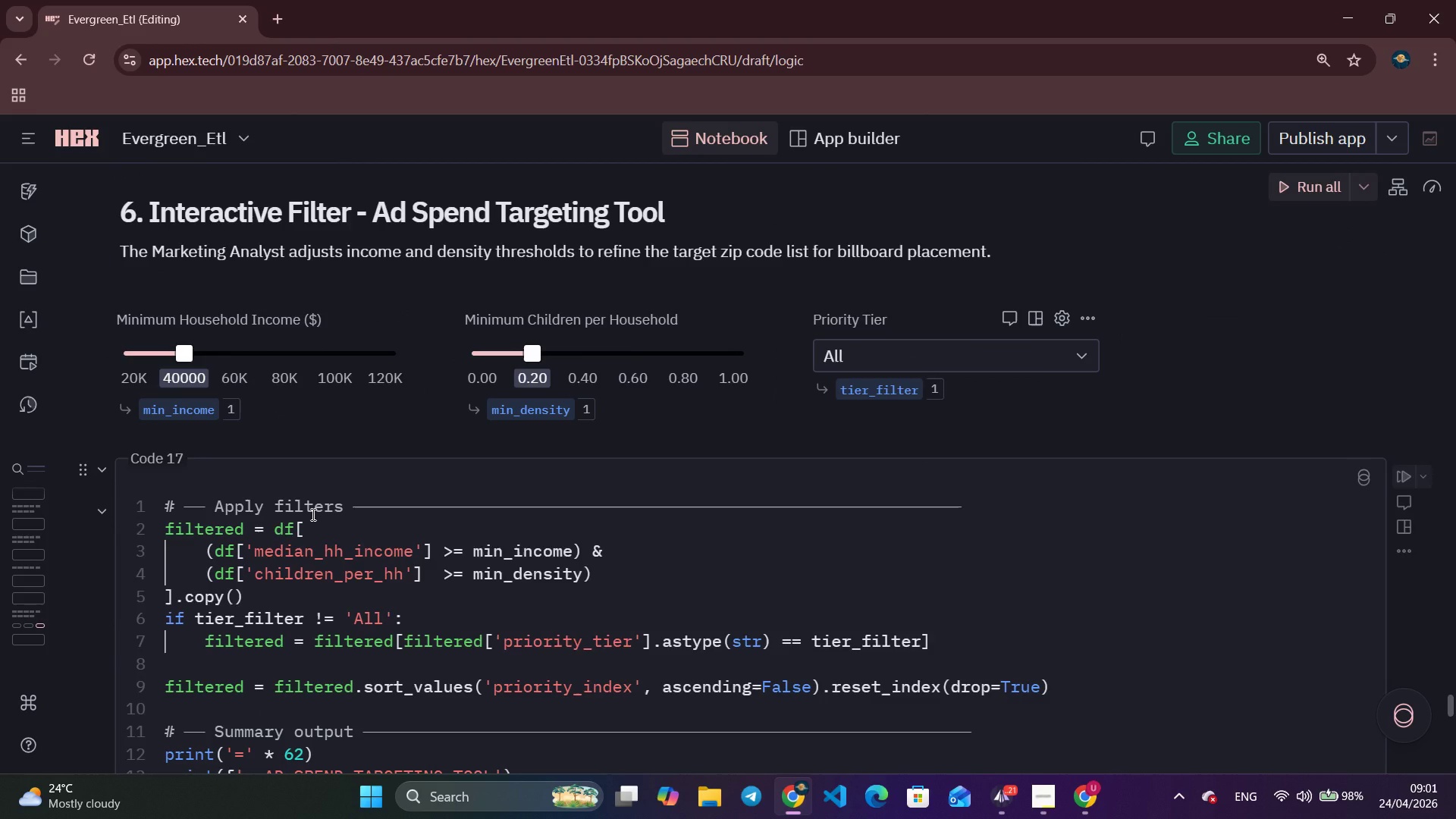 
scroll: coordinate [312, 514], scroll_direction: down, amount: 11.0
 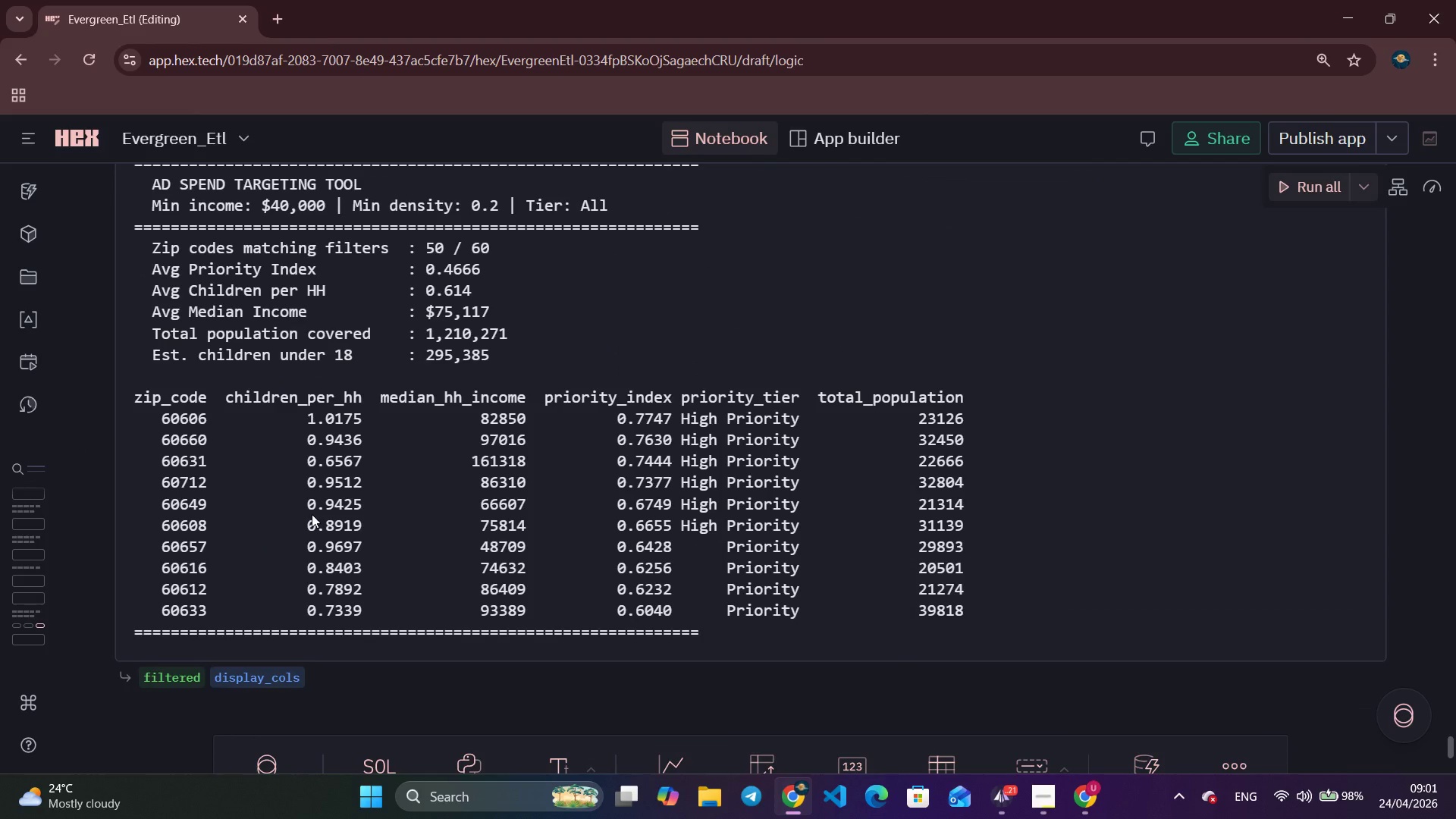 
scroll: coordinate [180, 393], scroll_direction: up, amount: 1.0
 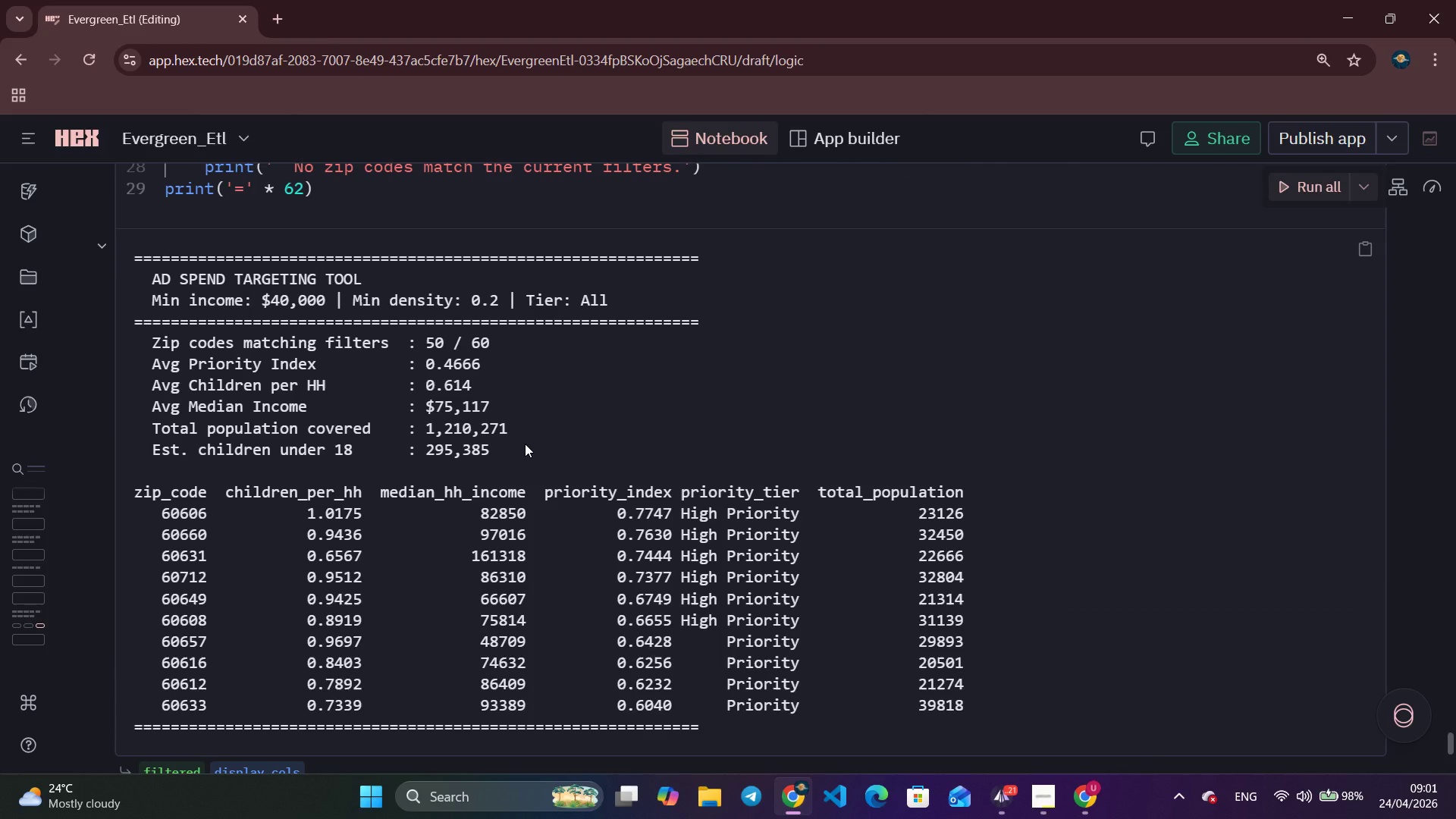 
wait(7.93)
 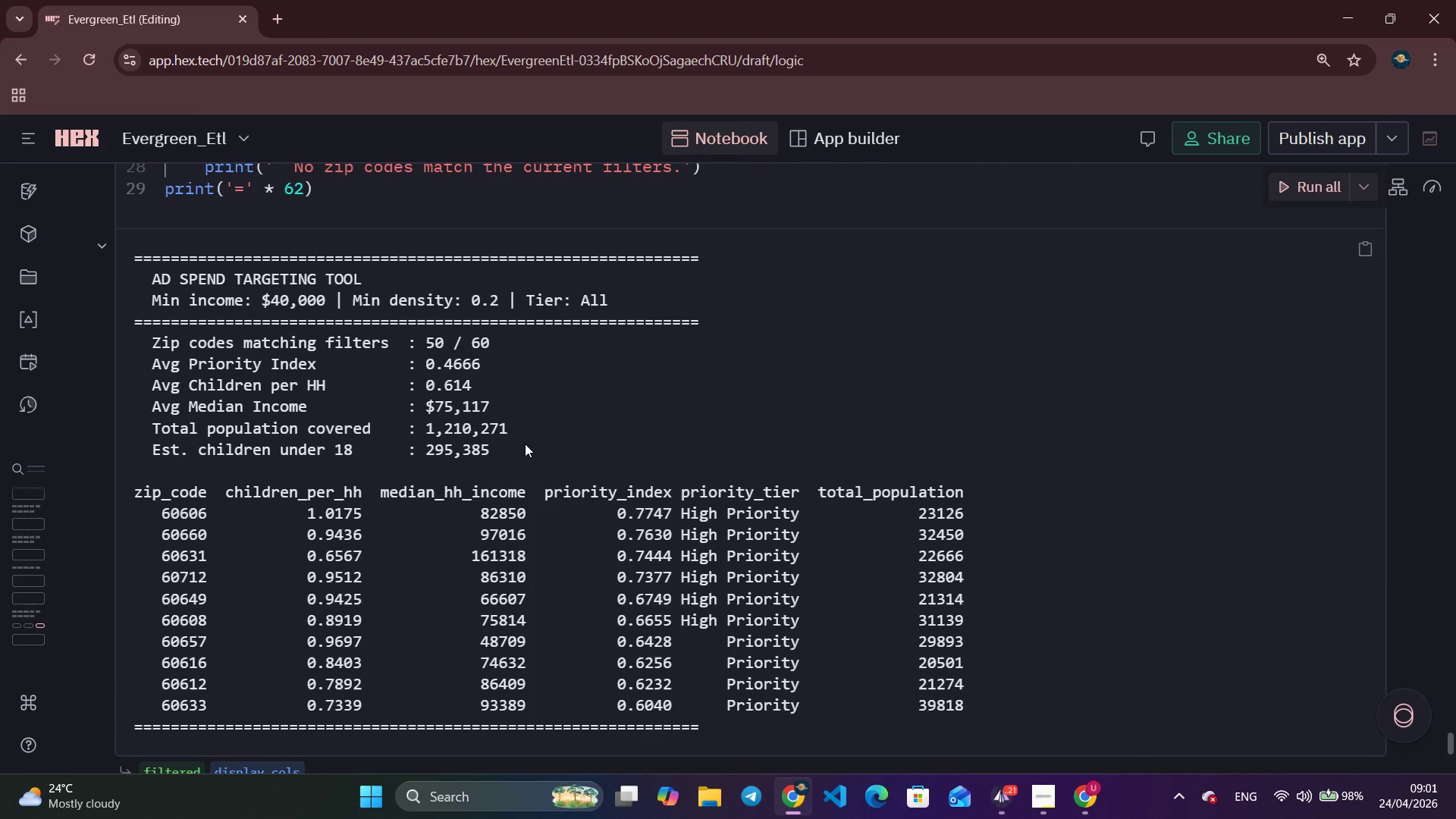 
scroll: coordinate [525, 444], scroll_direction: up, amount: 8.0
 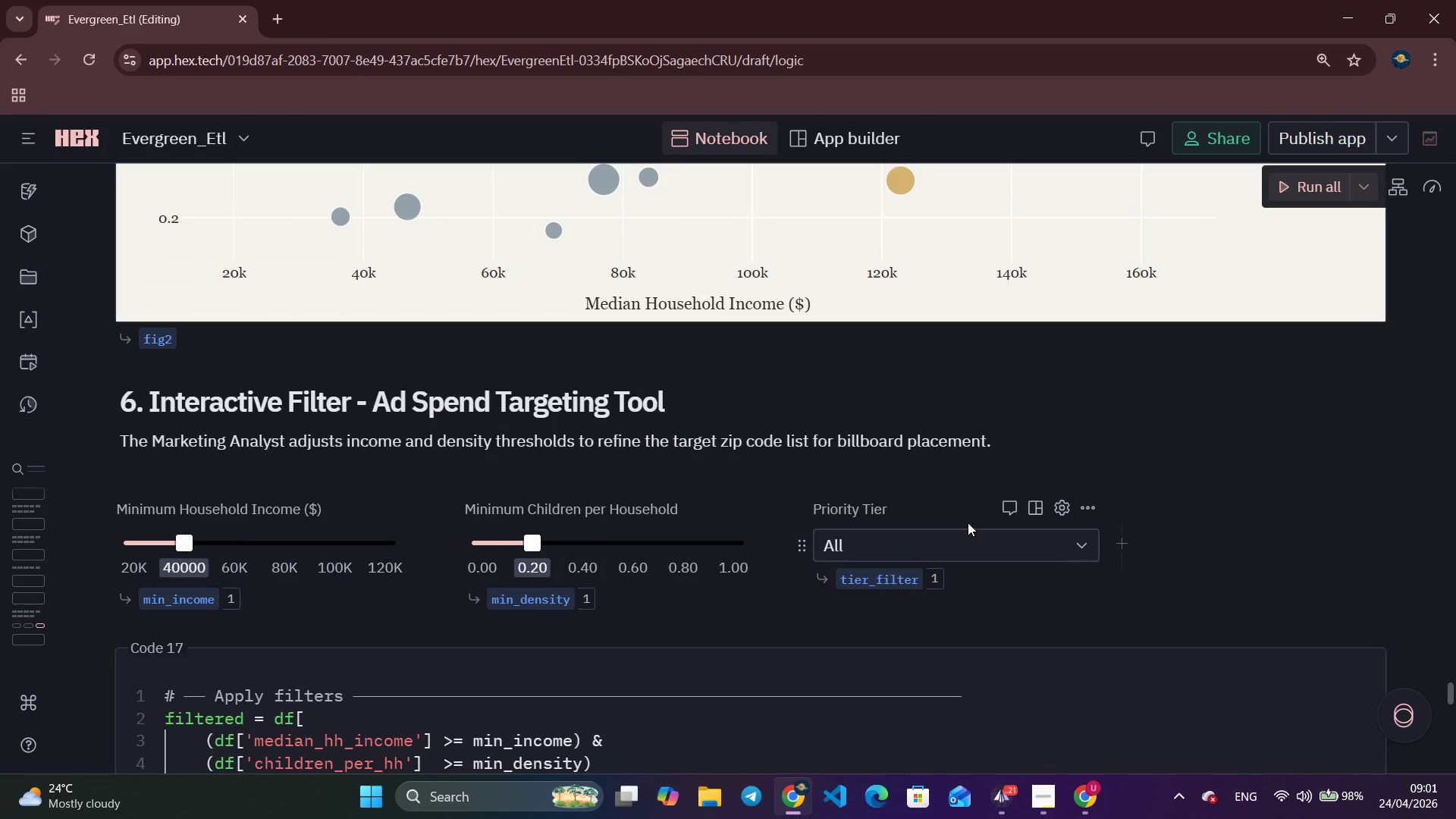 
left_click([966, 529])
 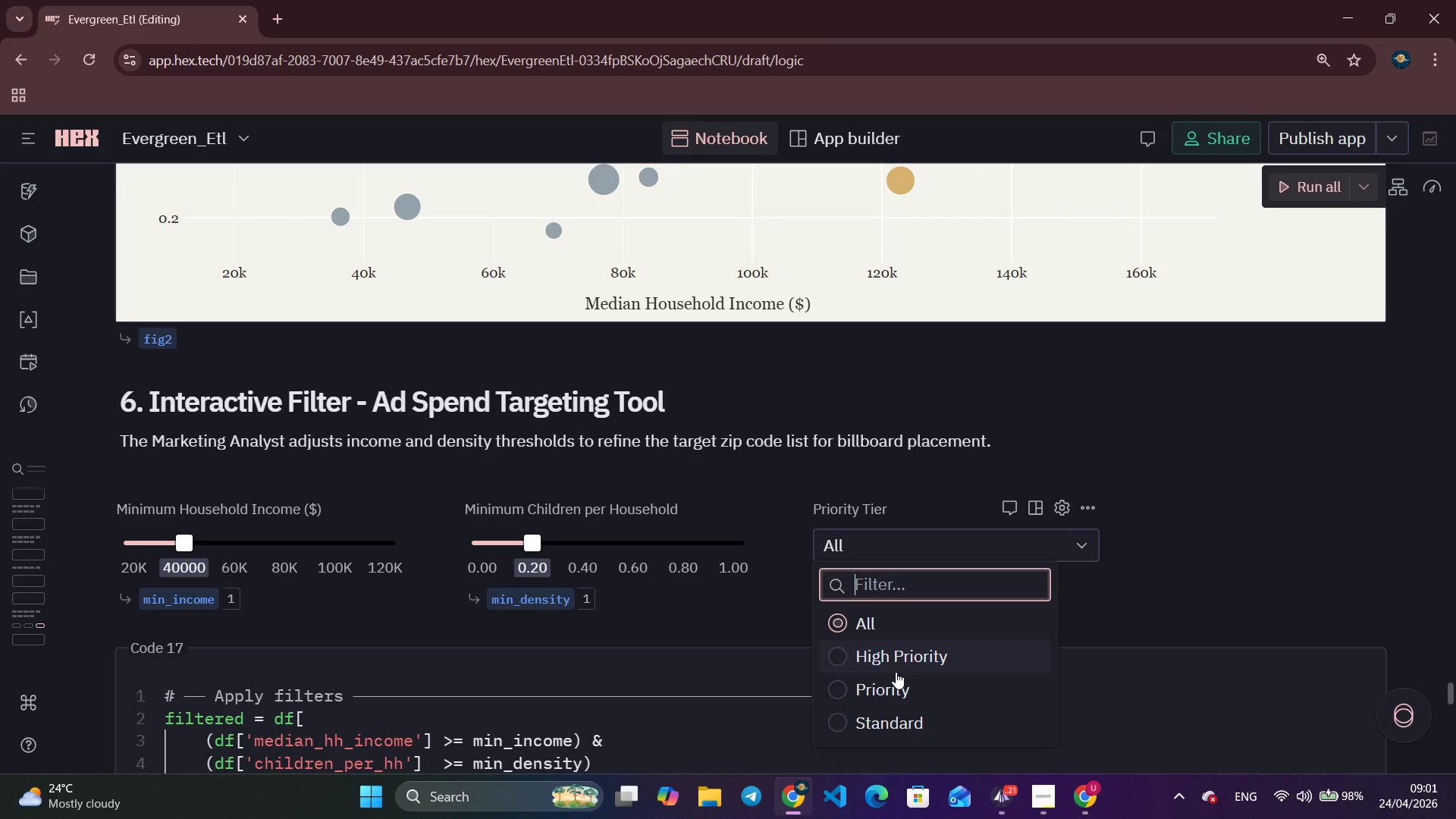 
left_click([888, 695])
 